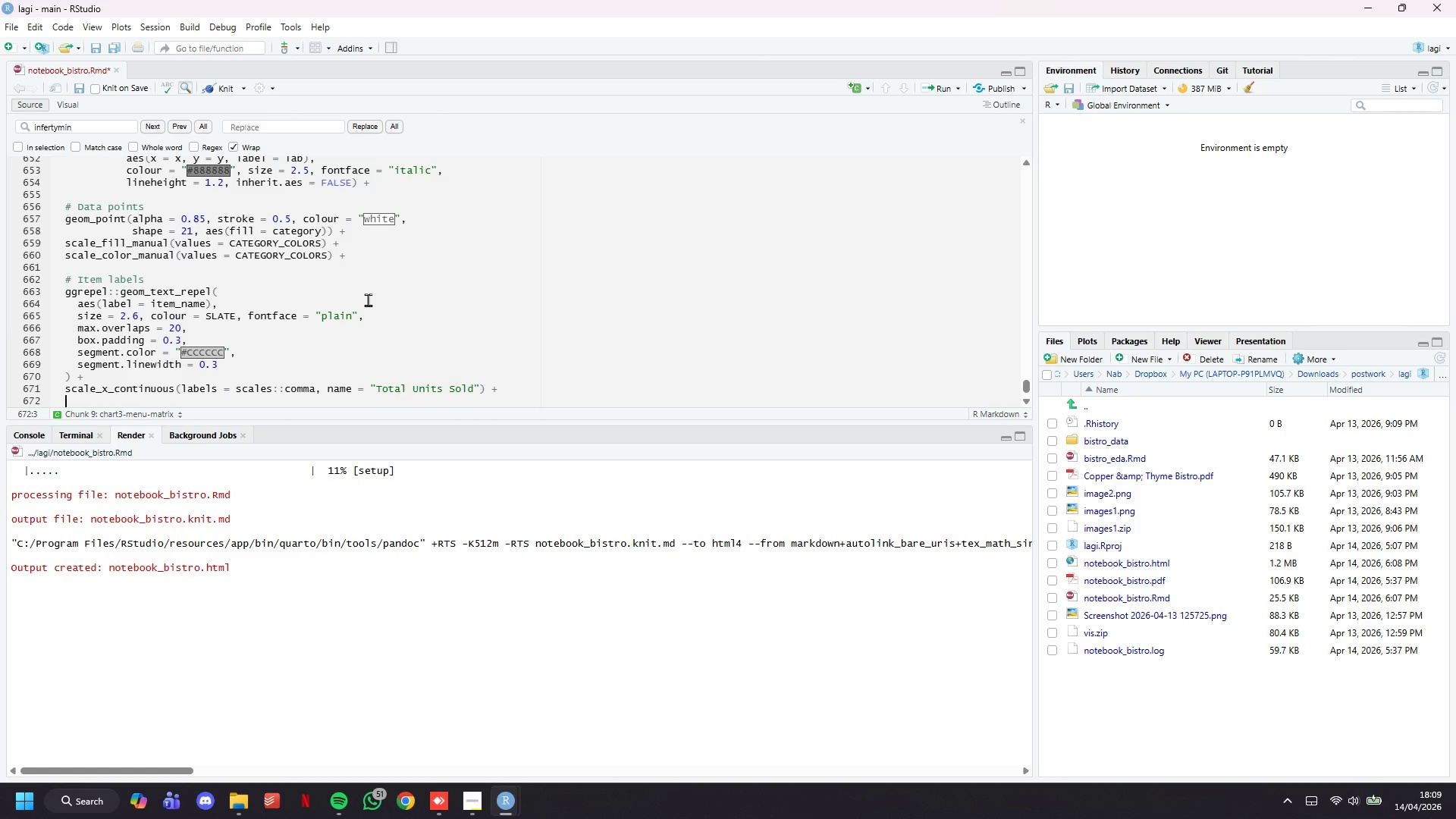 
type(scae)
key(Backspace)
type(le_y_continuous(labels = scales::dollar)
 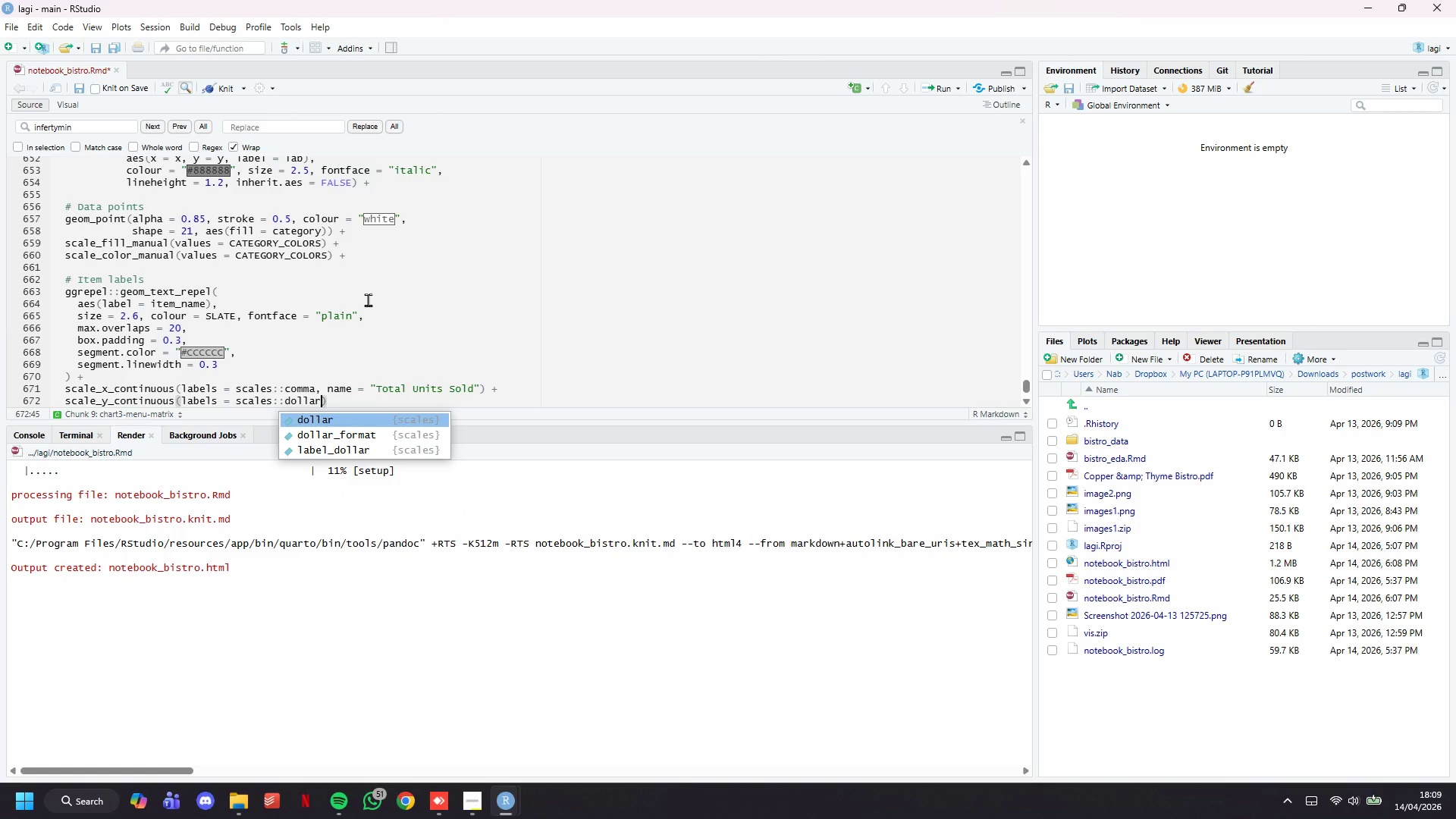 
key(ArrowDown)
 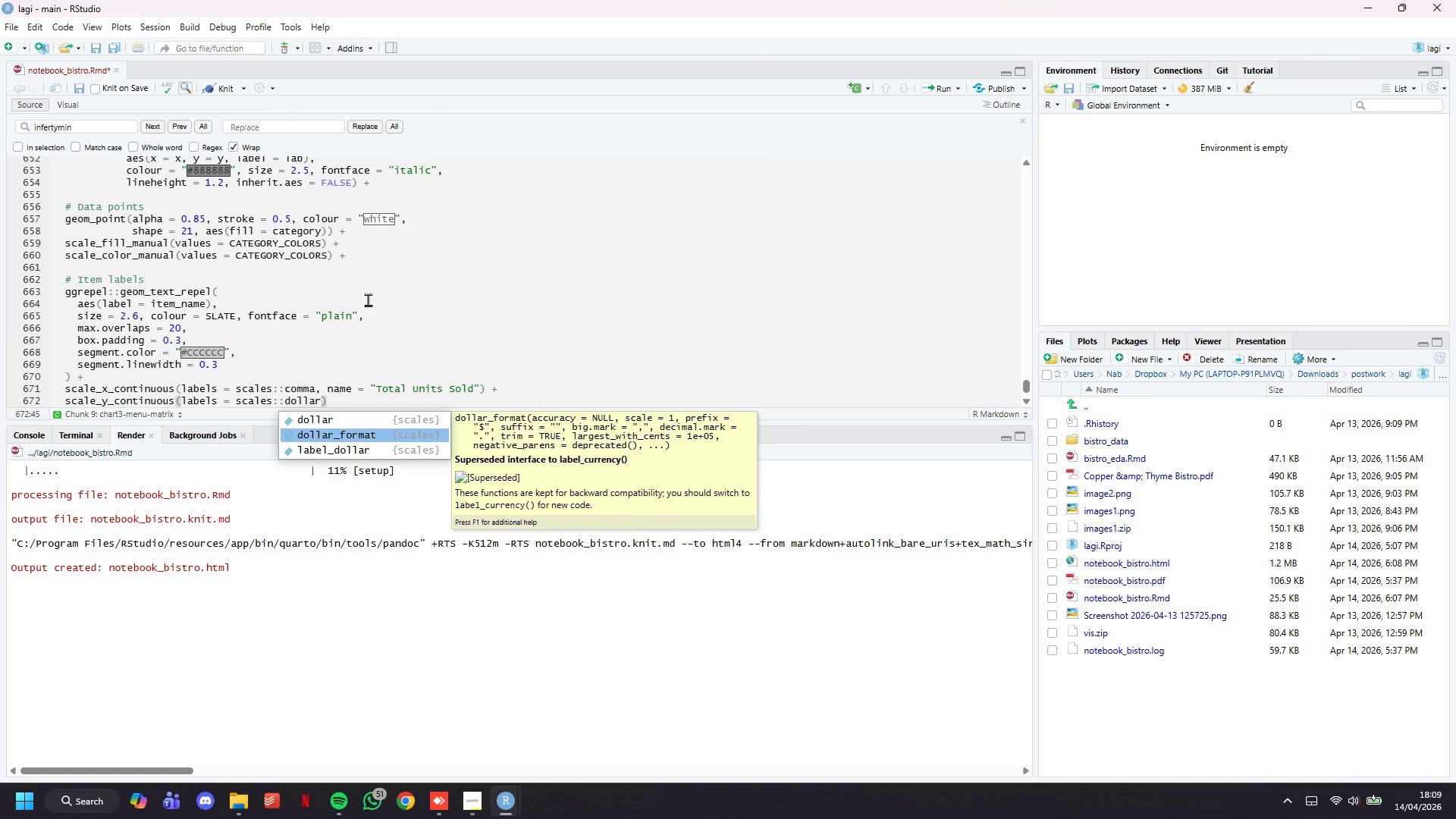 
key(Enter)
 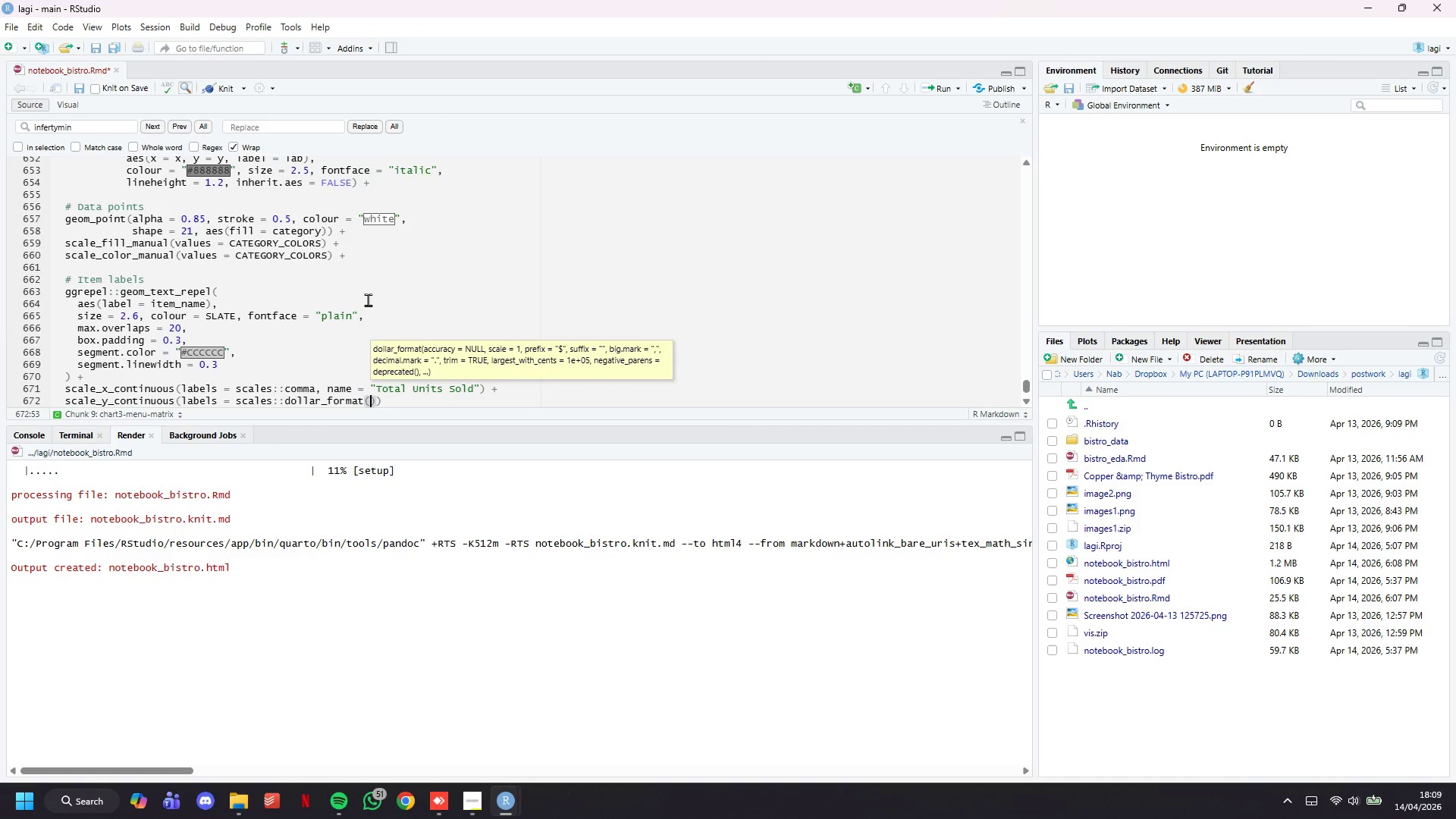 
type(prefix=")
 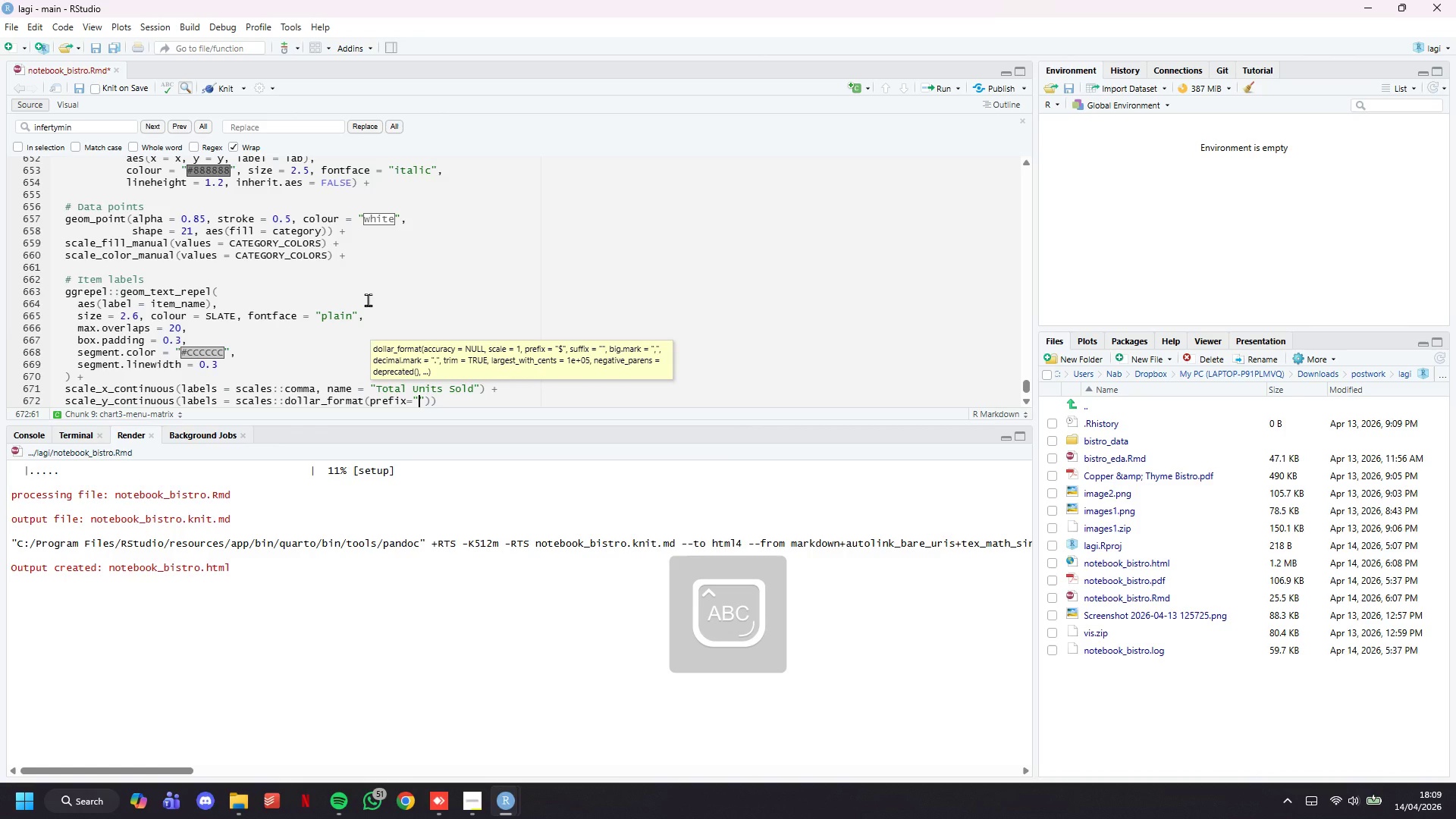 
key(Meta+Comma)
 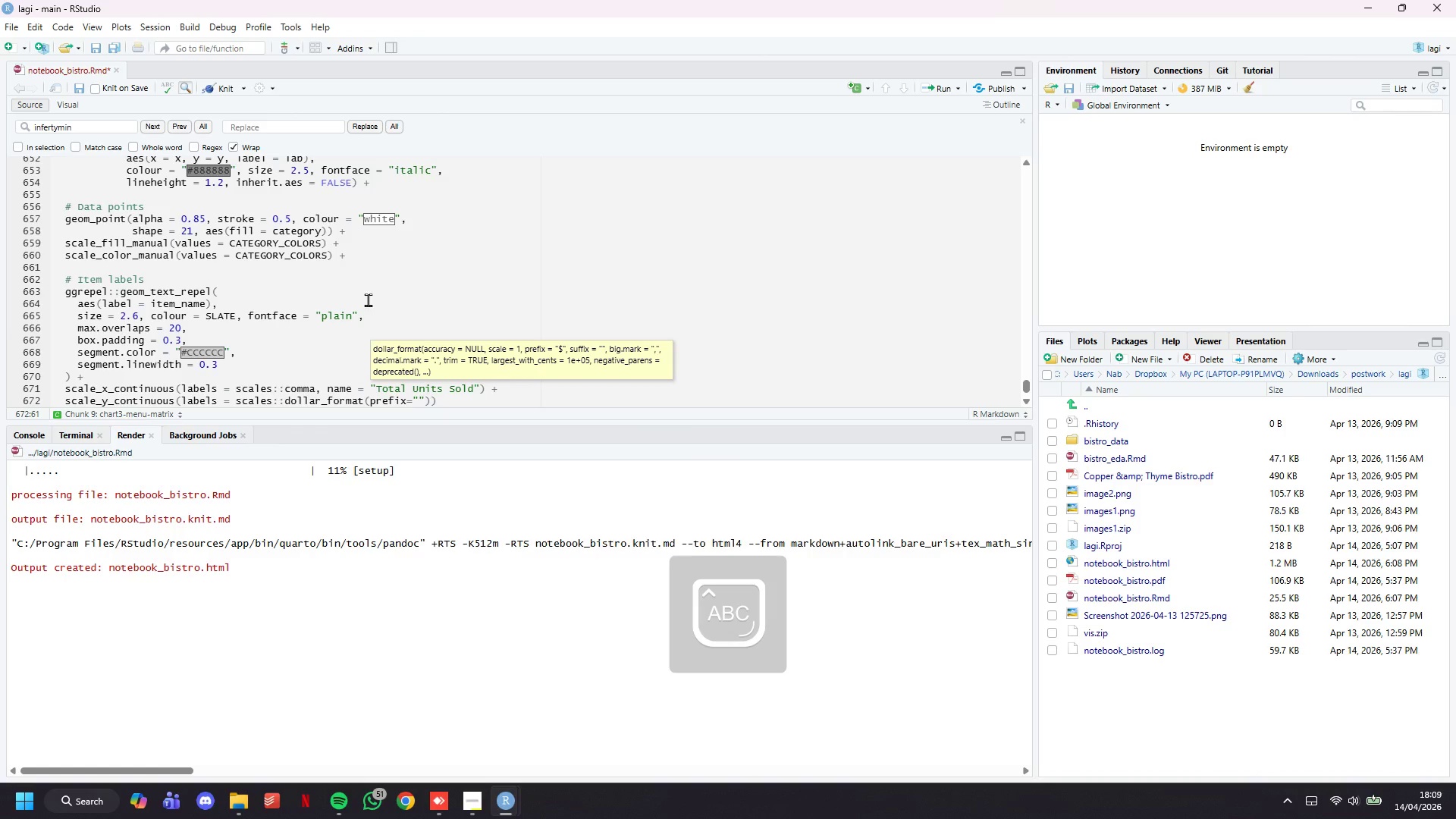 
key(Meta+Period)
 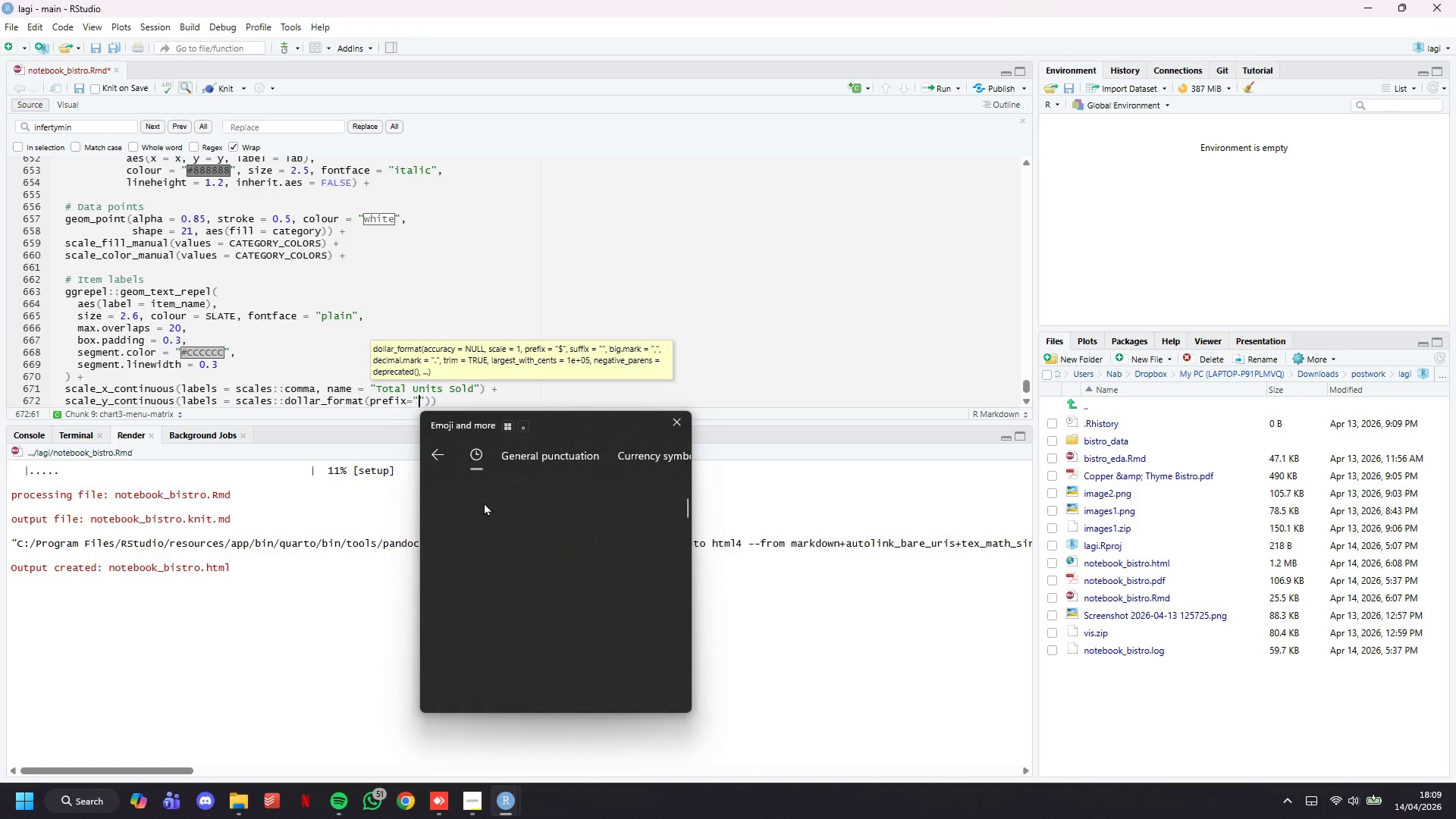 
left_click([450, 520])
 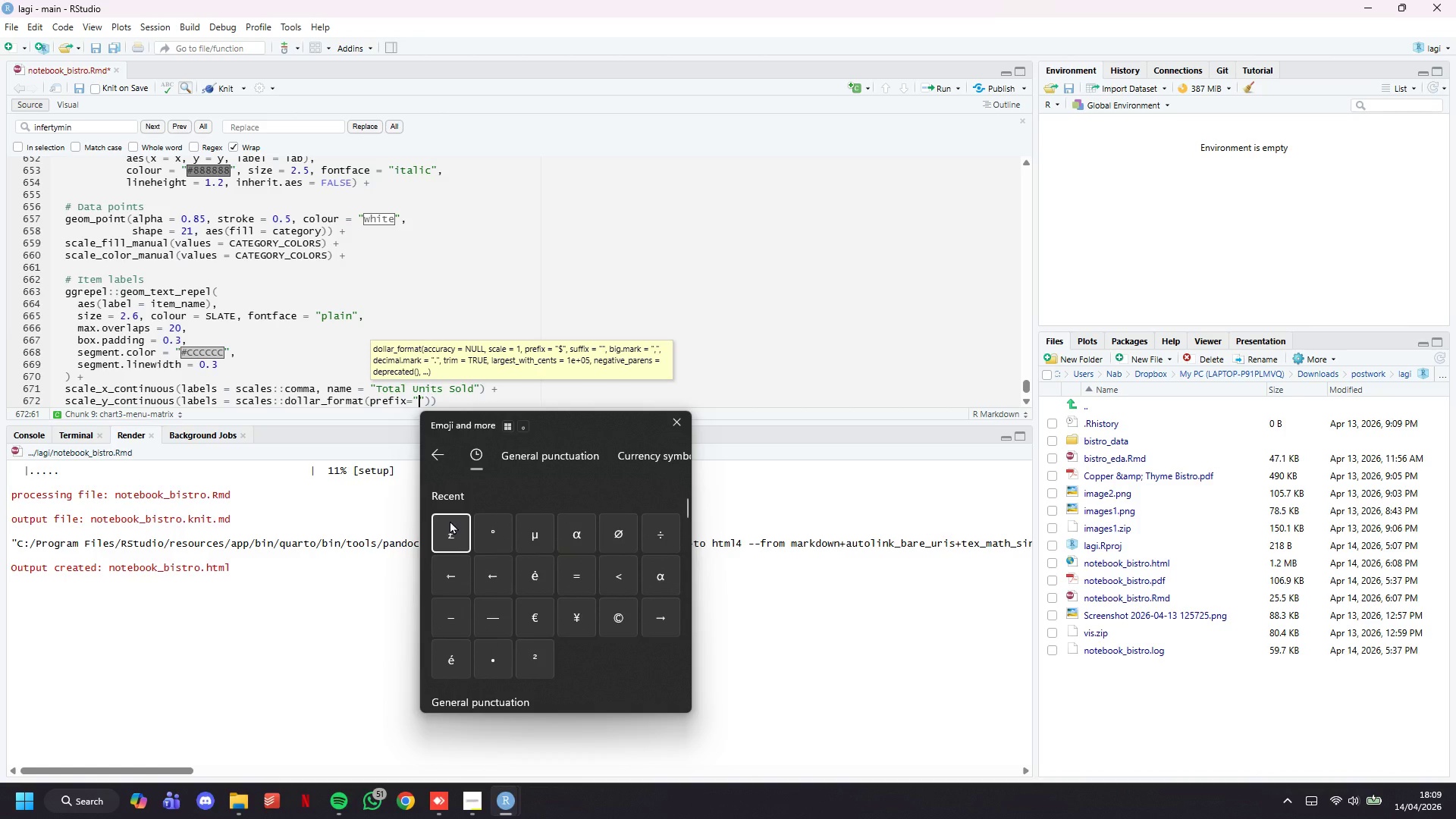 
key(CapsLock)
 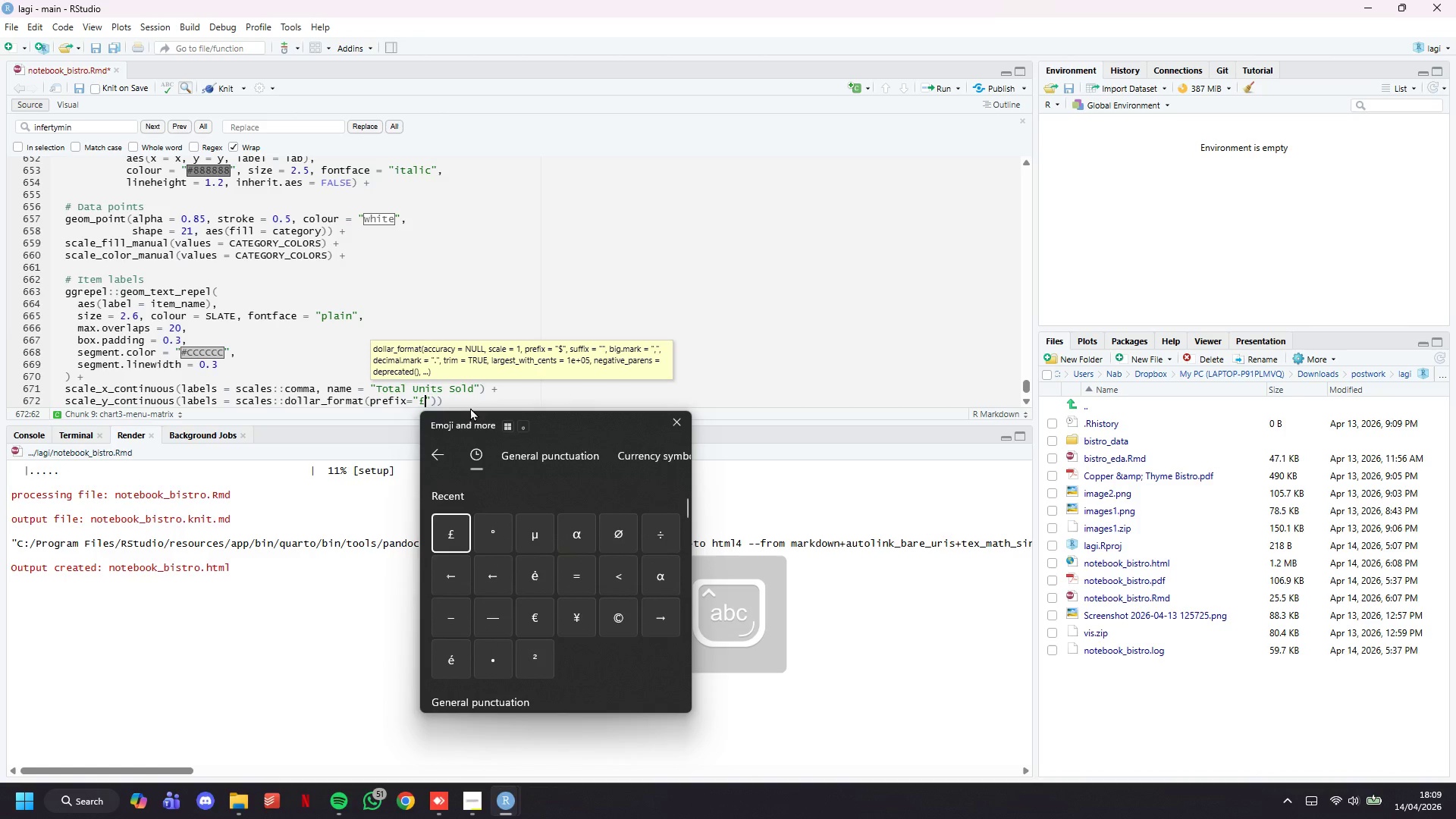 
left_click([470, 407])
 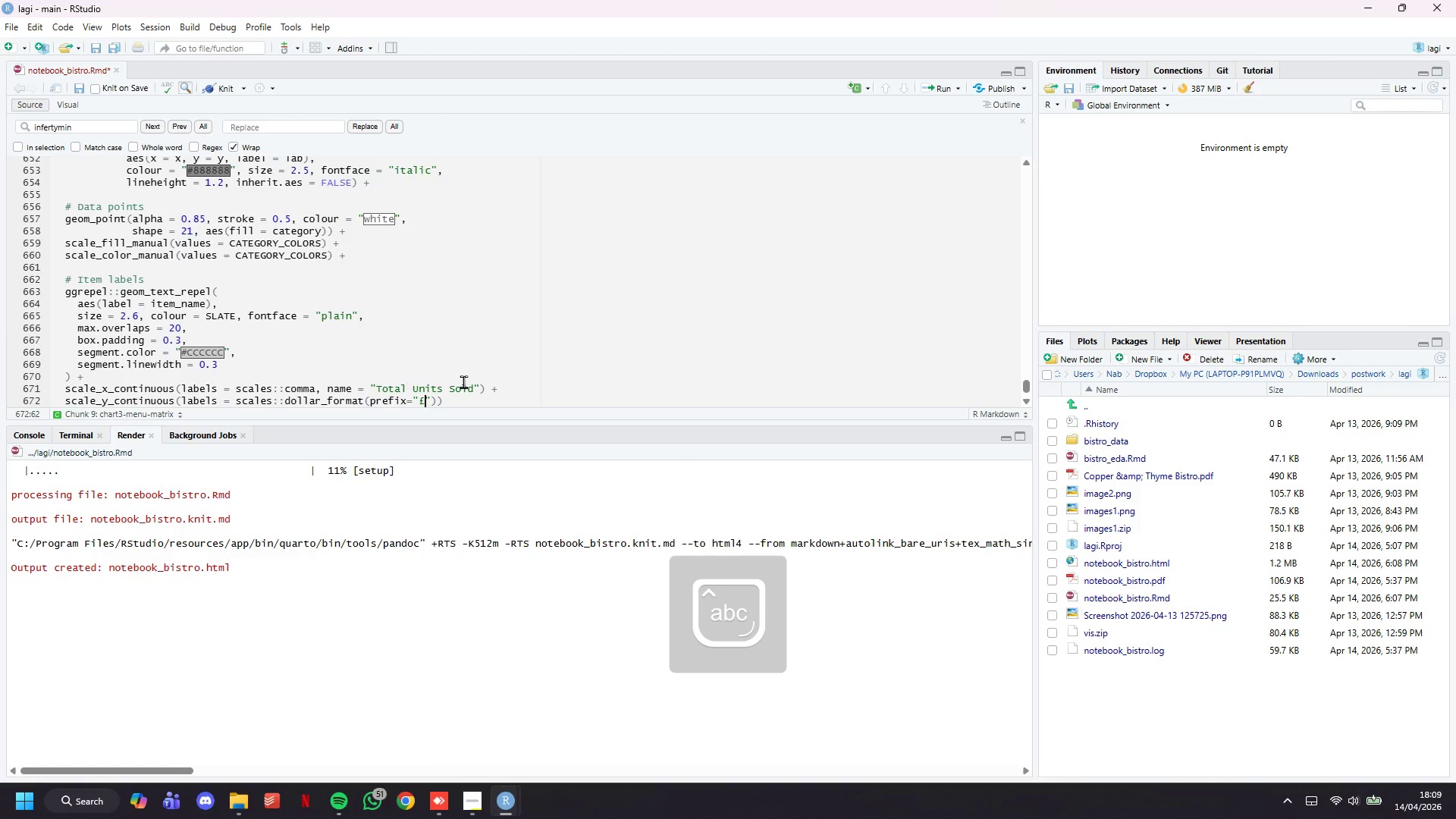 
key(ArrowRight)
 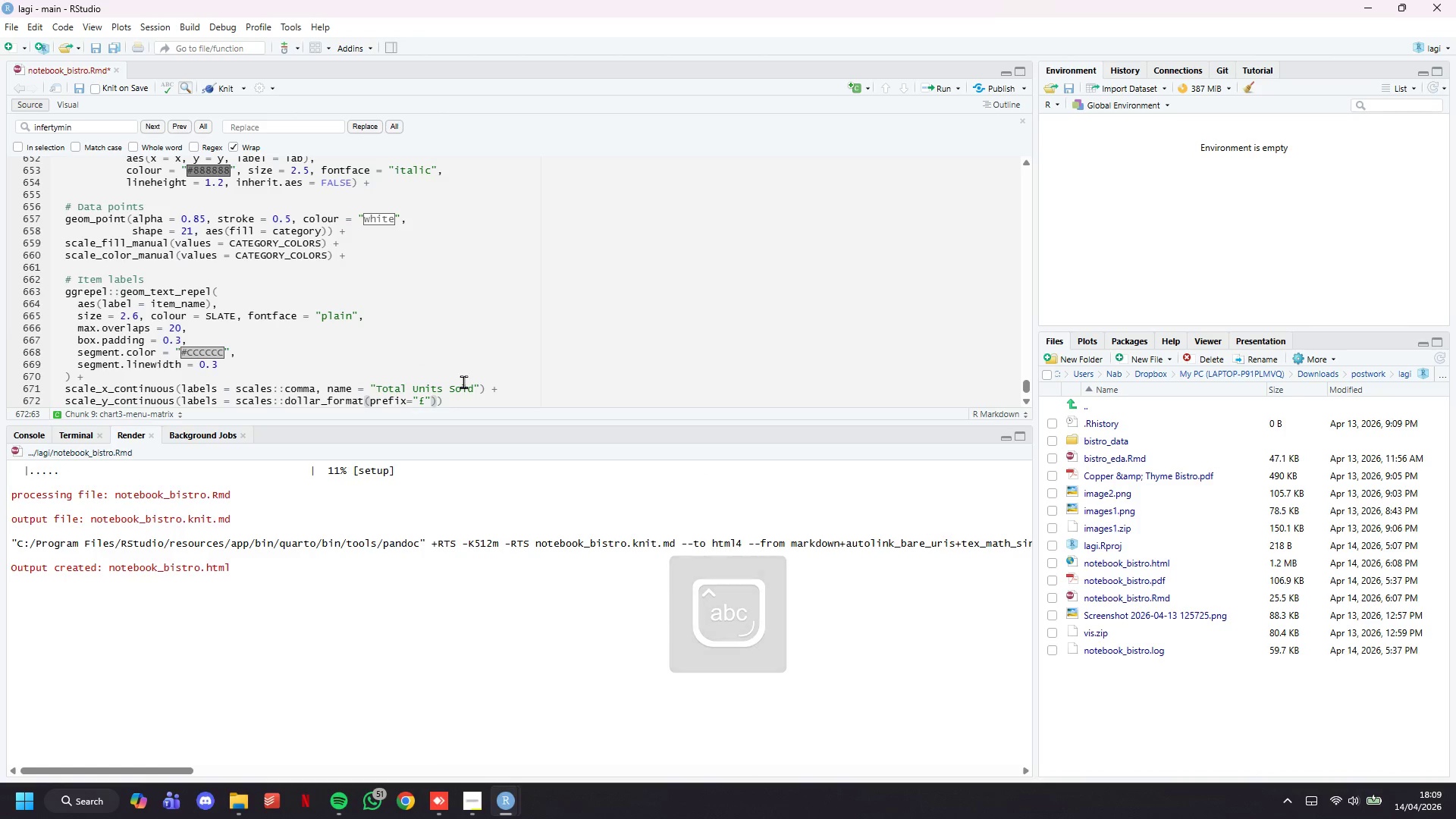 
type(, big.mark = ", )
 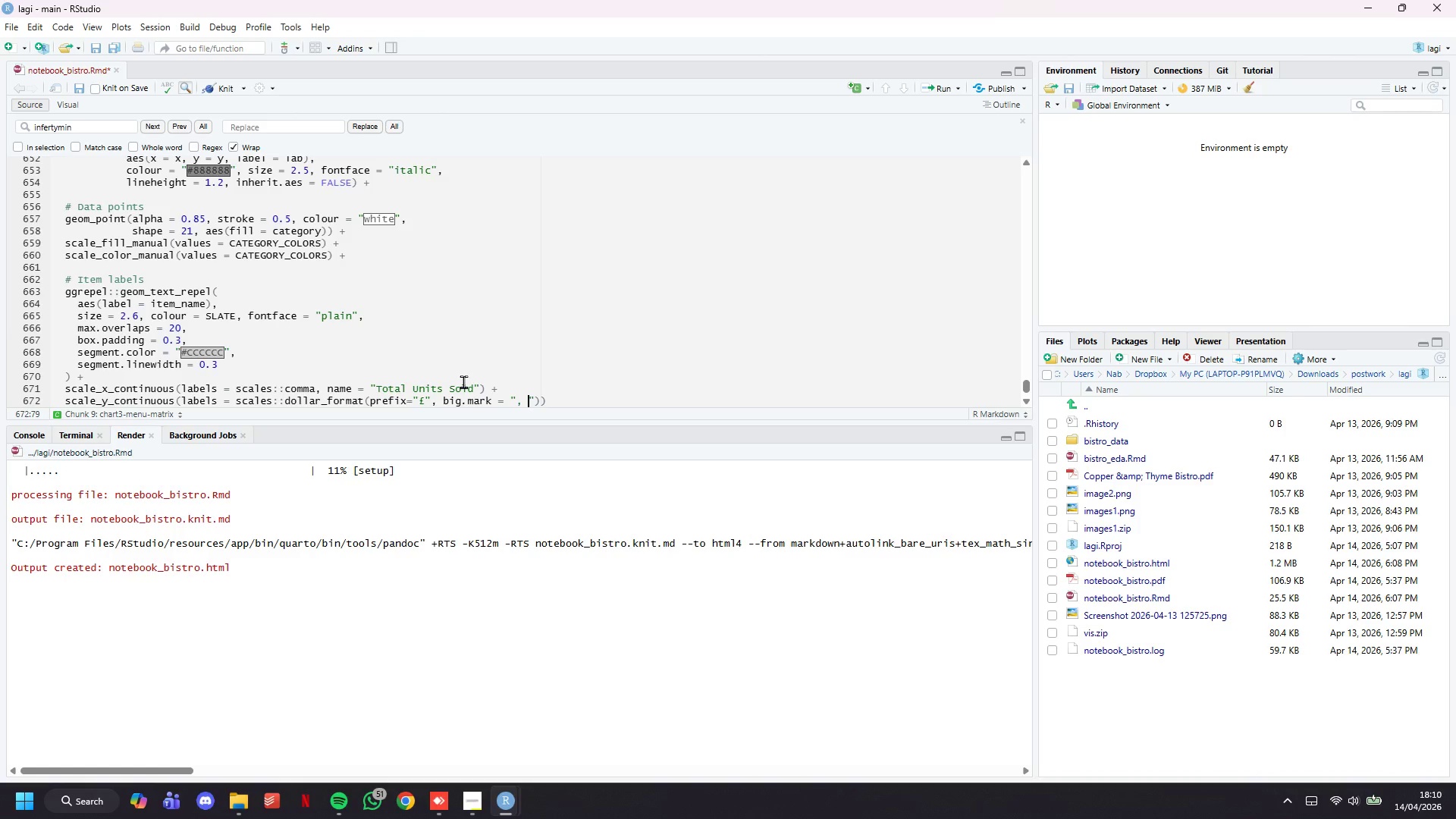 
key(ArrowRight)
 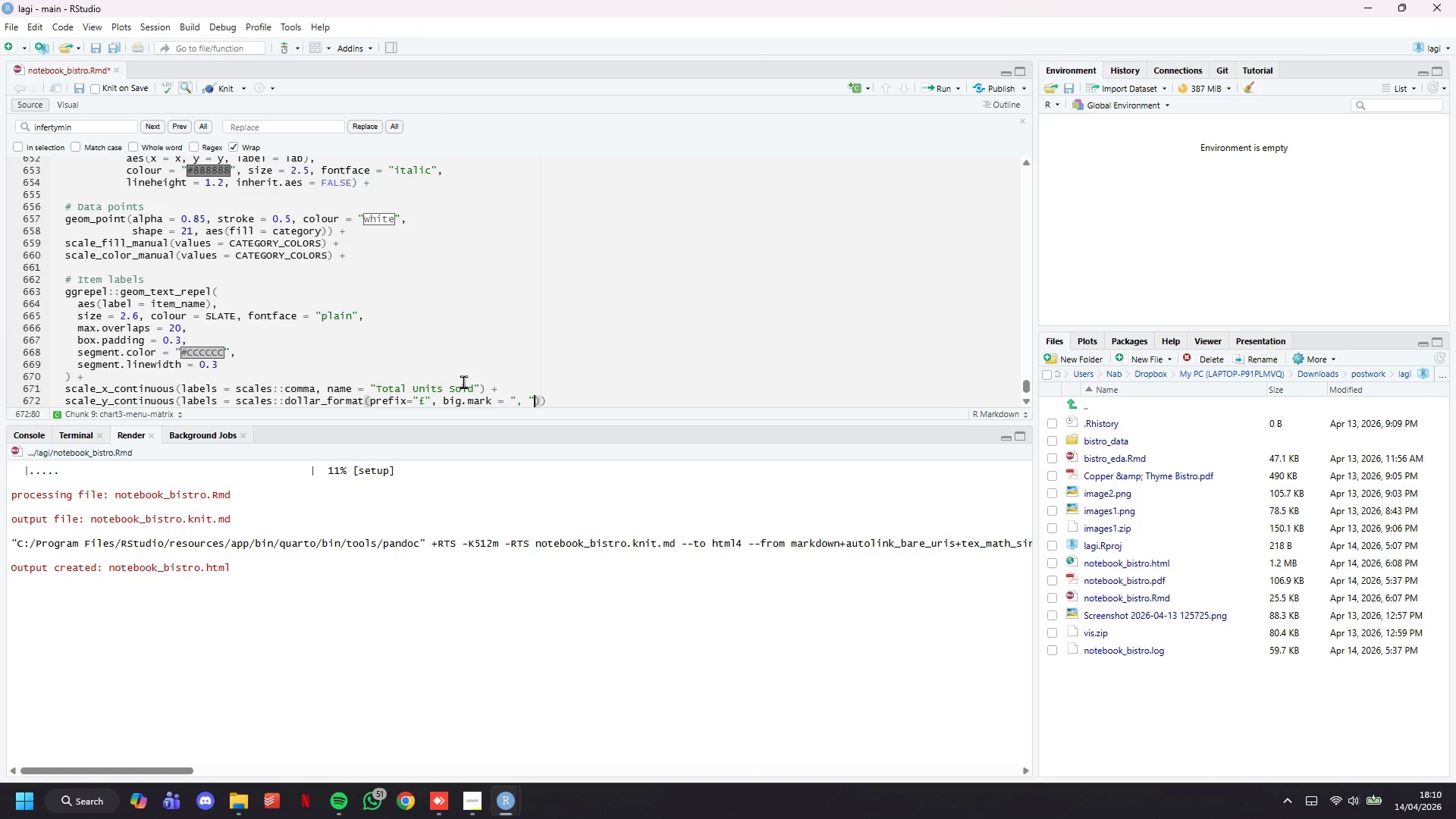 
key(ArrowRight)
 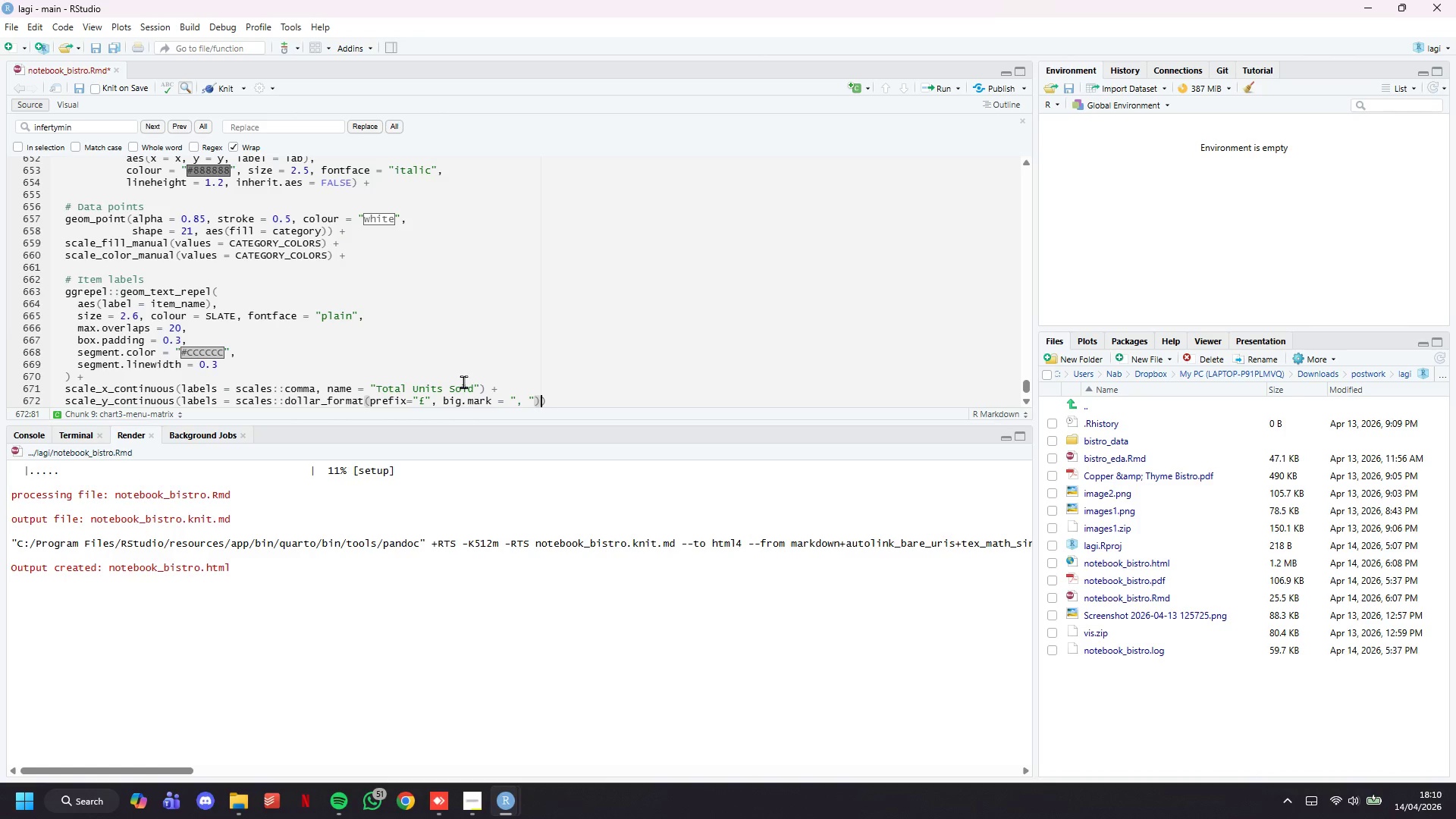 
key(Comma)
 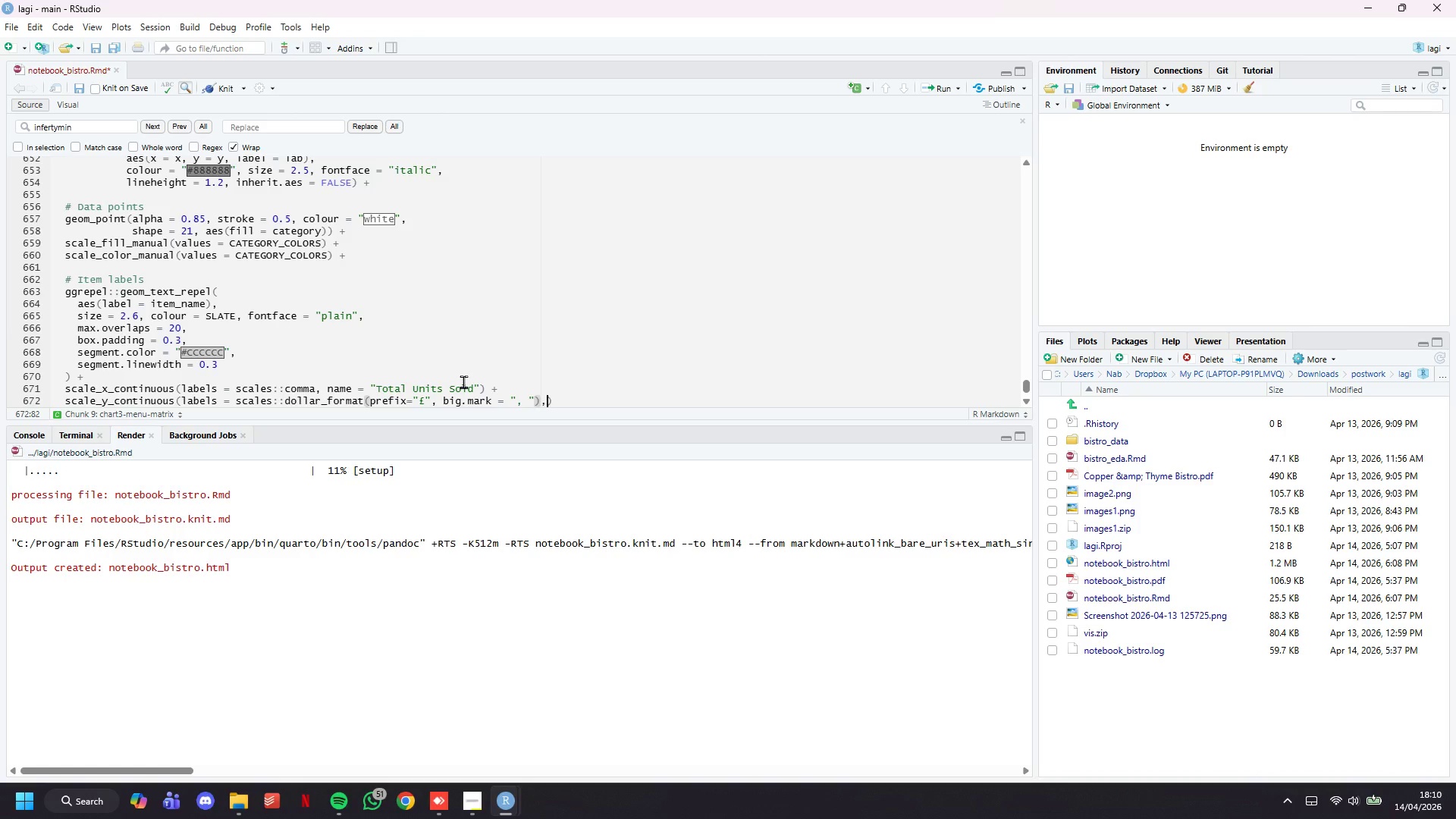 
key(Enter)
 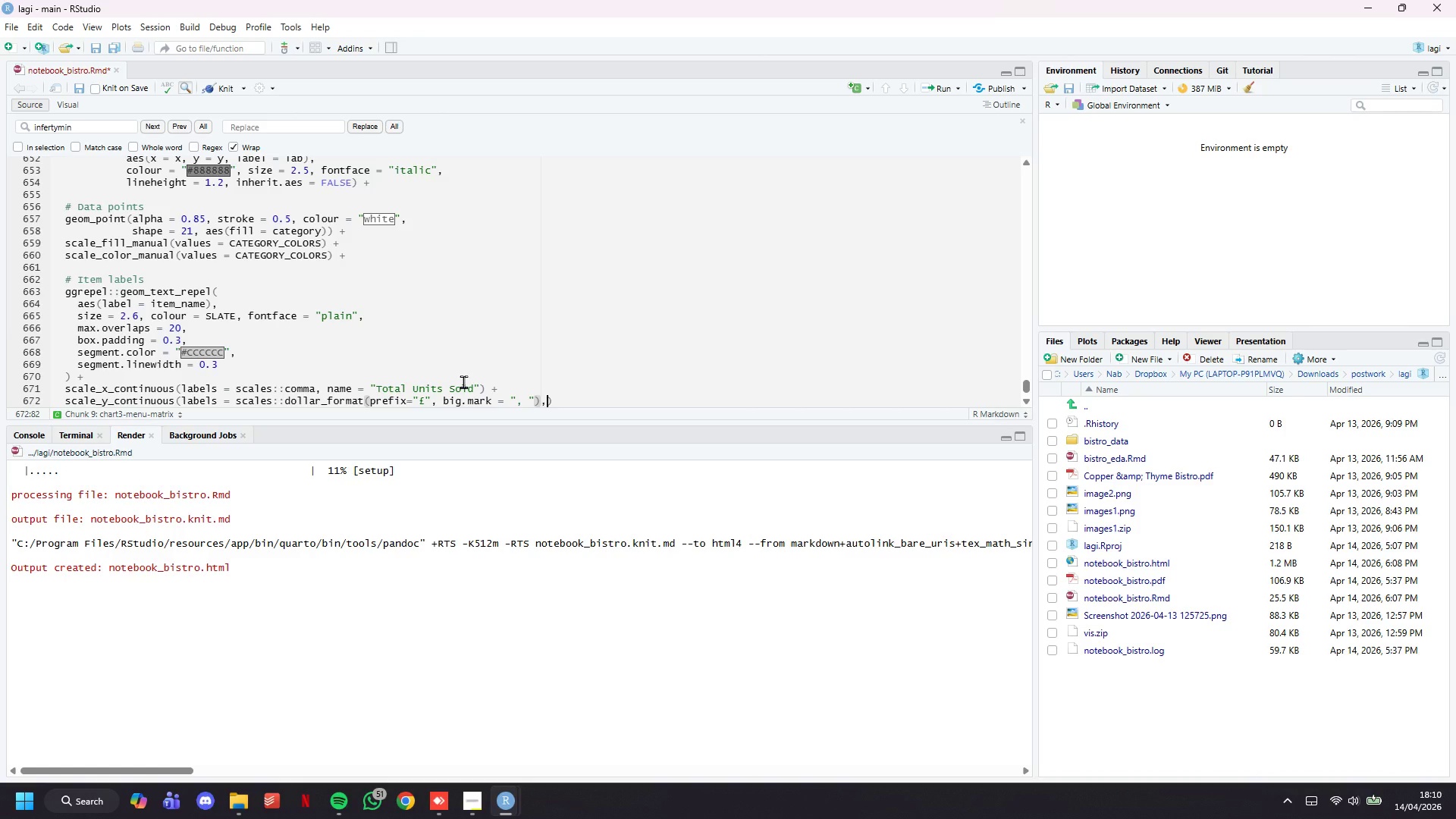 
key(Enter)
 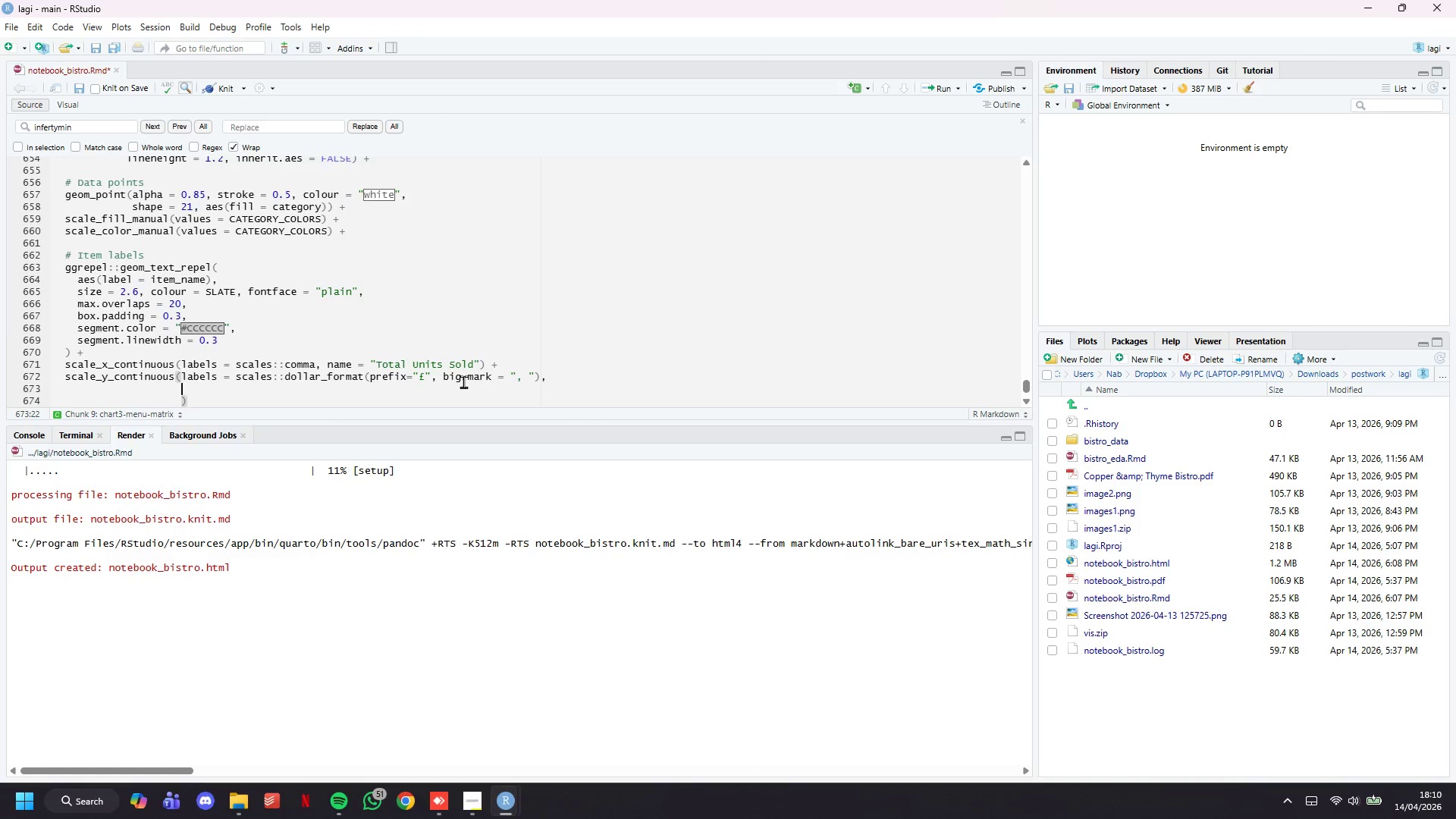 
key(ArrowUp)
 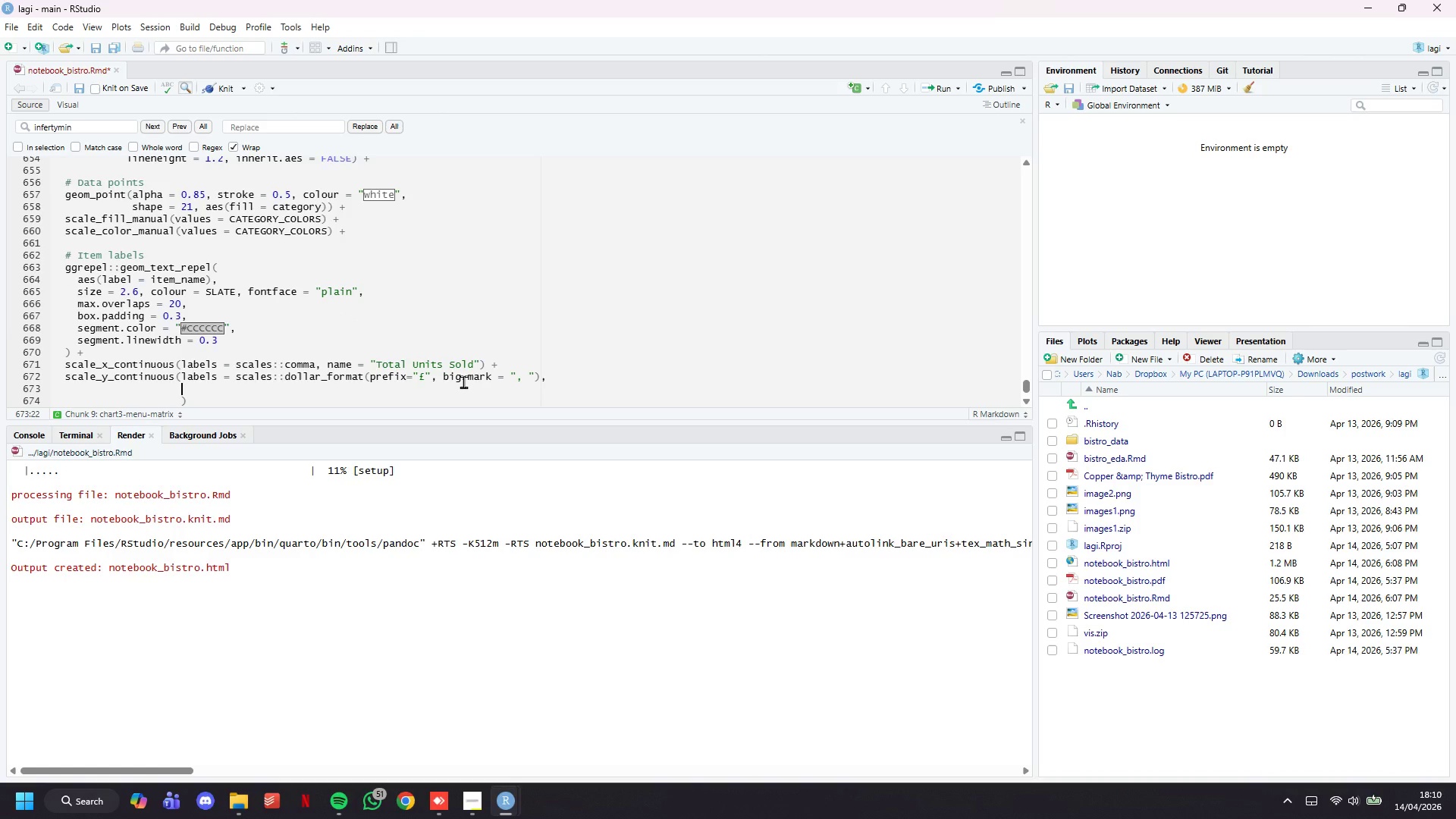 
type(name = "Totsl)
key(Backspace)
key(Backspace)
type(al Revenue ())
 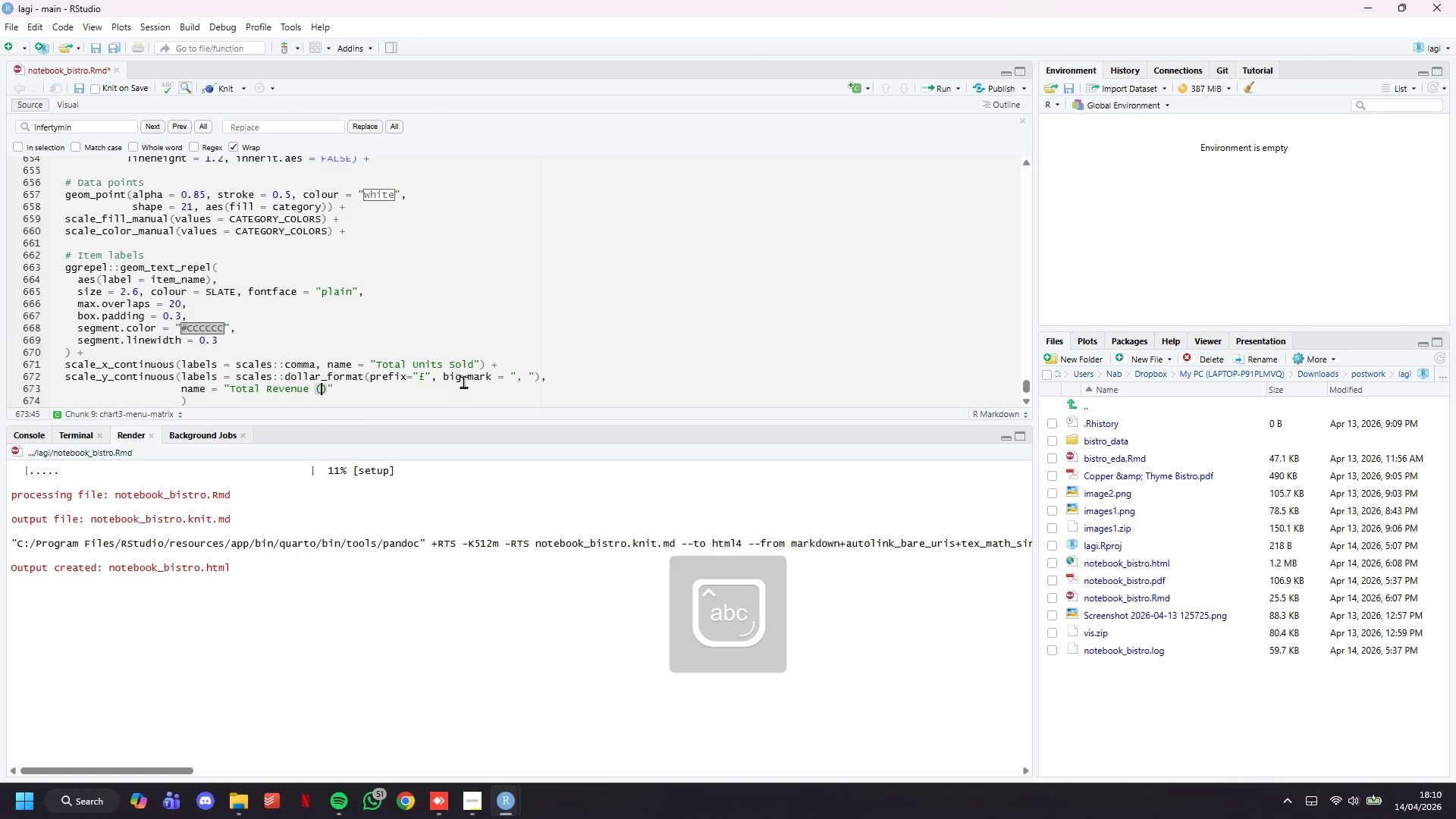 
 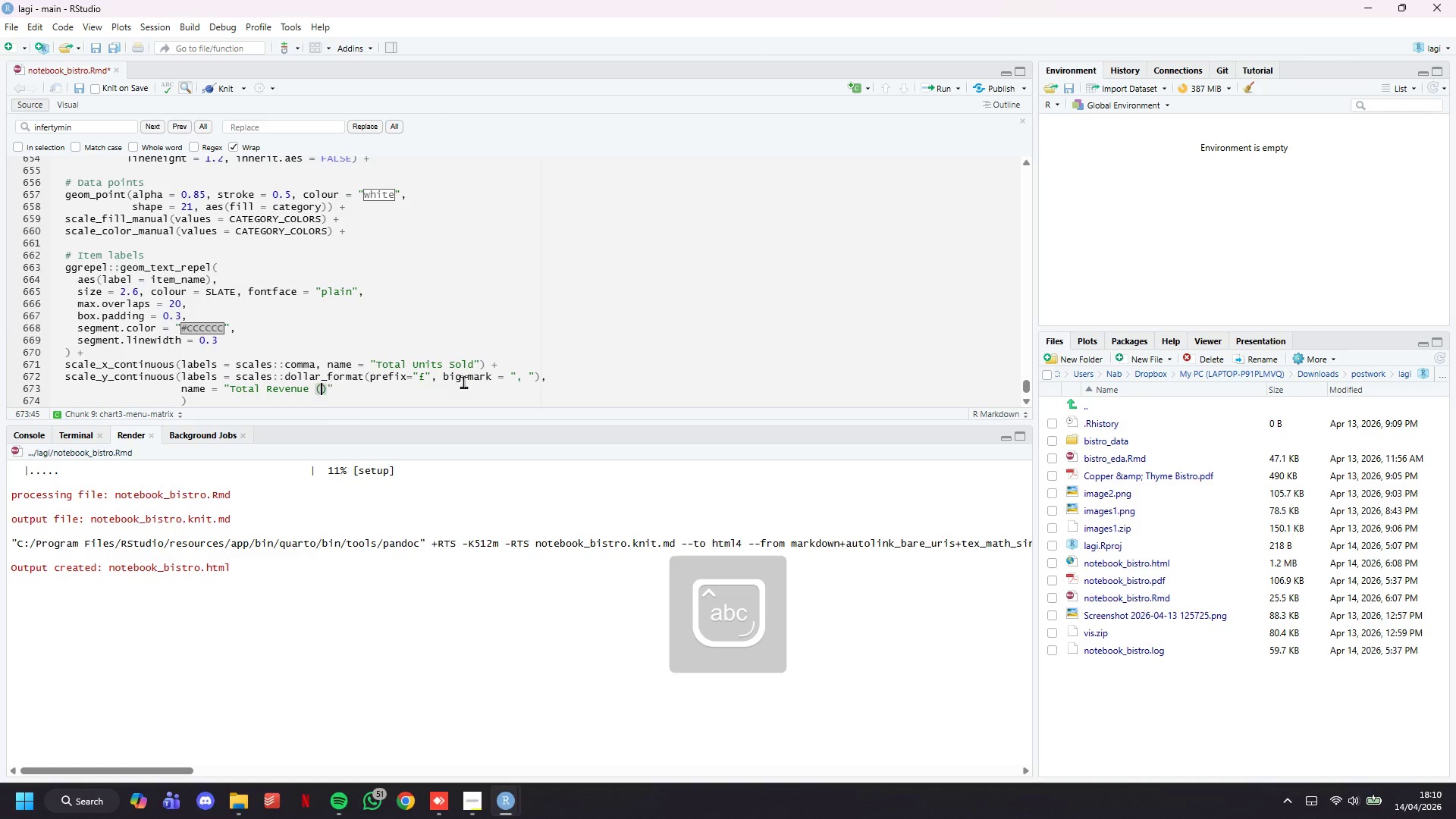 
key(ArrowLeft)
 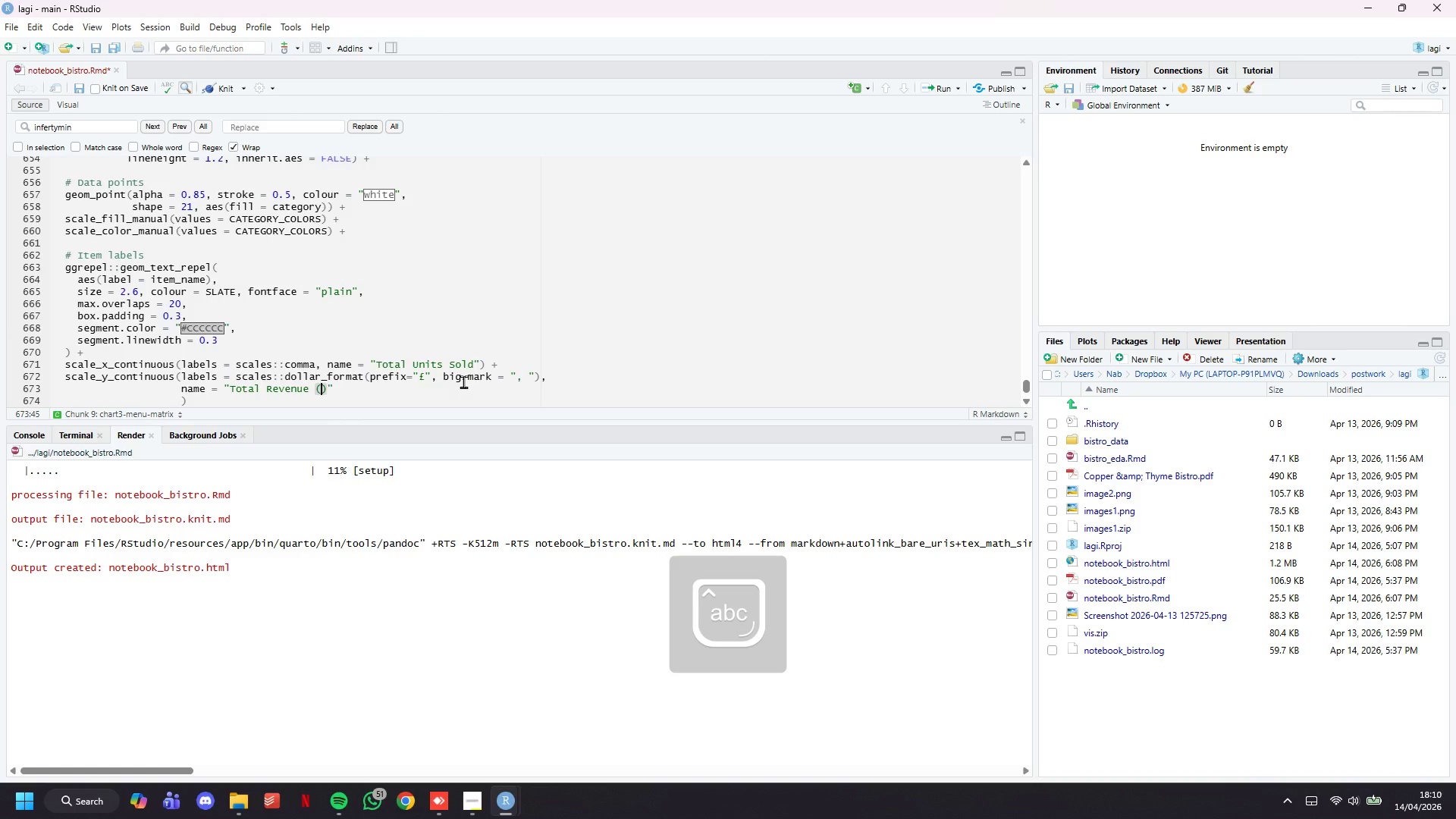 
key(Meta+Period)
 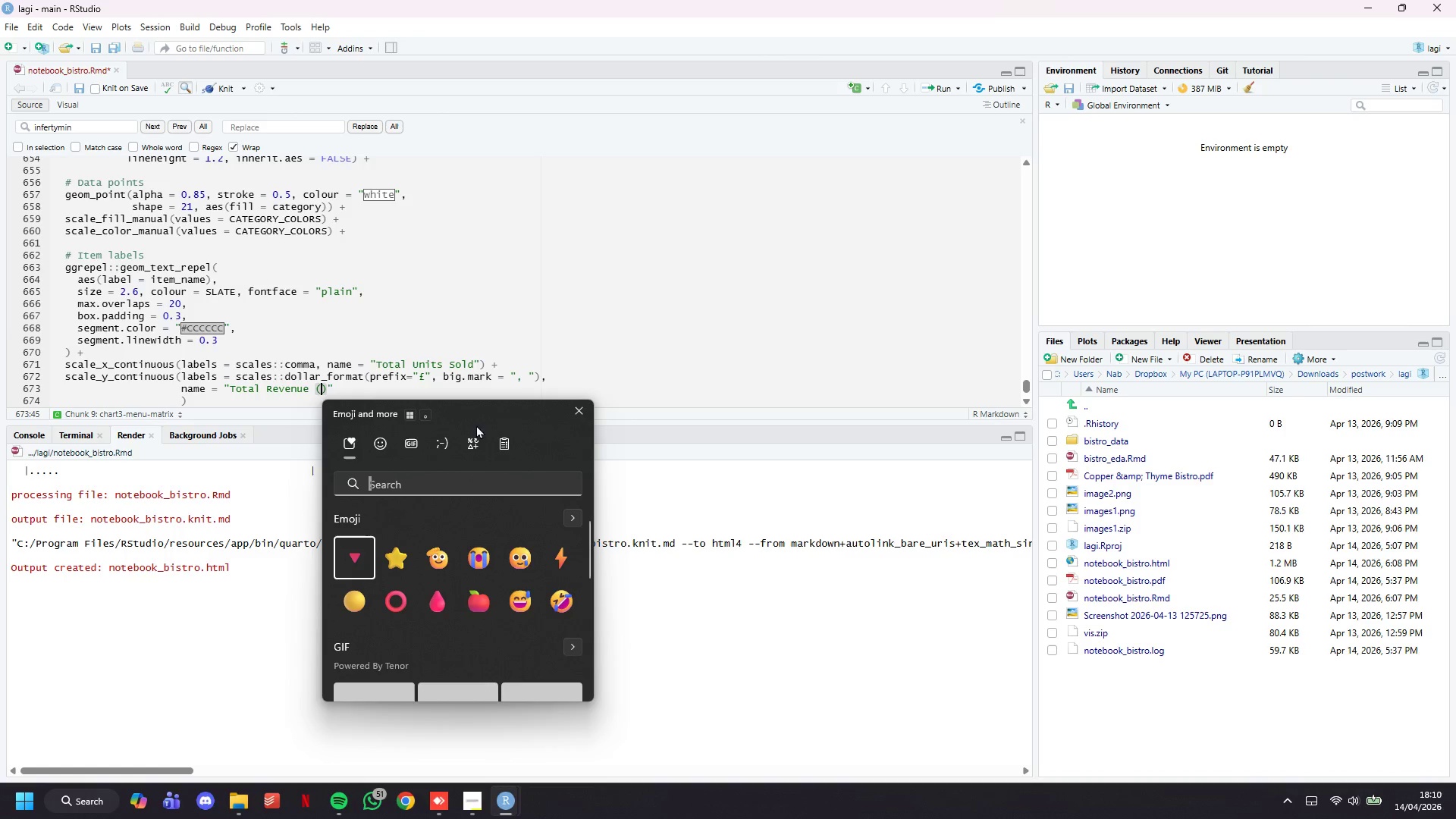 
left_click([479, 436])
 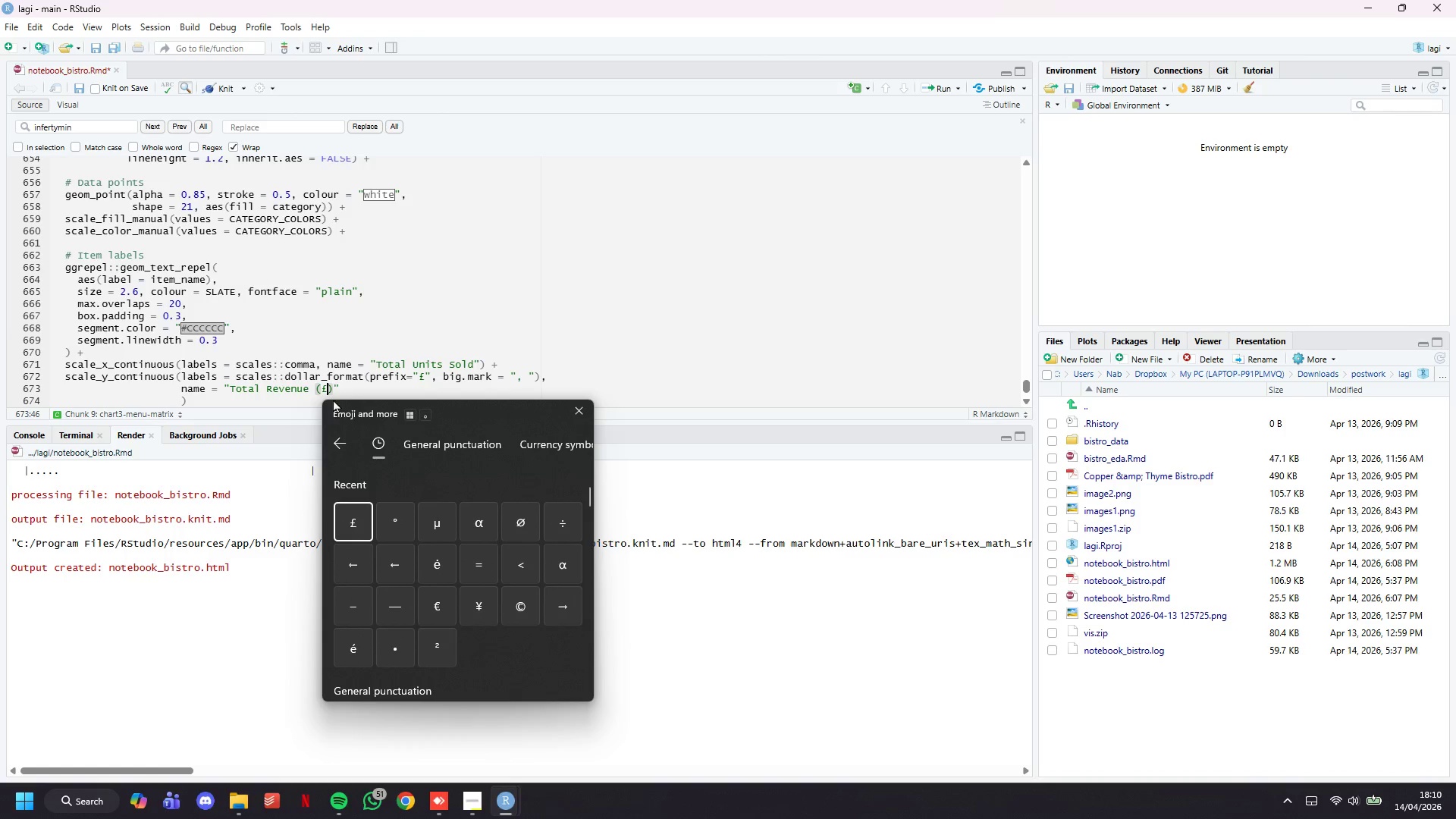 
double_click([362, 390])
 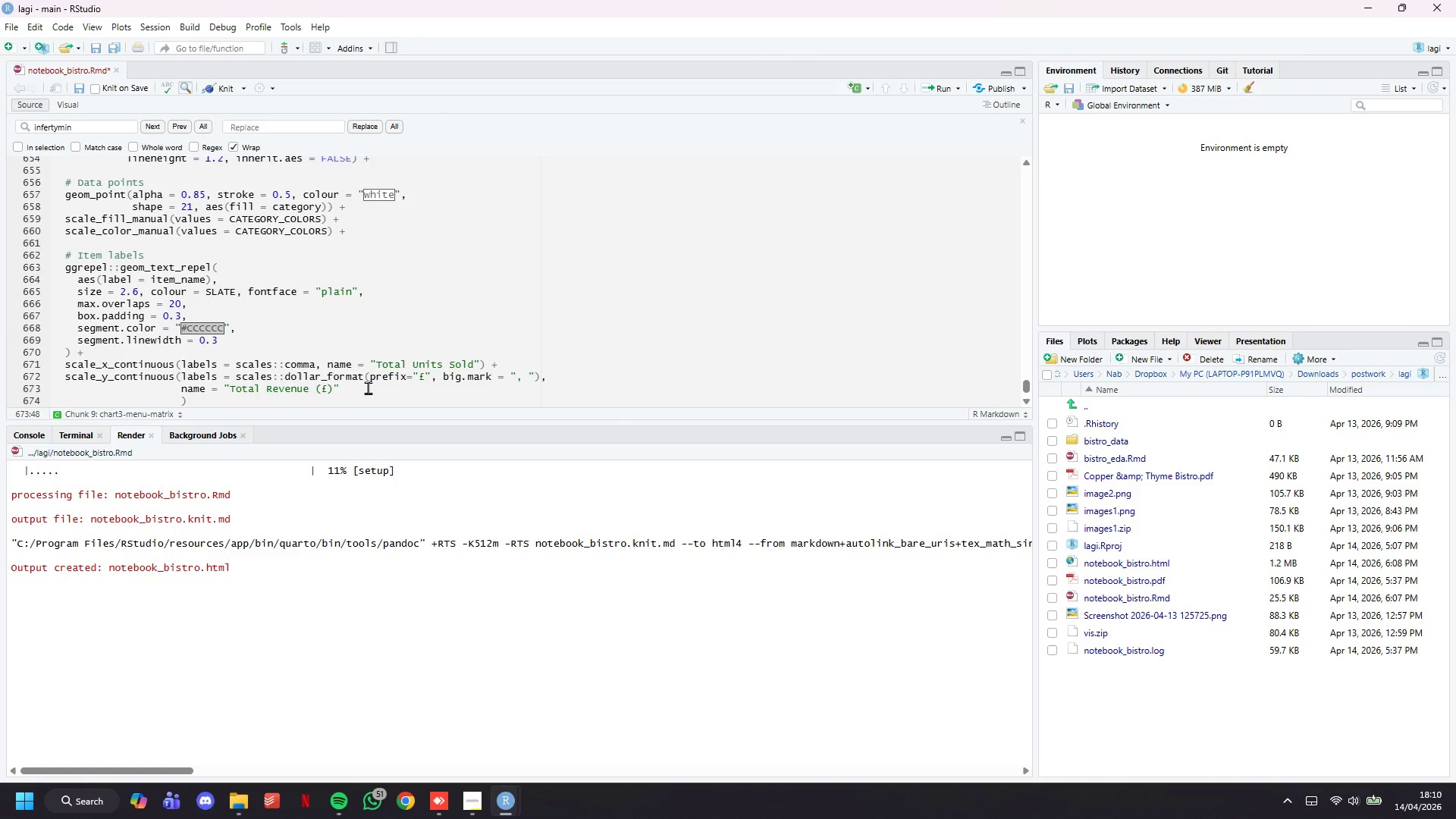 
key(ArrowDown)
 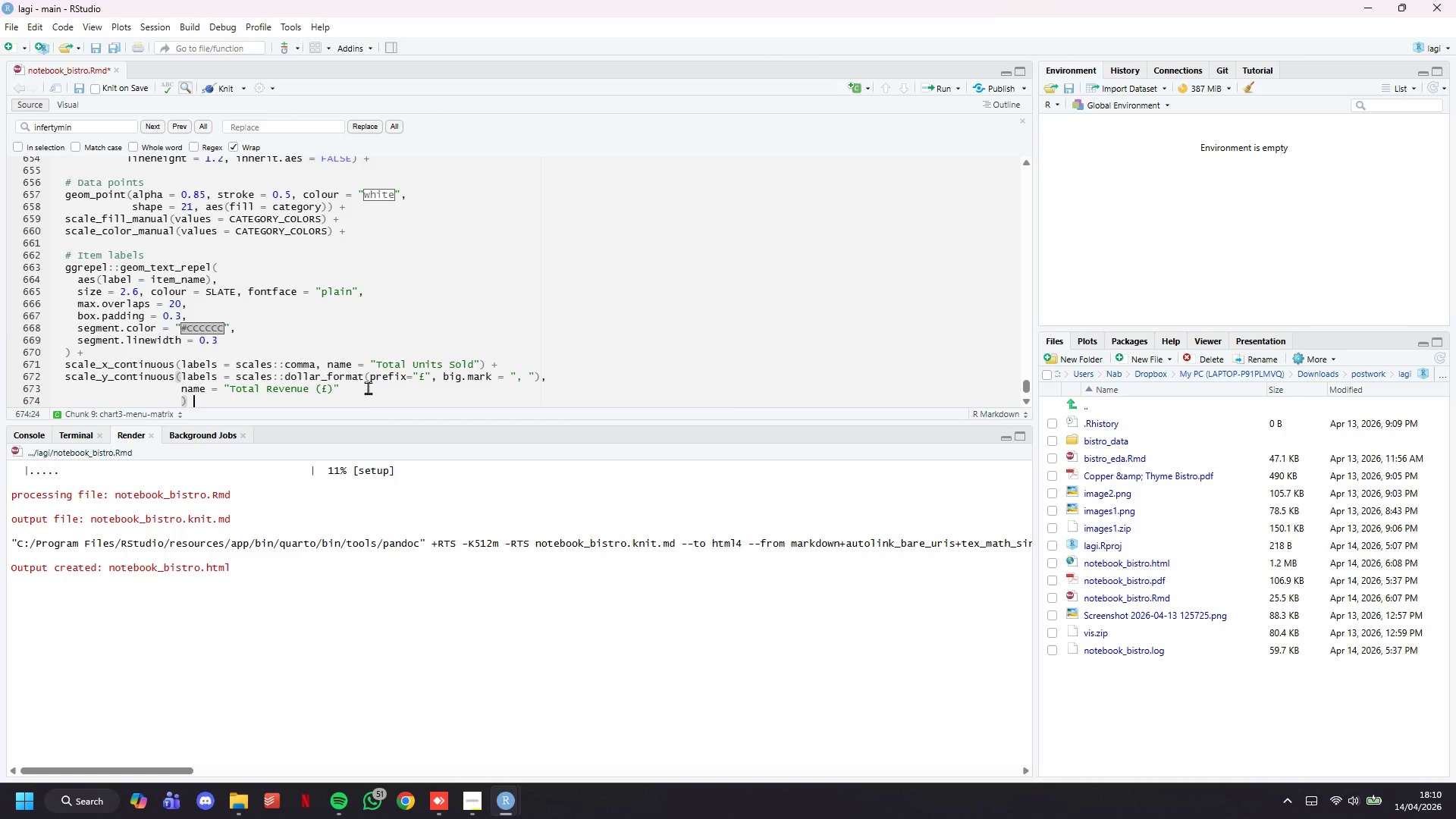 
key(Space)
 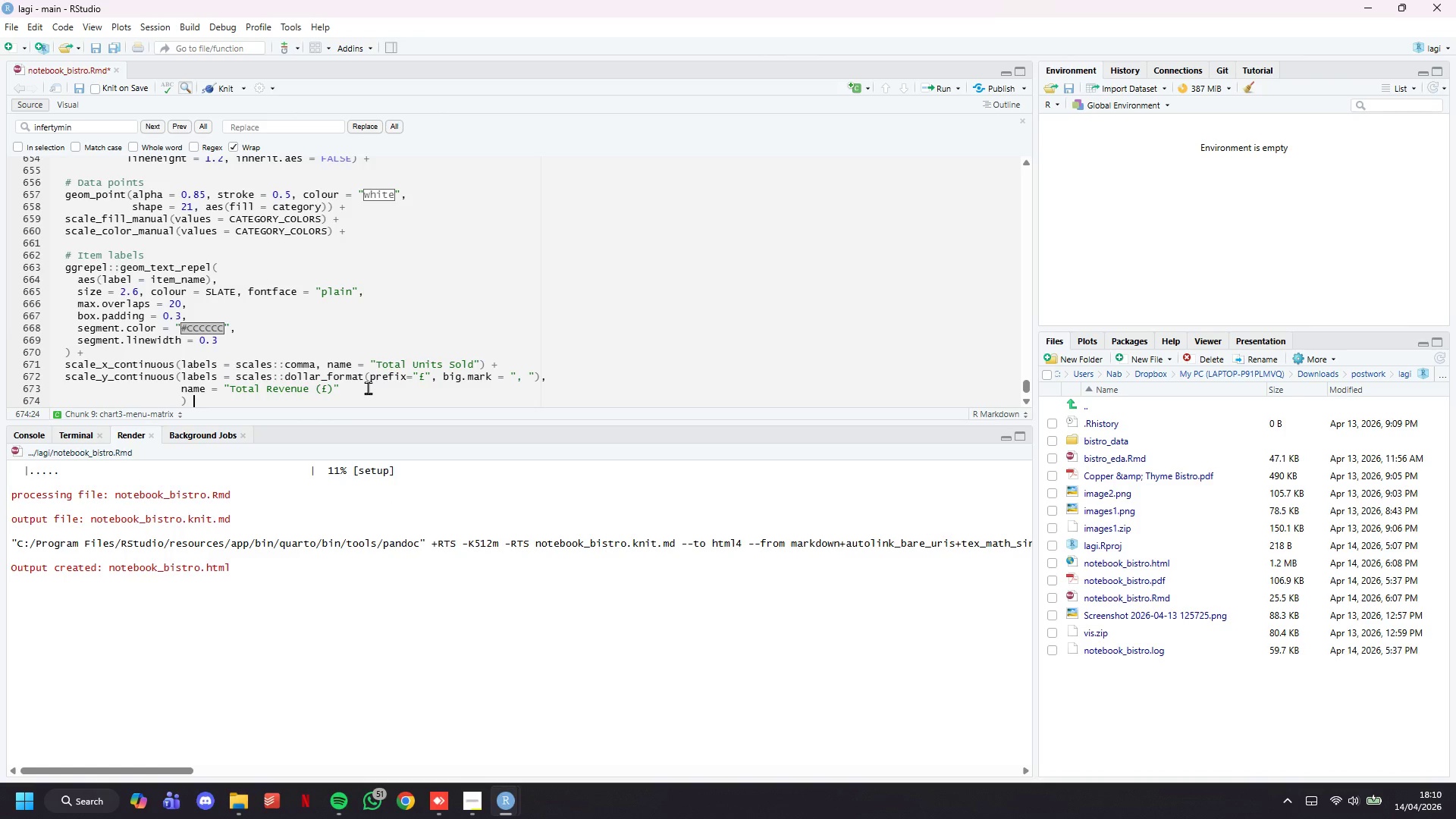 
key(Shift+Minus)
 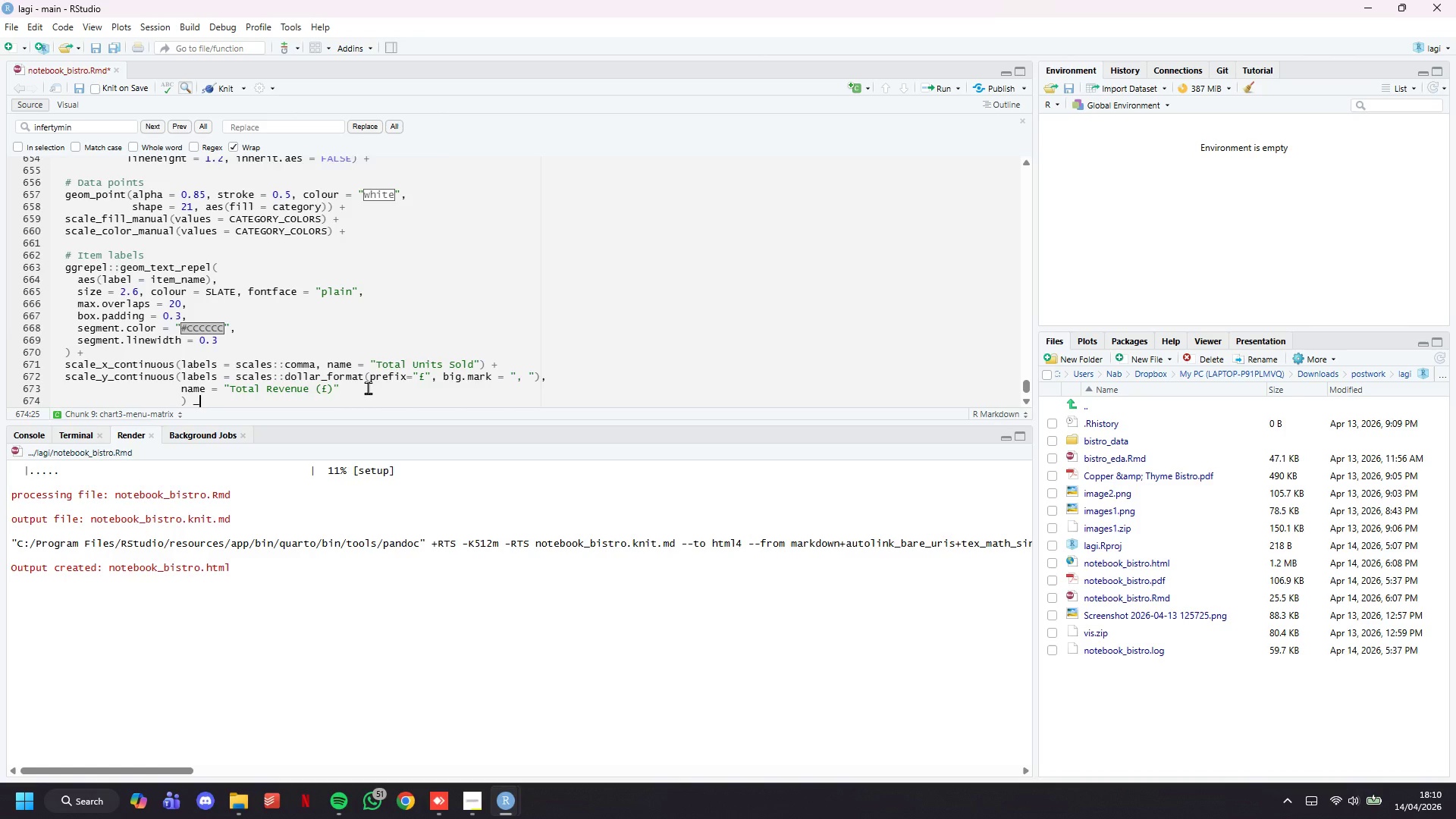 
key(Enter)
 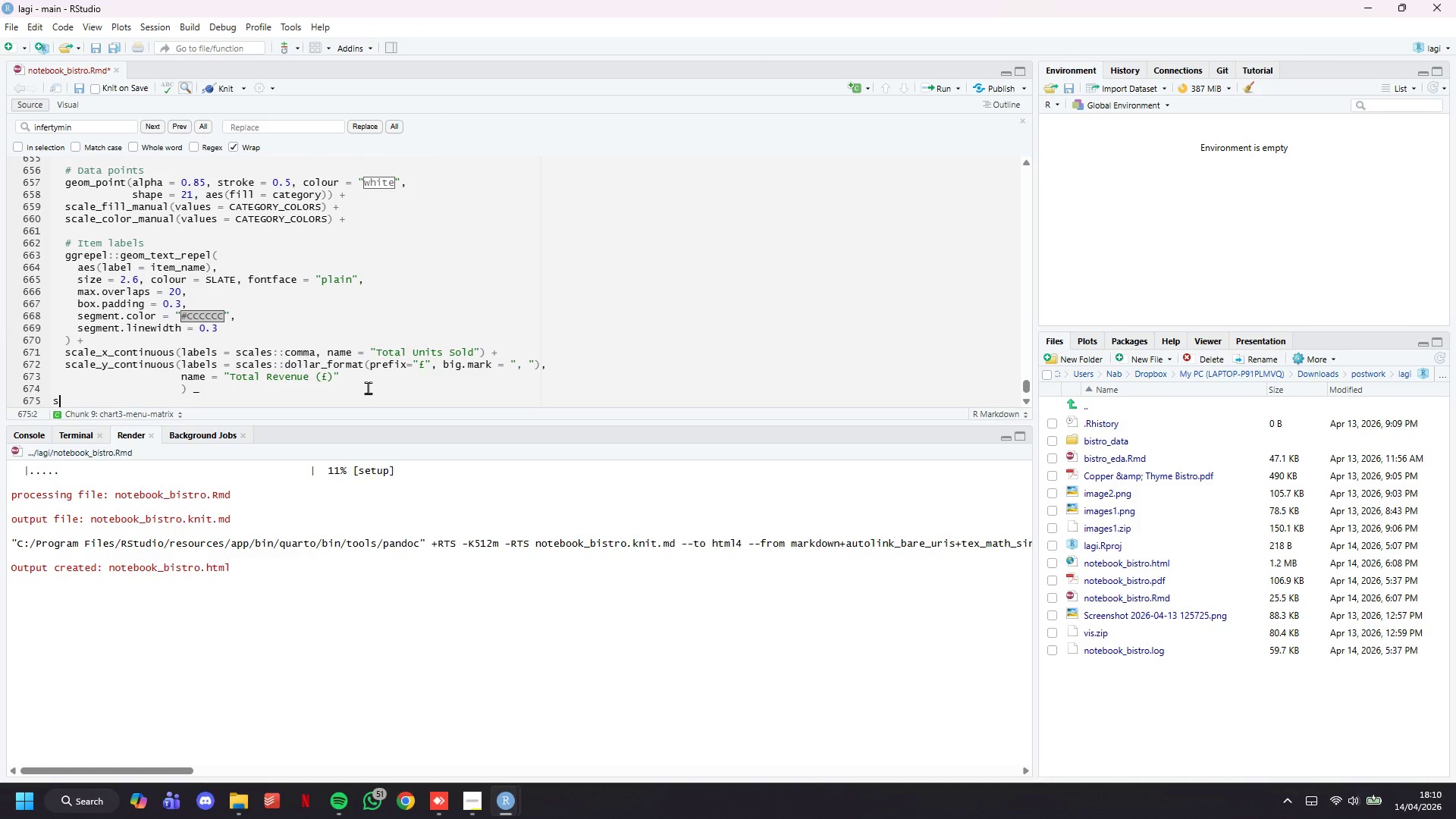 
type(sc)
key(Backspace)
key(Backspace)
key(Backspace)
key(Backspace)
type(+)
 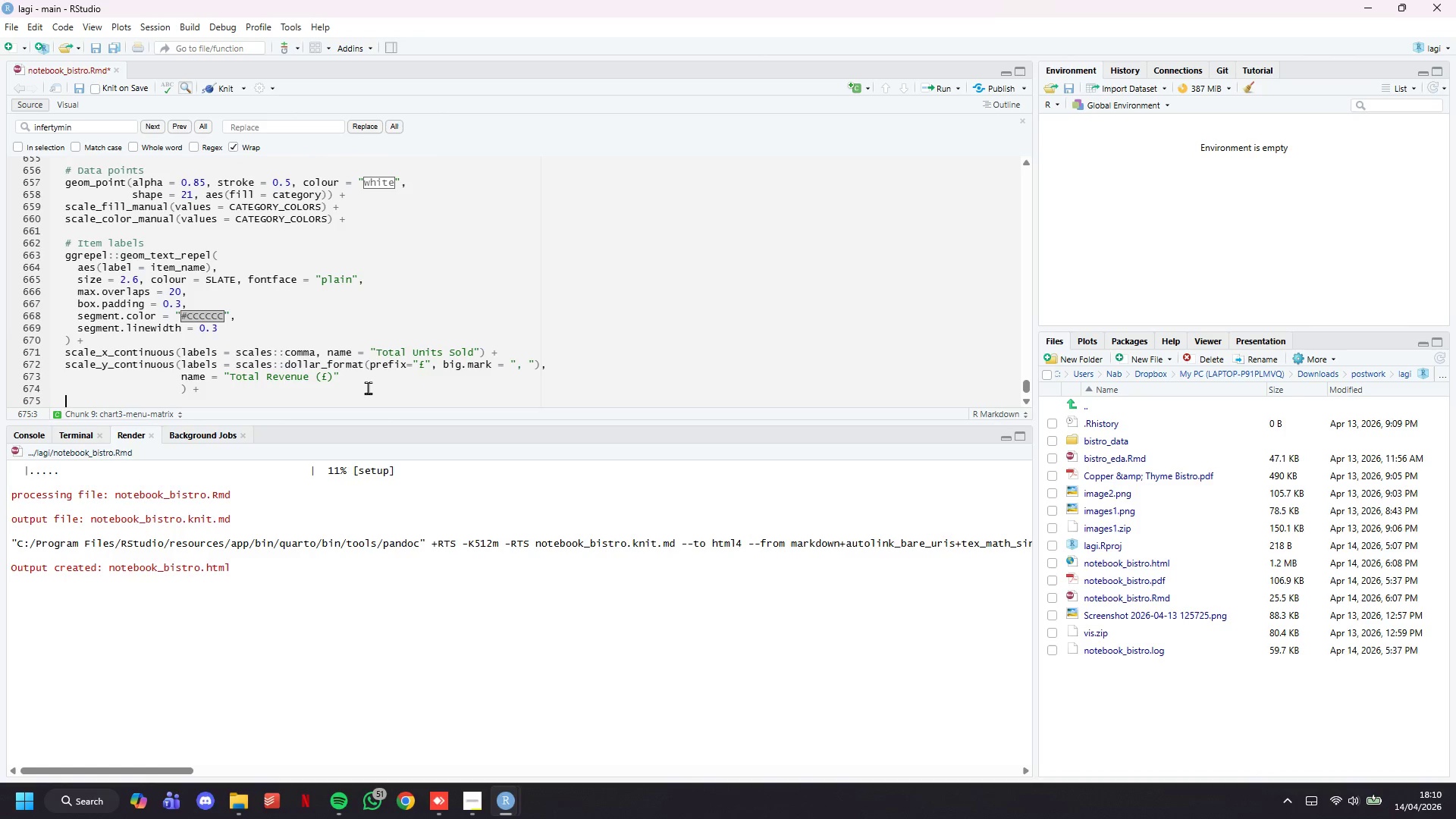 
 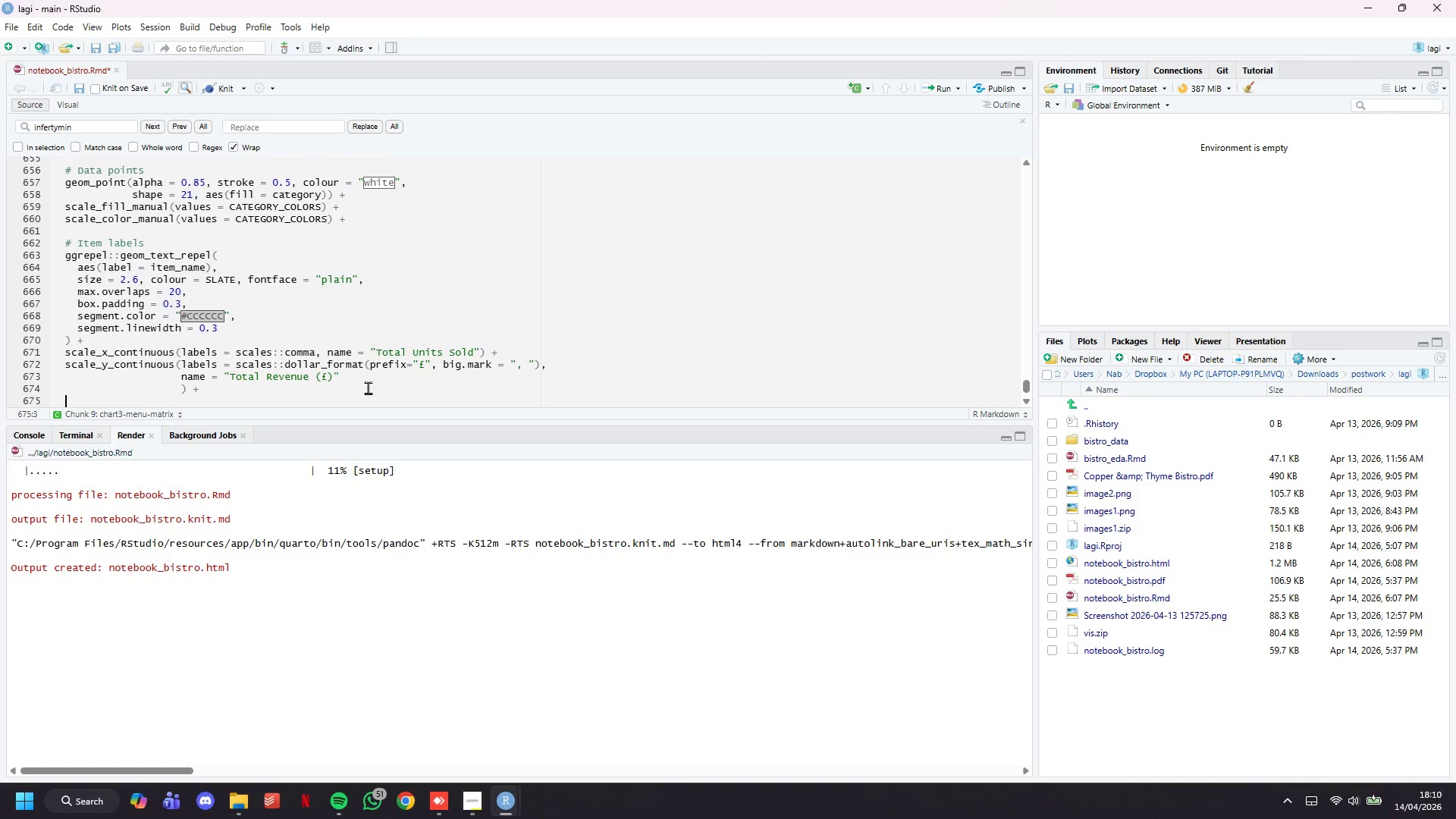 
key(Enter)
 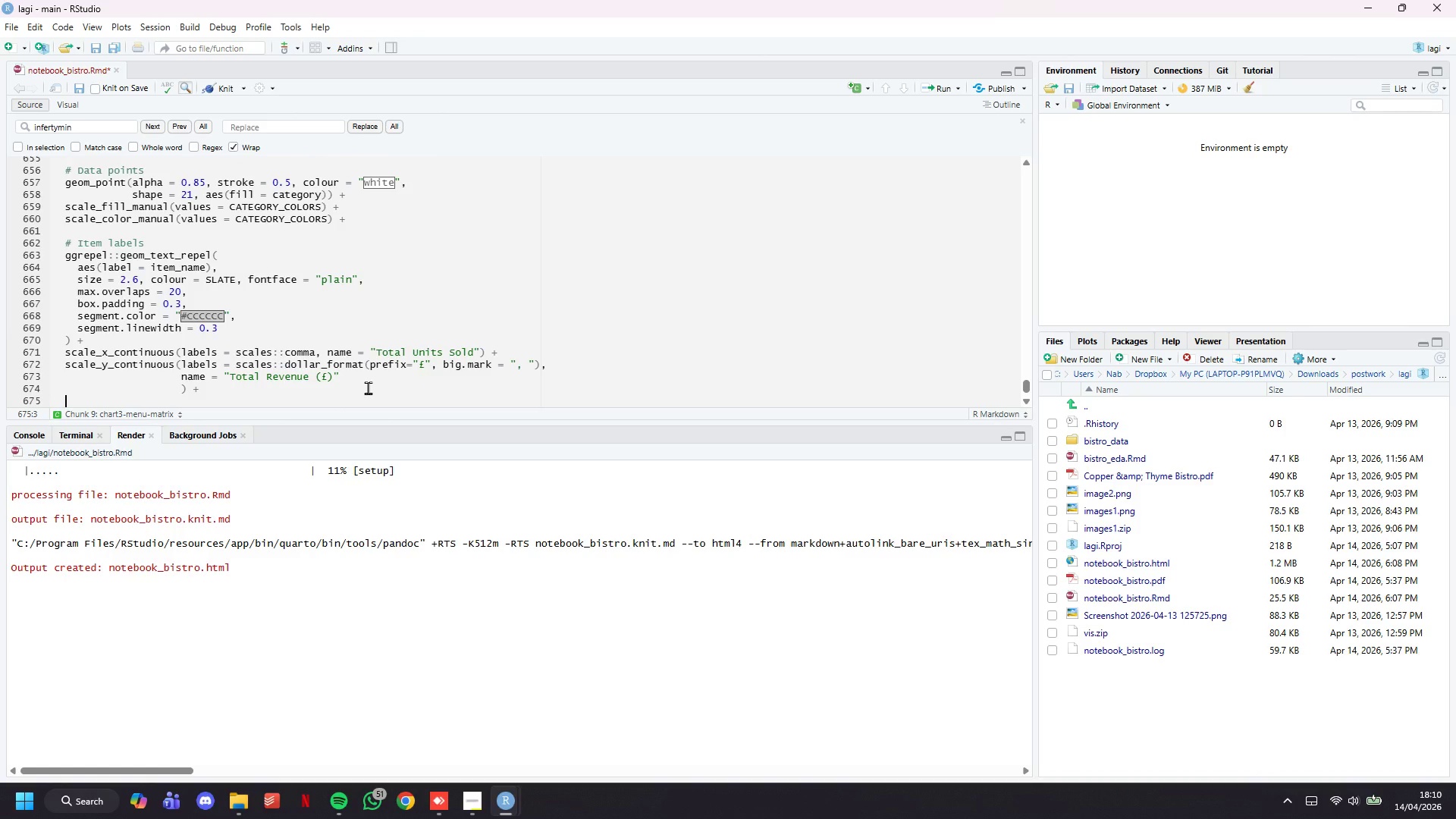 
type(scale_size(range = c(3, 10)
 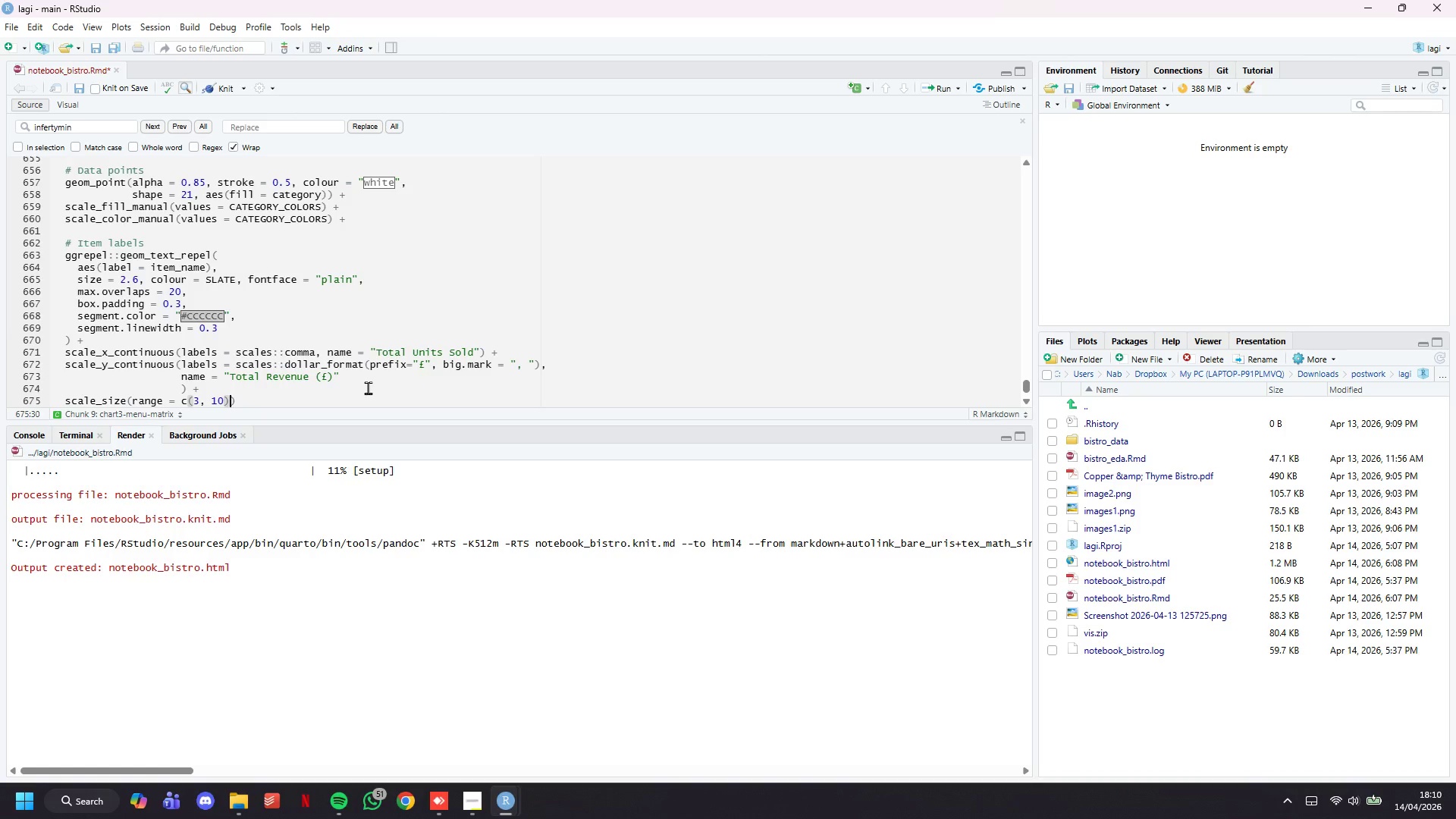 
 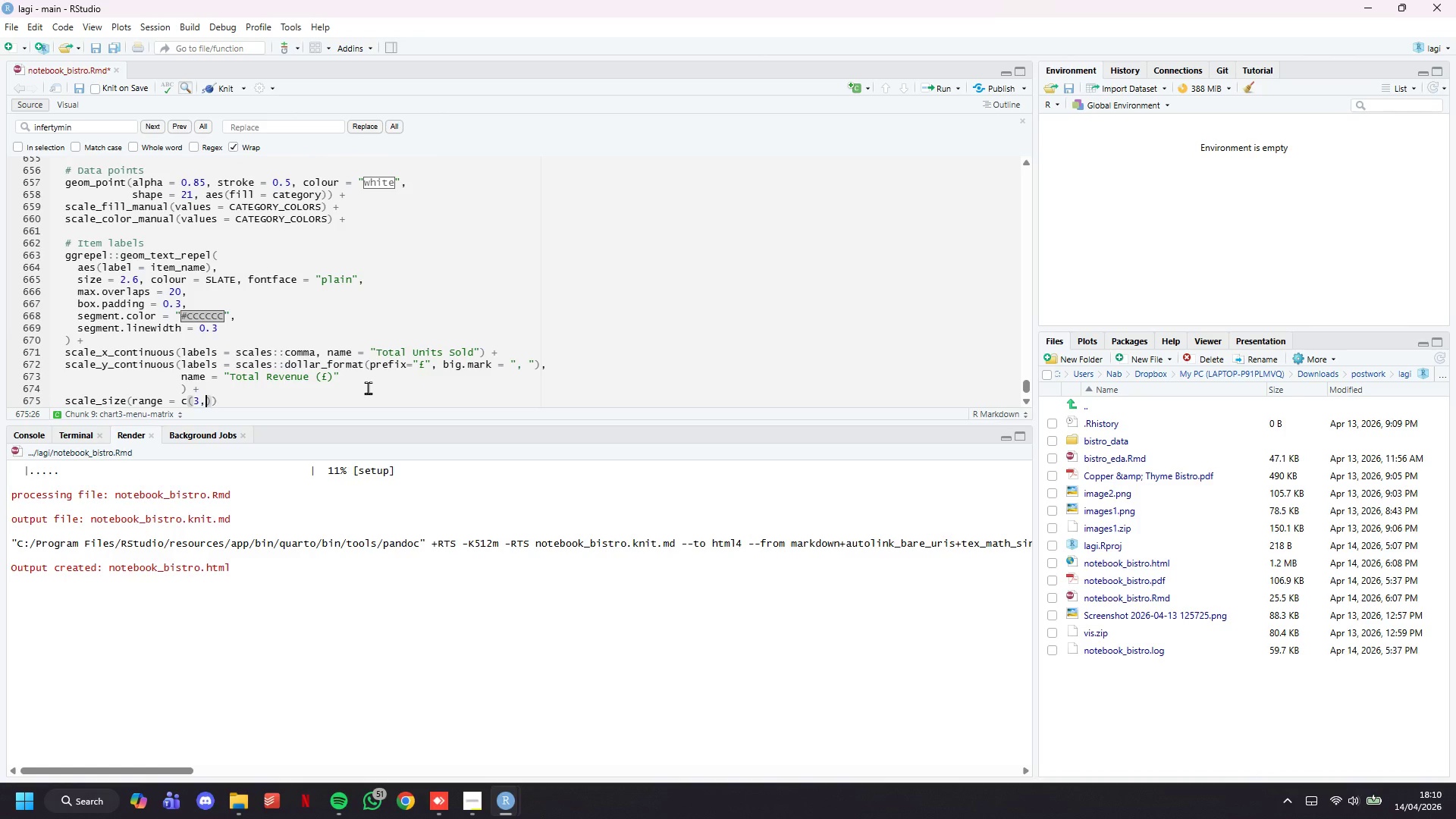 
key(ArrowRight)
 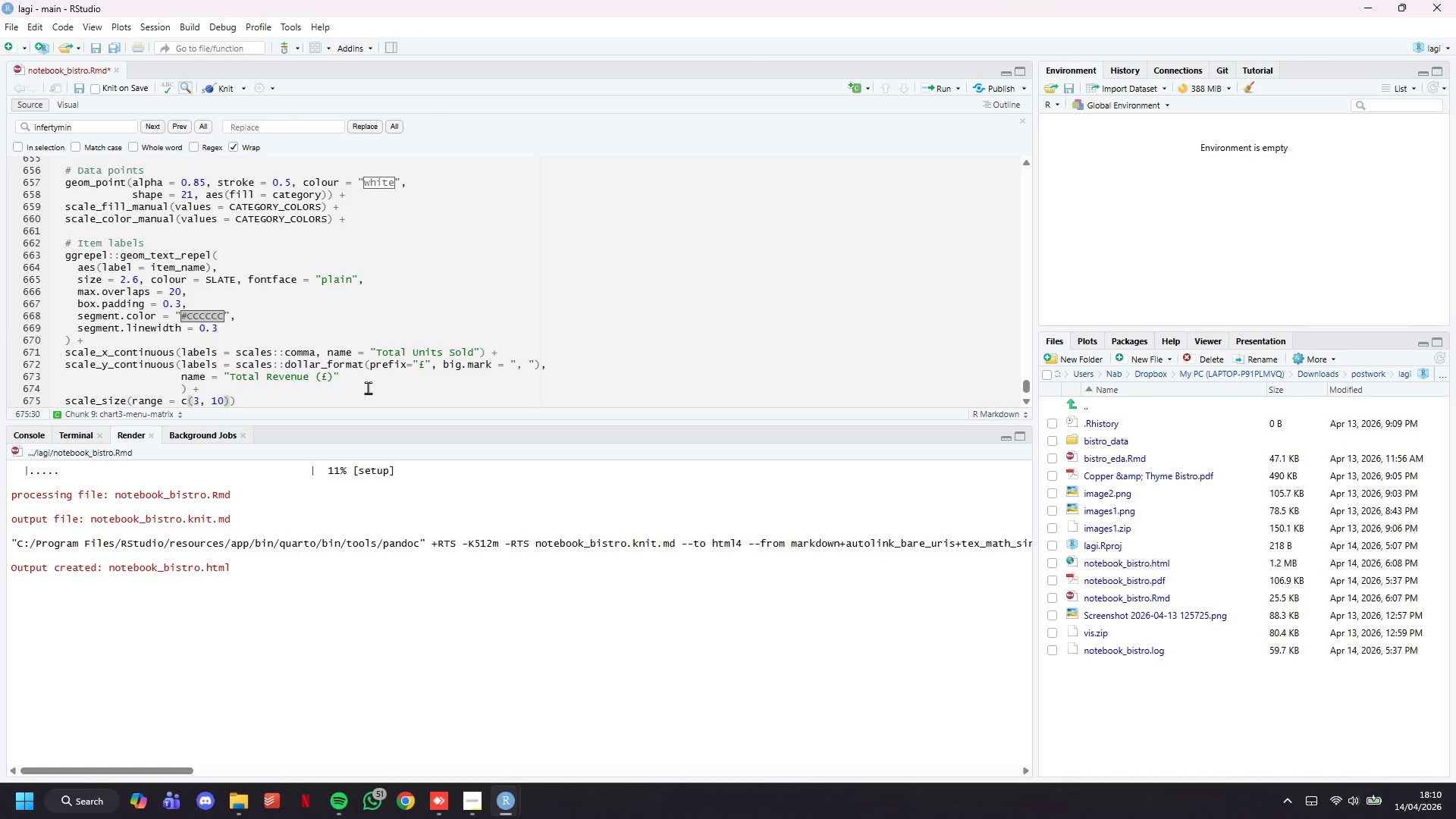 
type(, name = "Item Price ()
 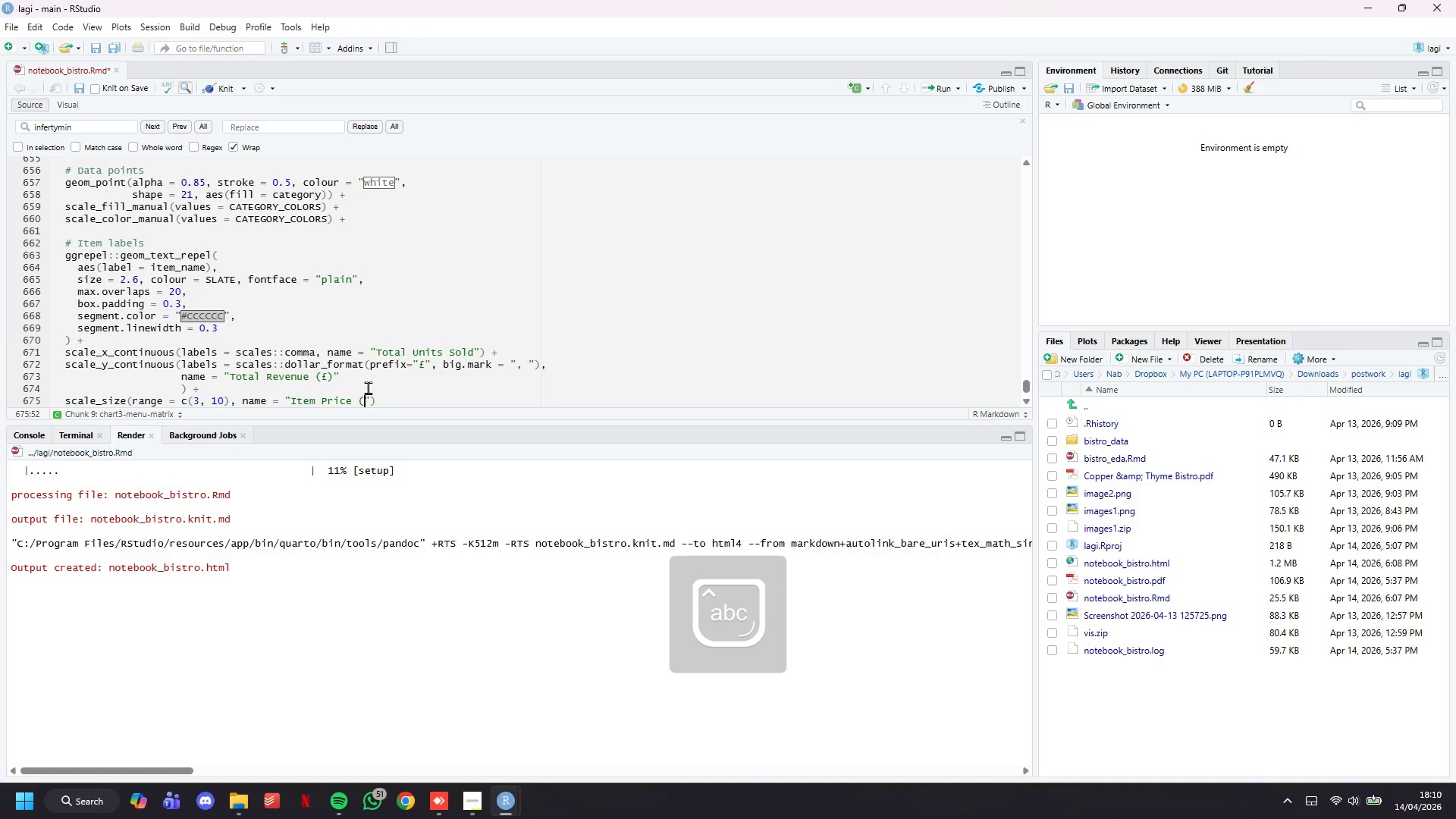 
key(Meta+Period)
 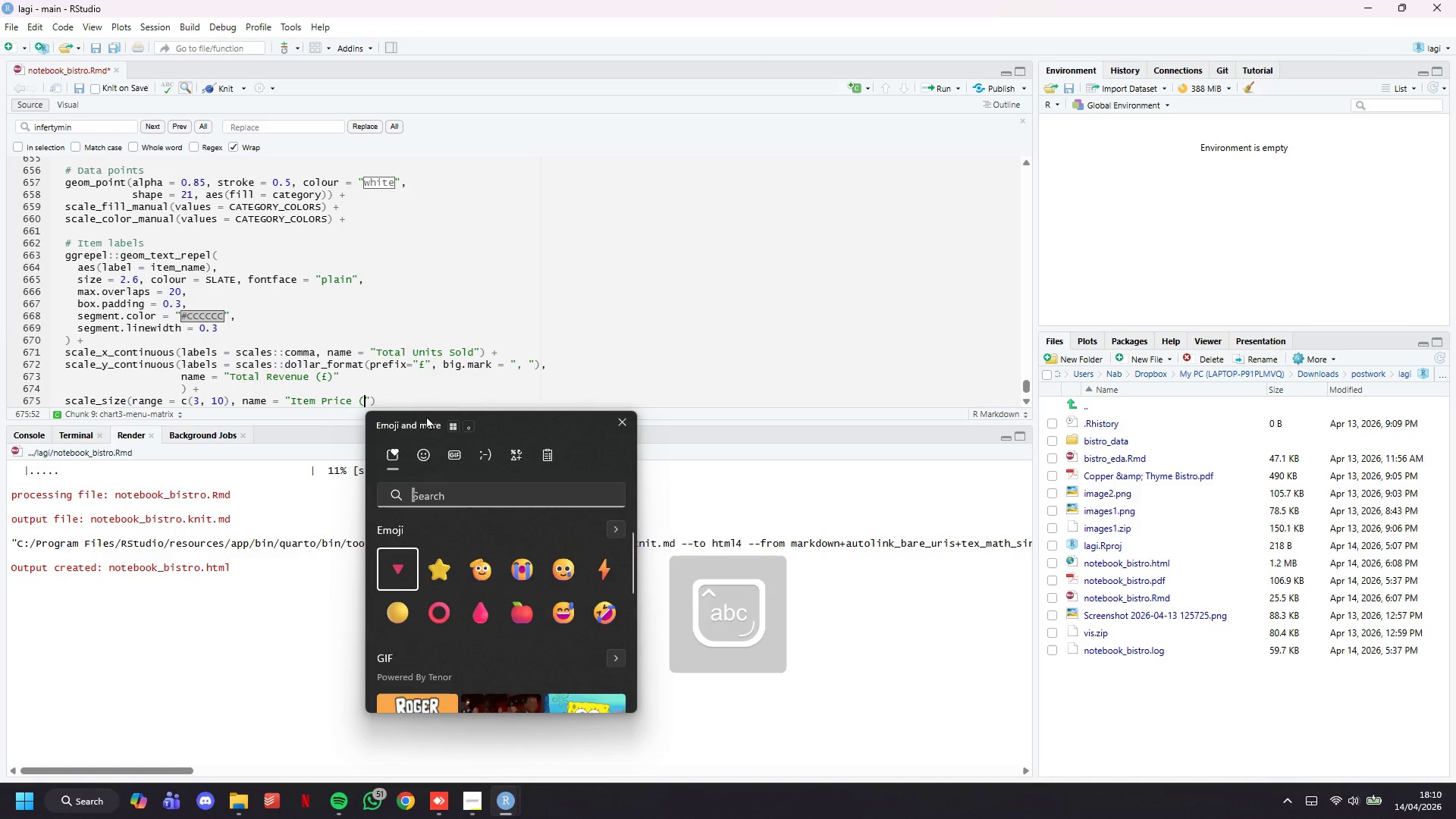 
left_click([504, 453])
 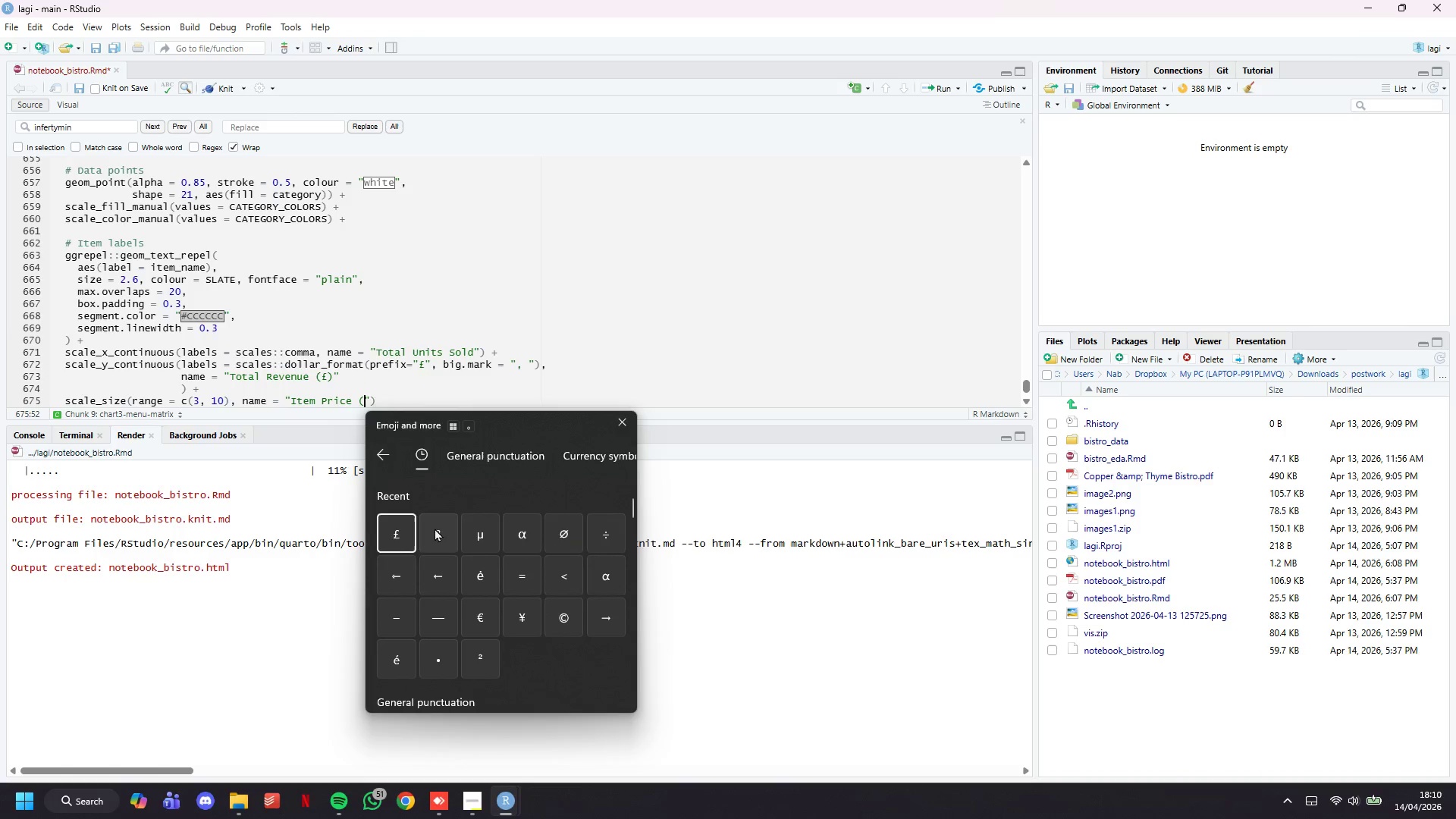 
left_click([388, 531])
 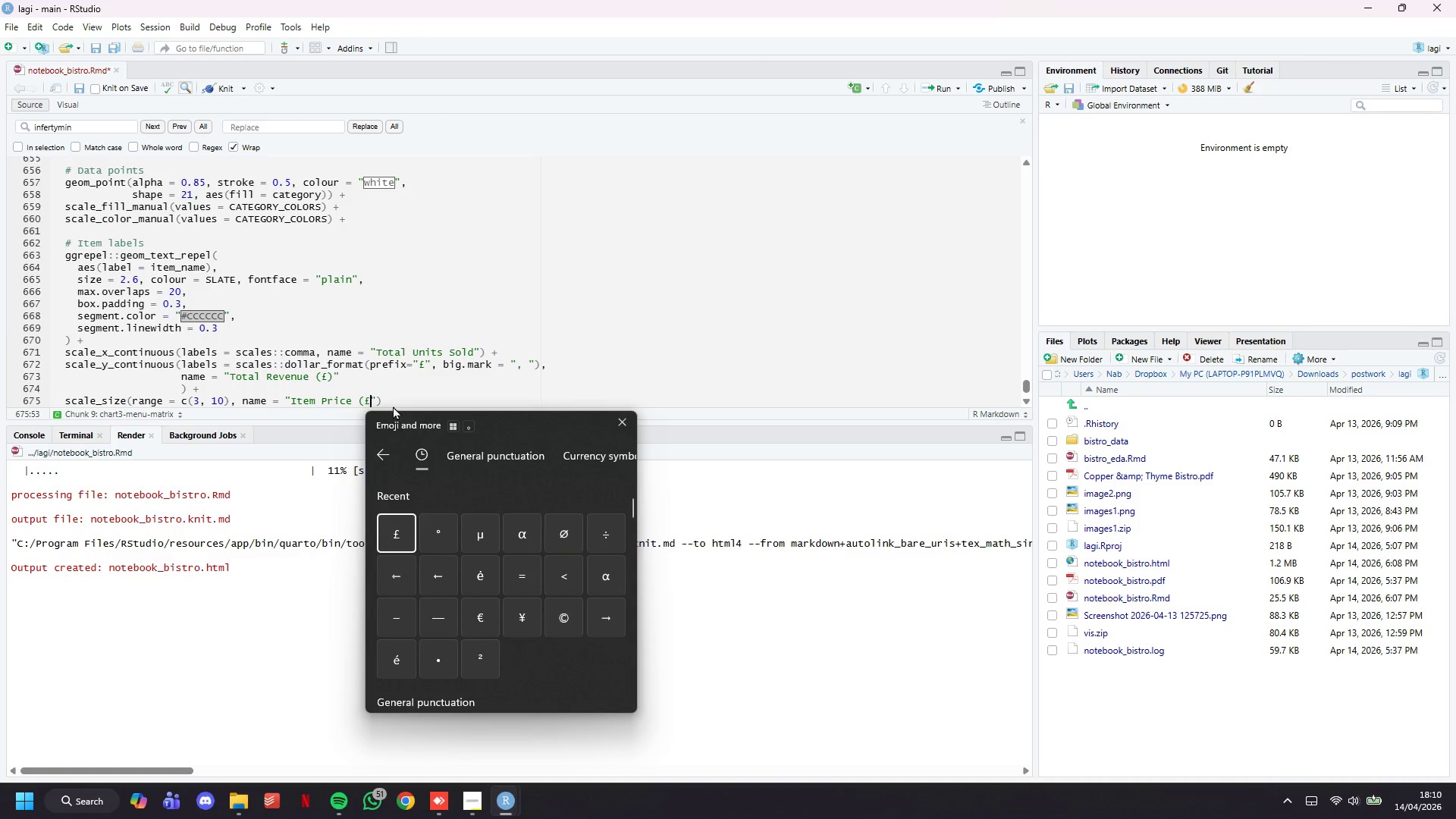 
key(Shift+0)
 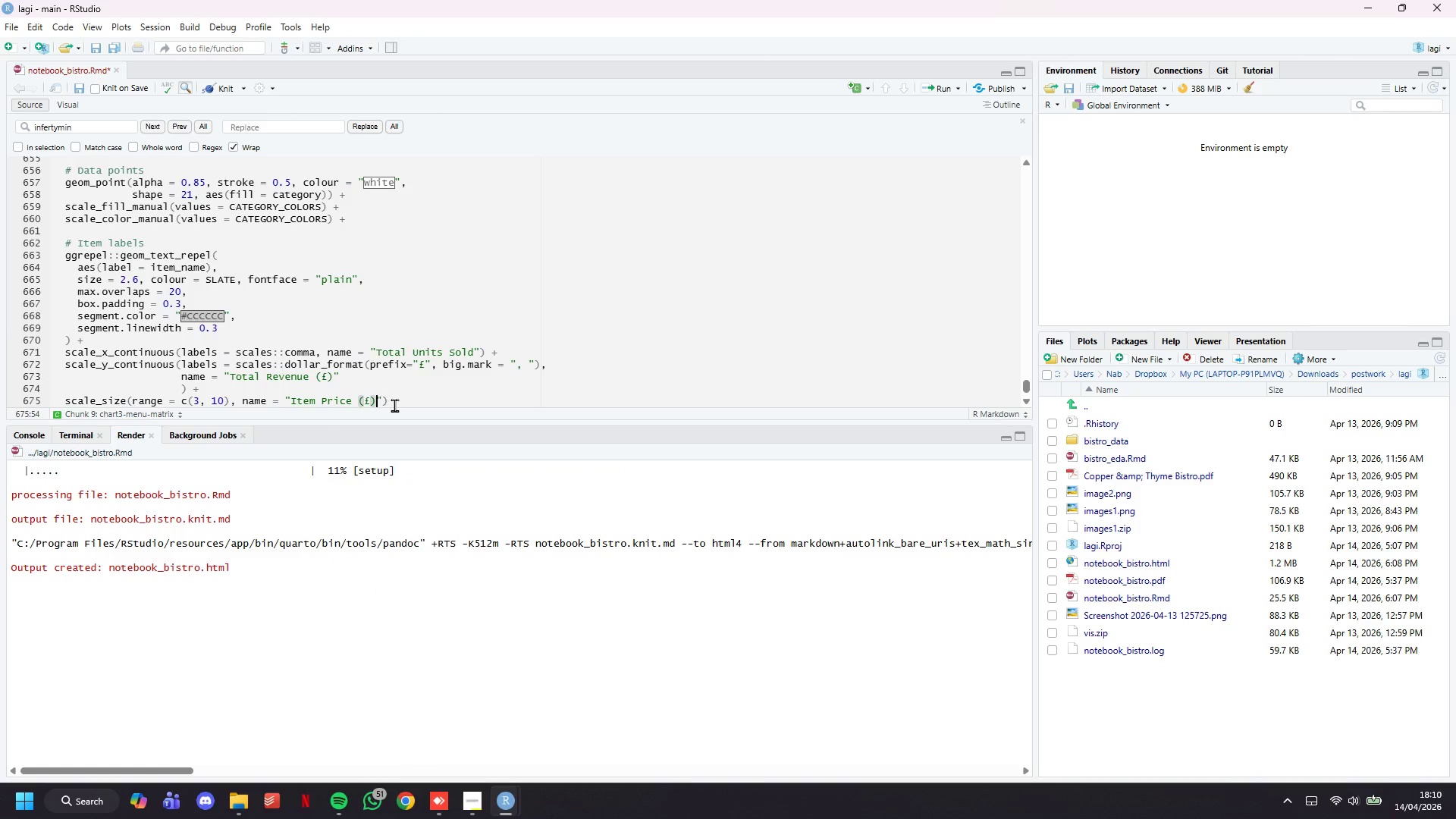 
key(ArrowRight)
 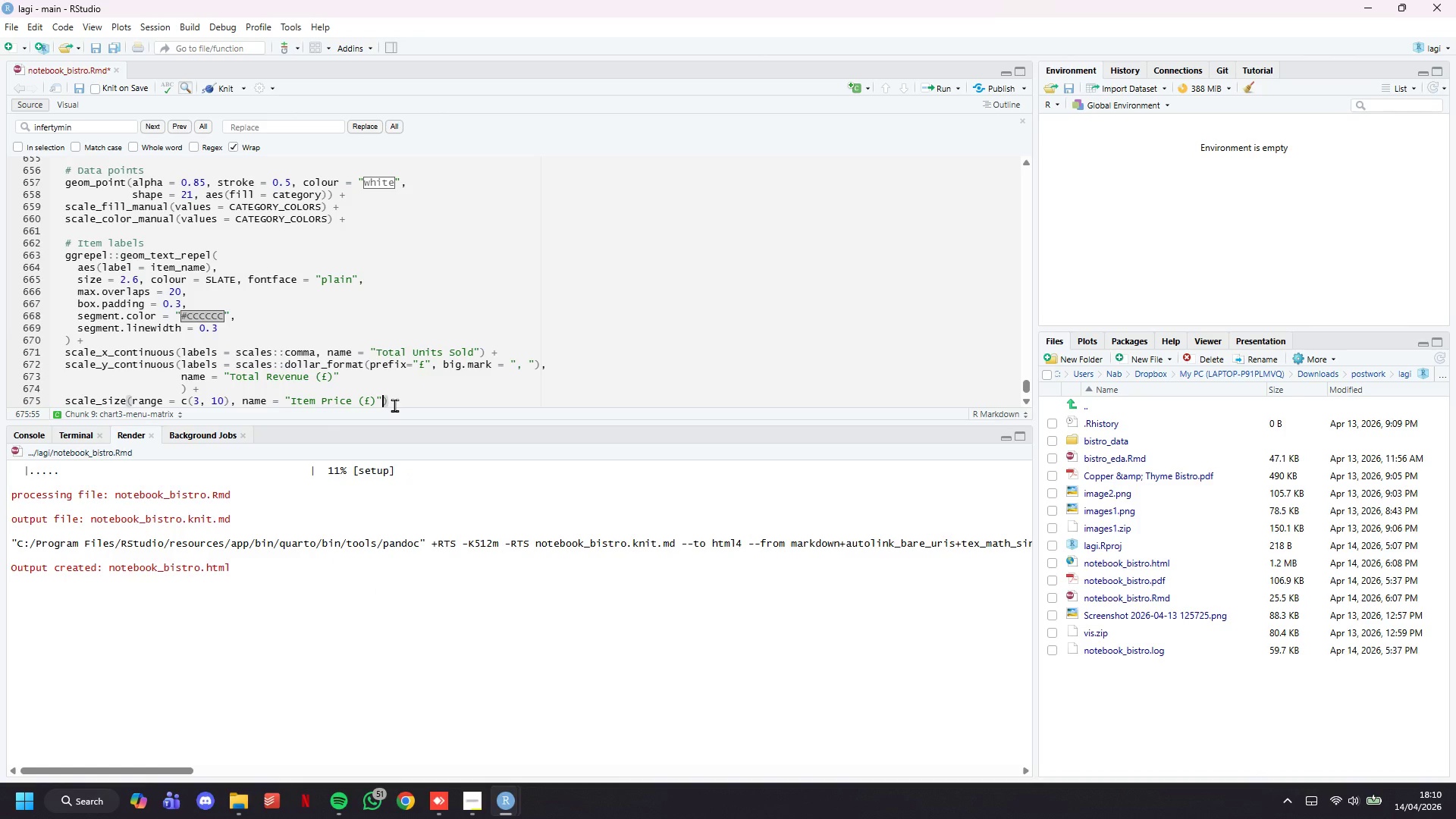 
key(ArrowRight)
 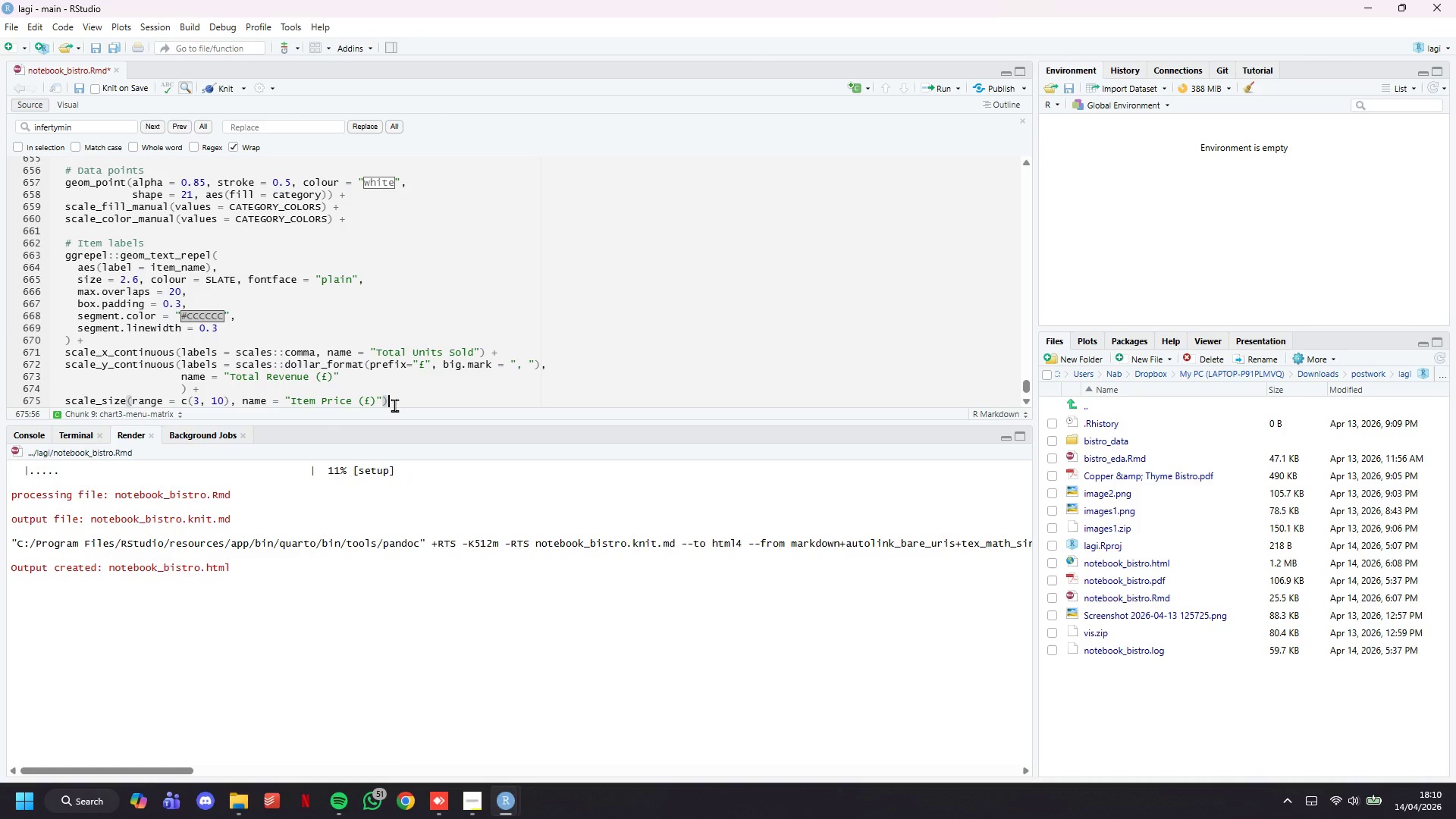 
key(Space)
 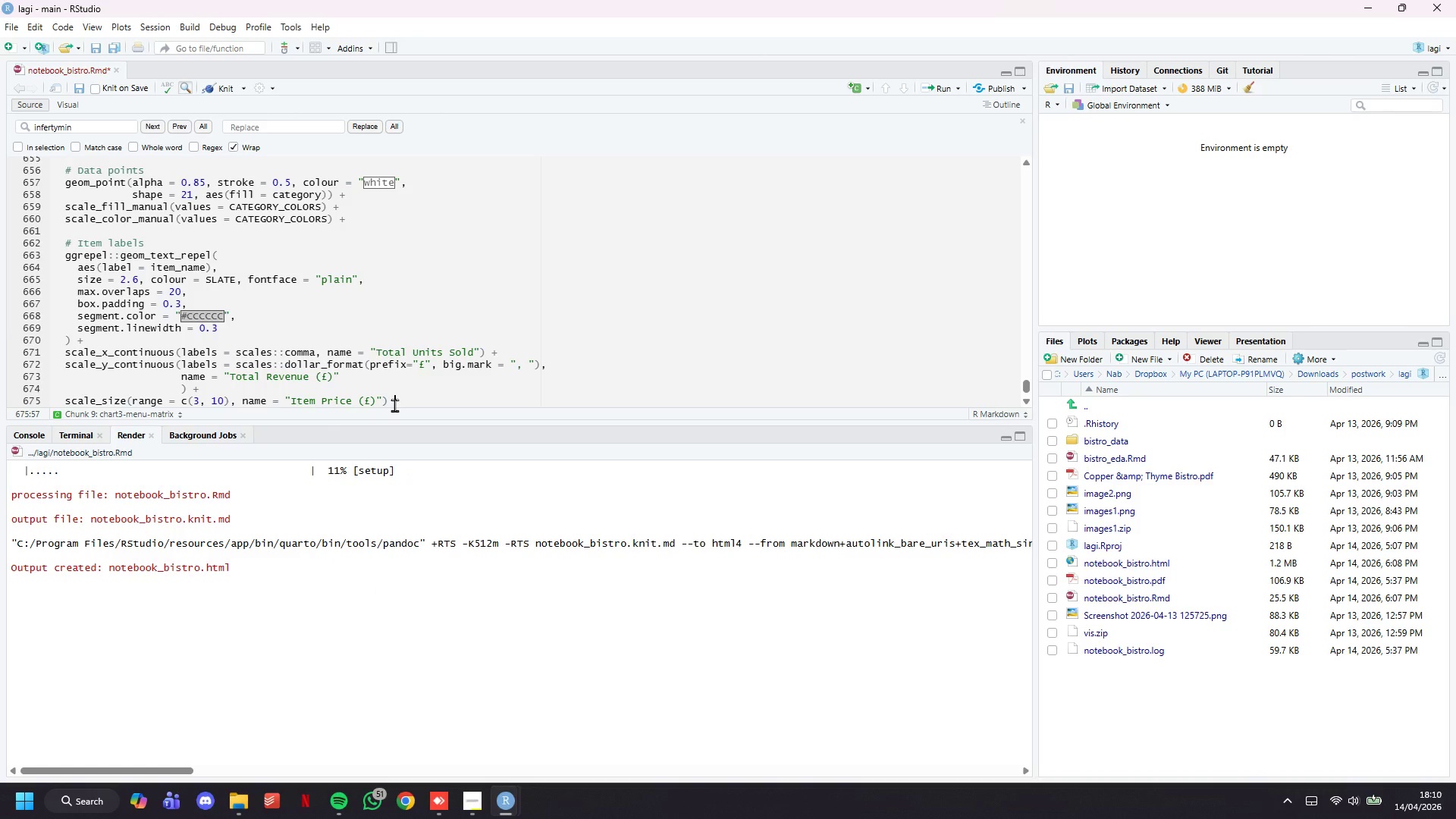 
key(Shift+Equal)
 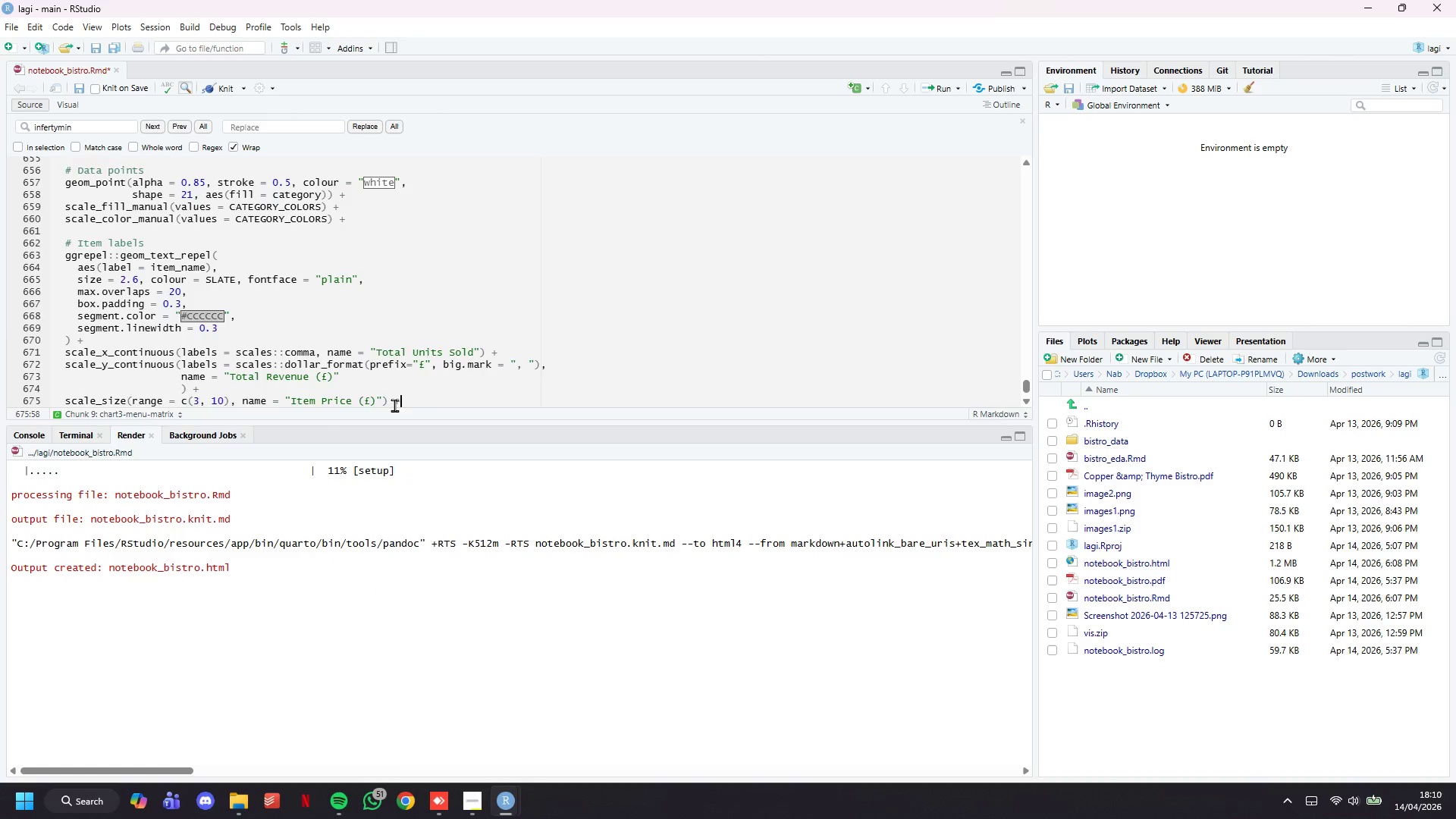 
key(Enter)
 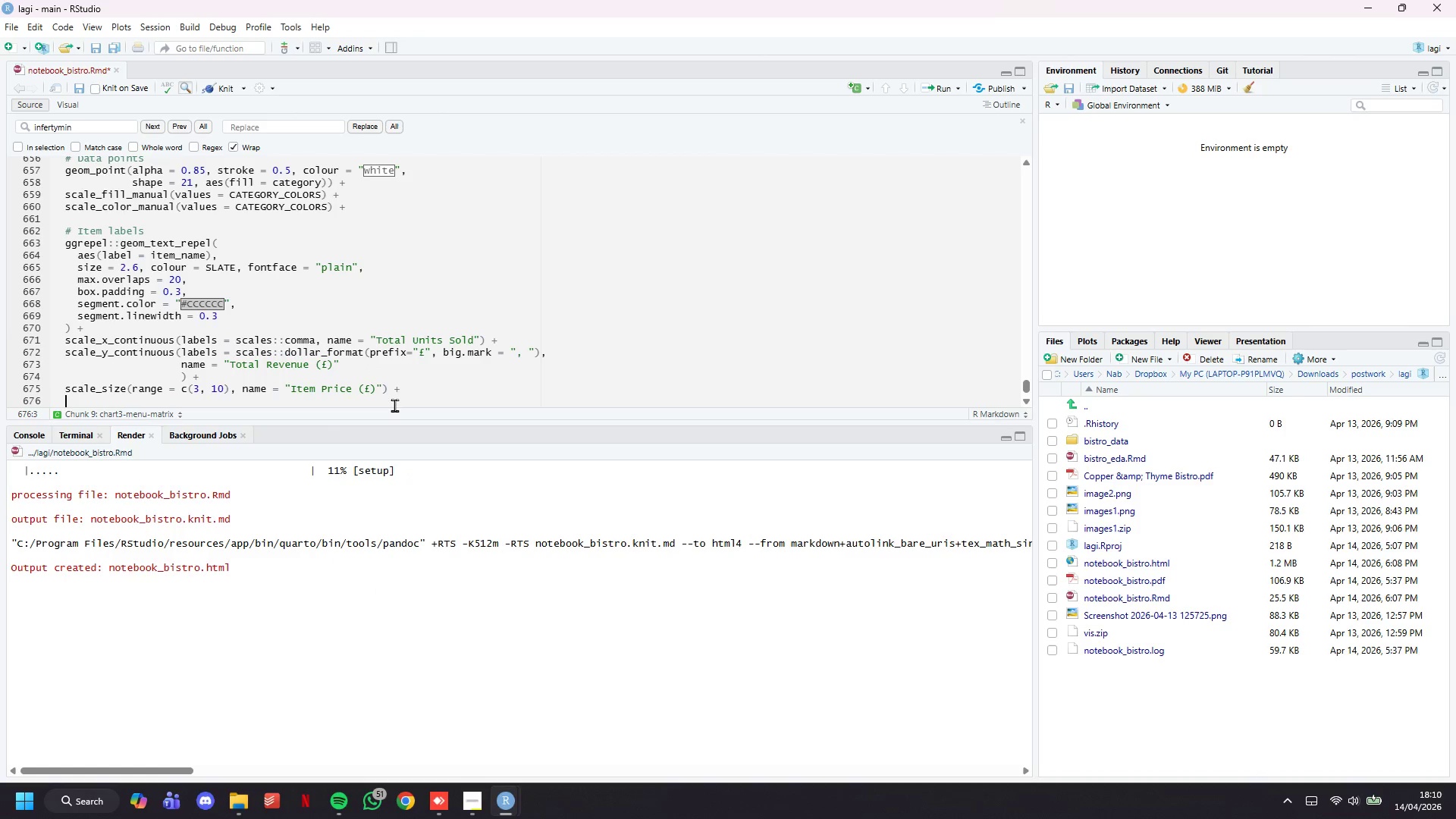 
type(labs()
 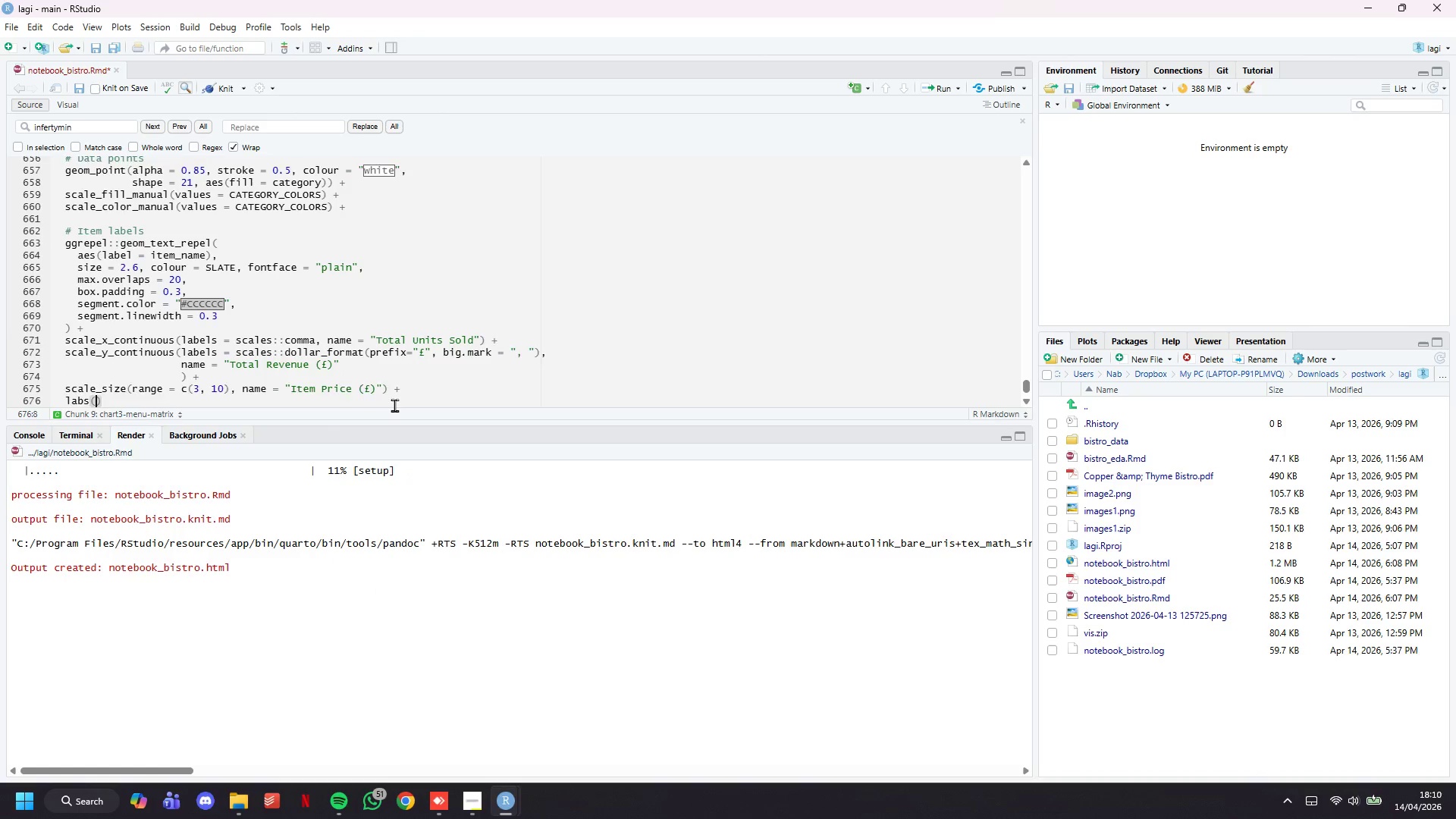 
key(Enter)
 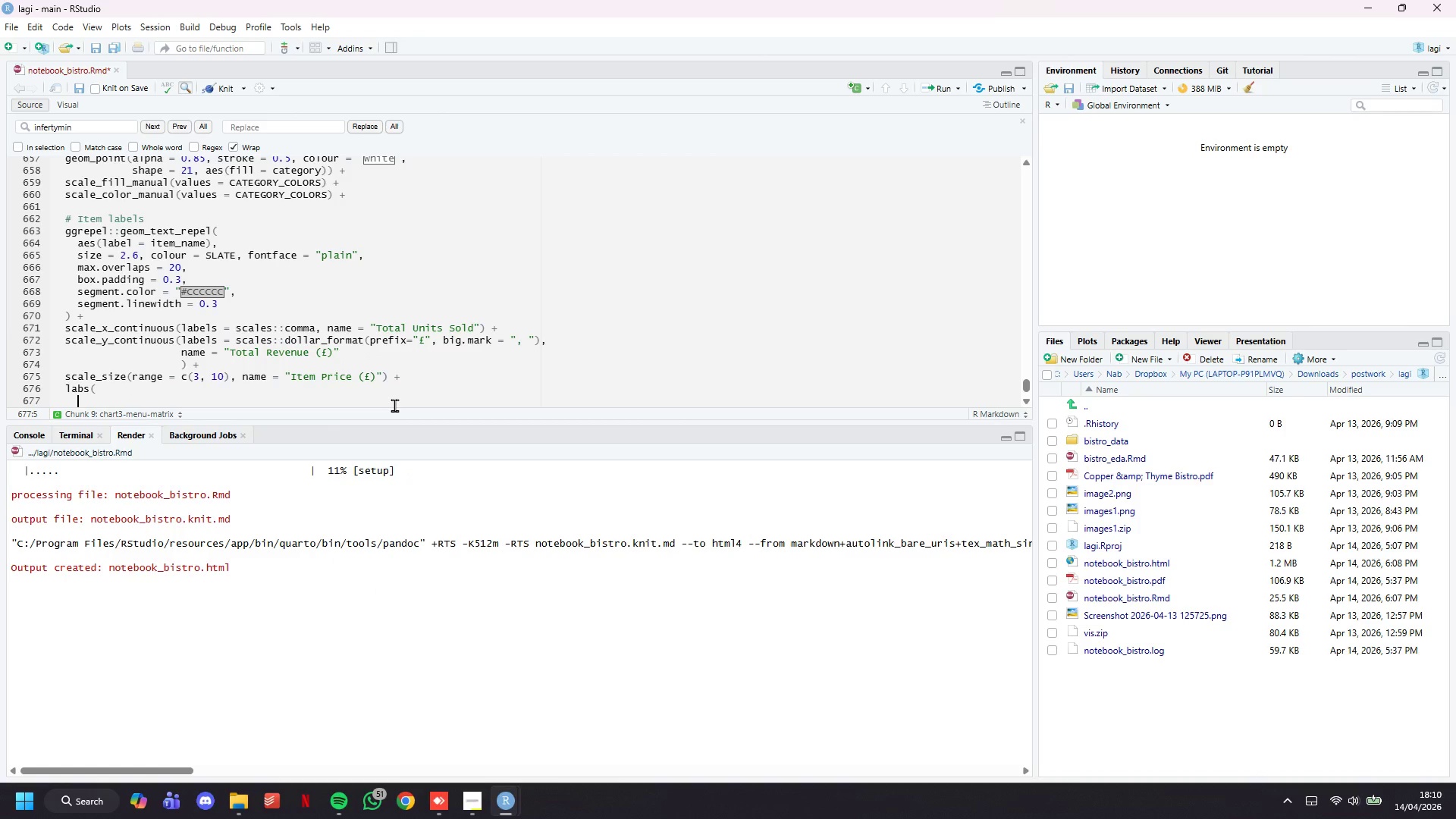 
type(titel)
key(Backspace)
key(Backspace)
type(le = "***()
key(Backspace)
type(*)
 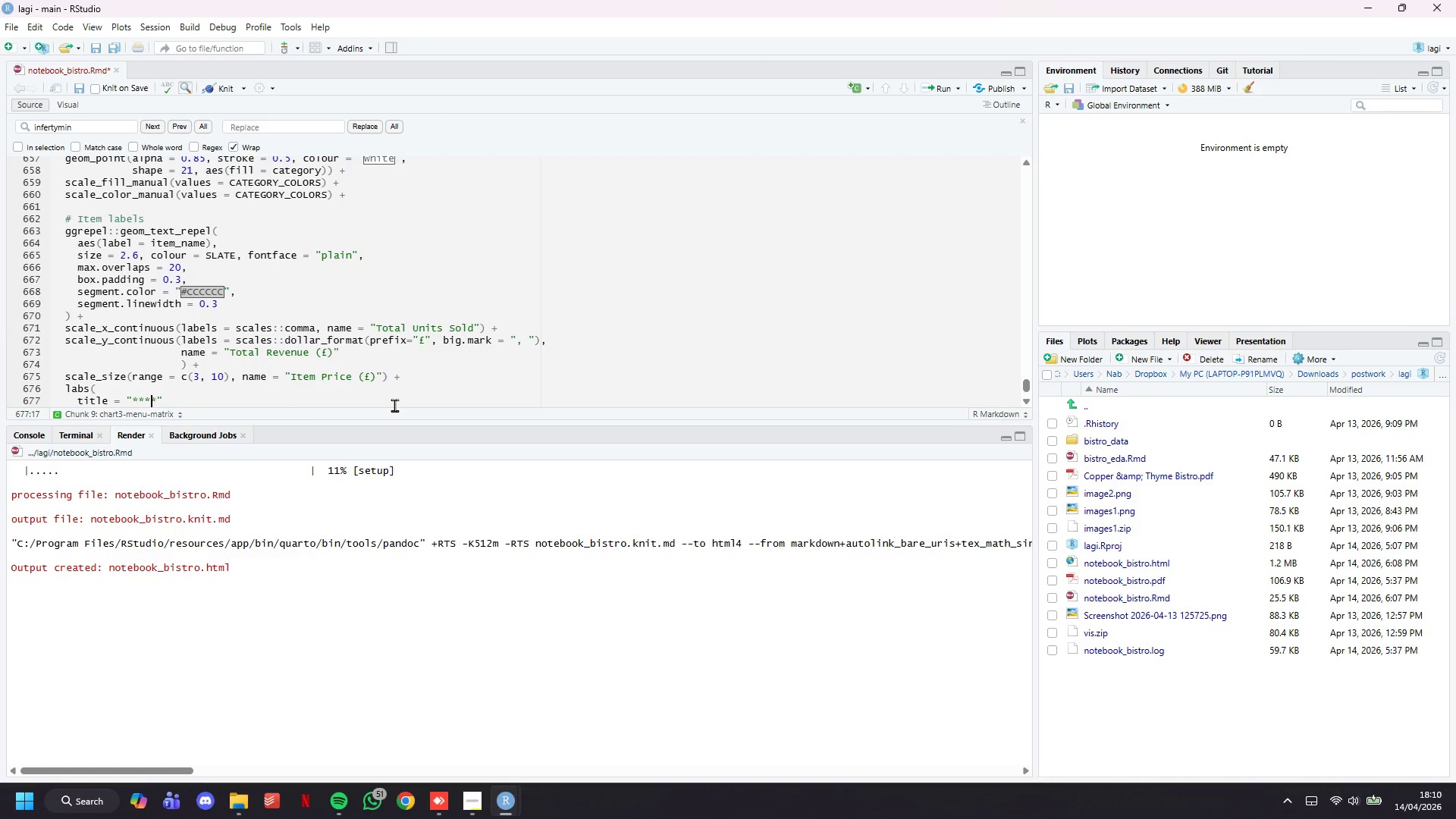 
 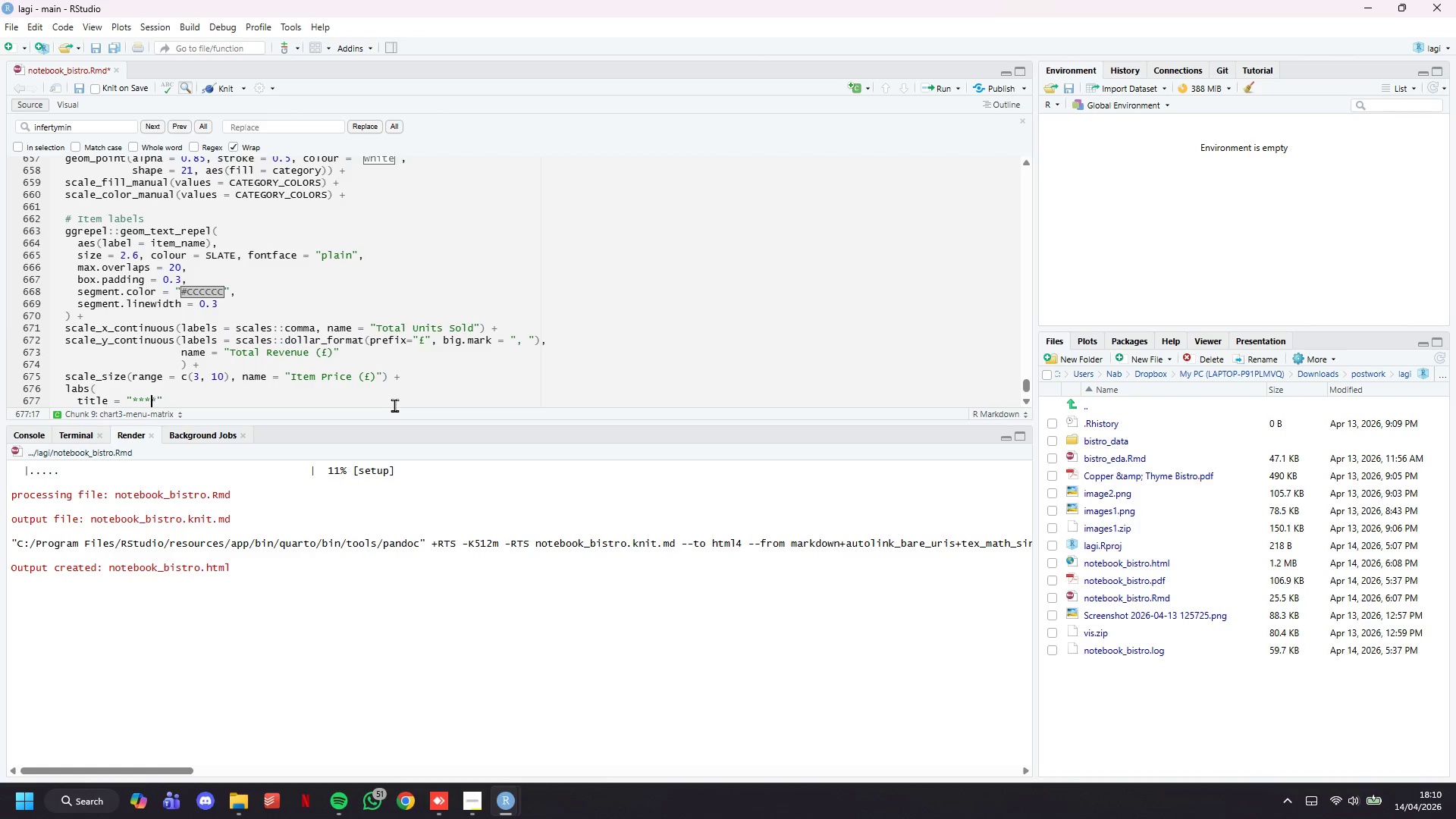 
key(ArrowLeft)
 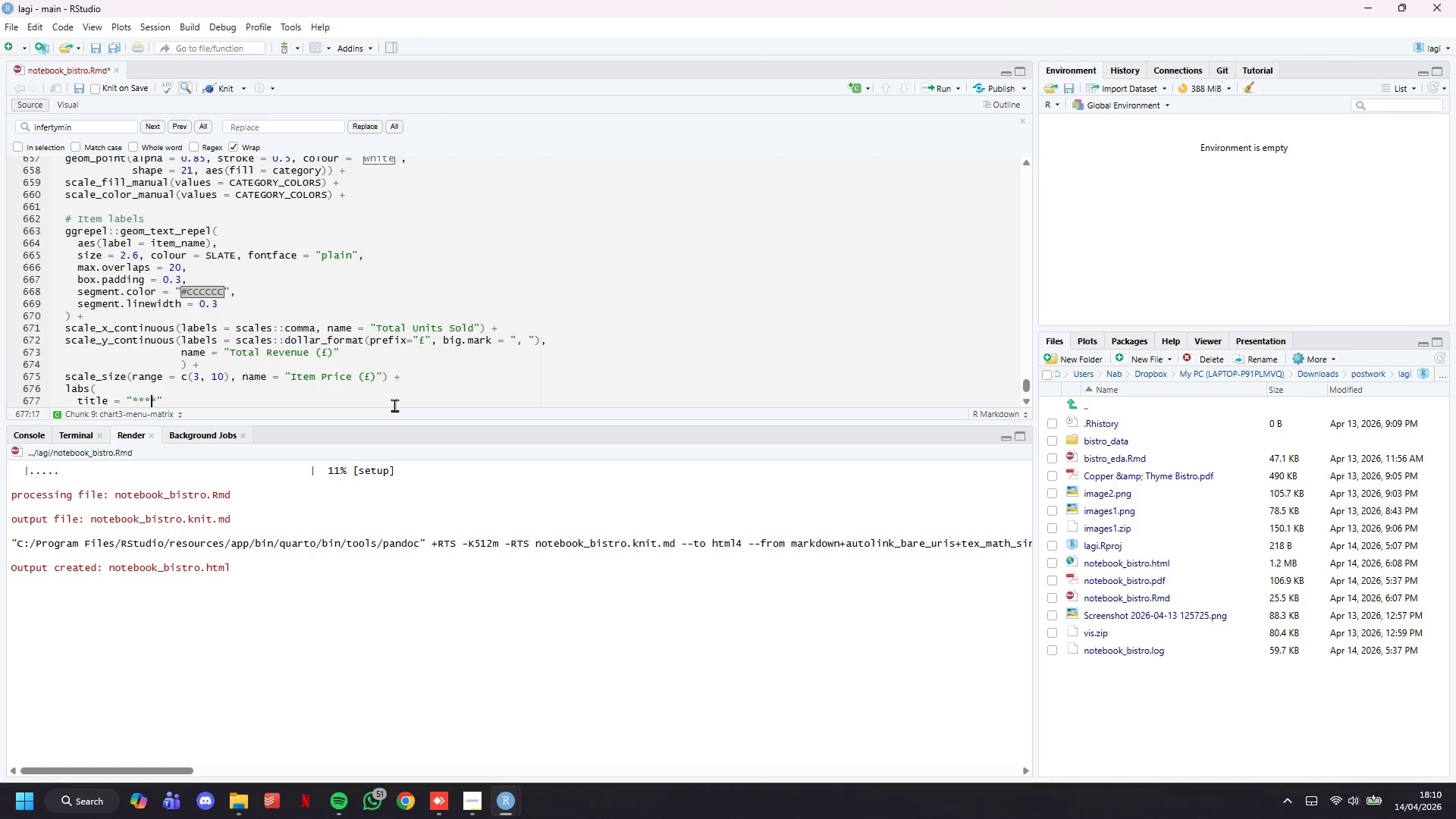 
key(ArrowLeft)
 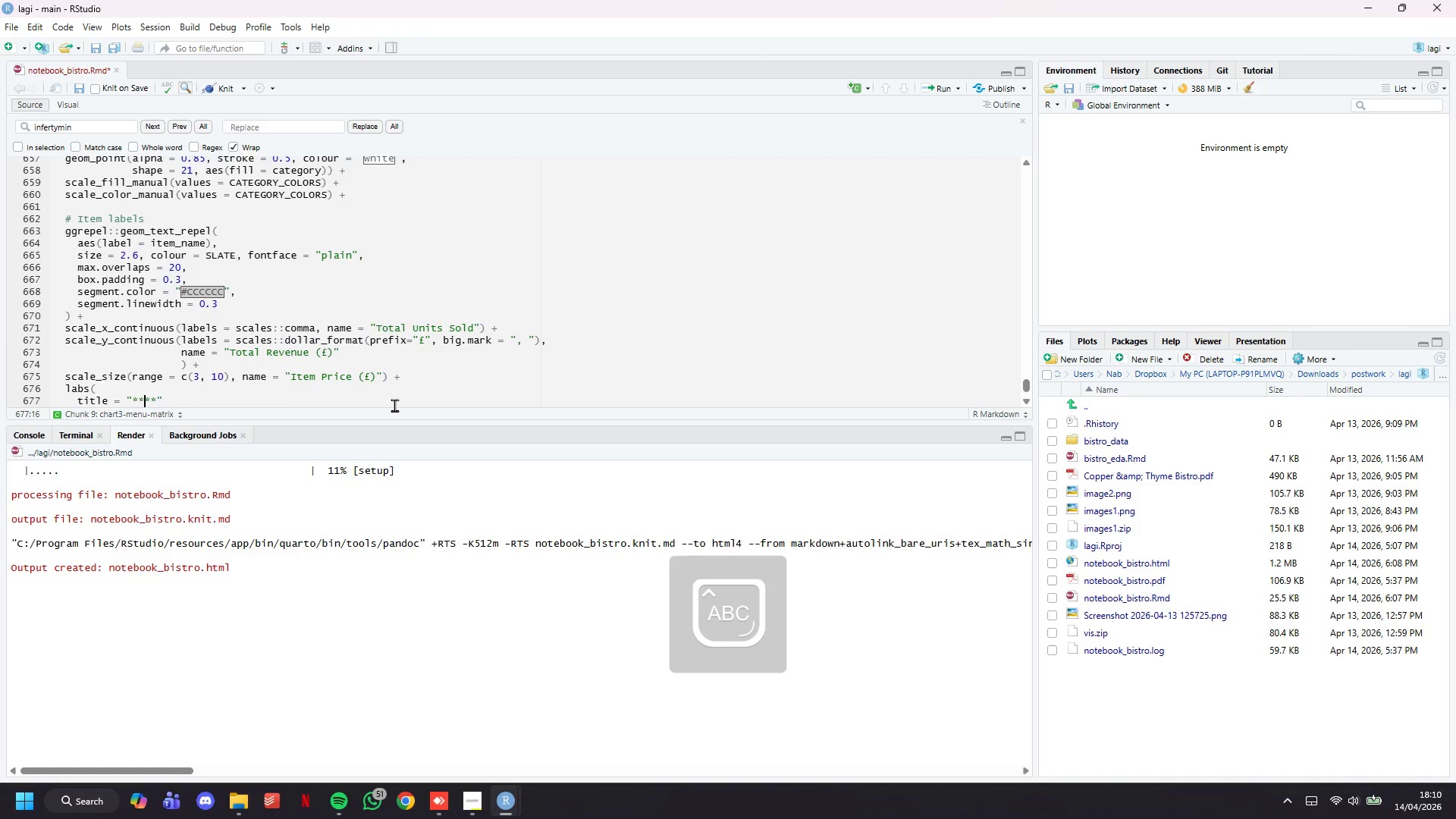 
type(Menu Engineering Matri)
key(Backspace)
type(x -)
 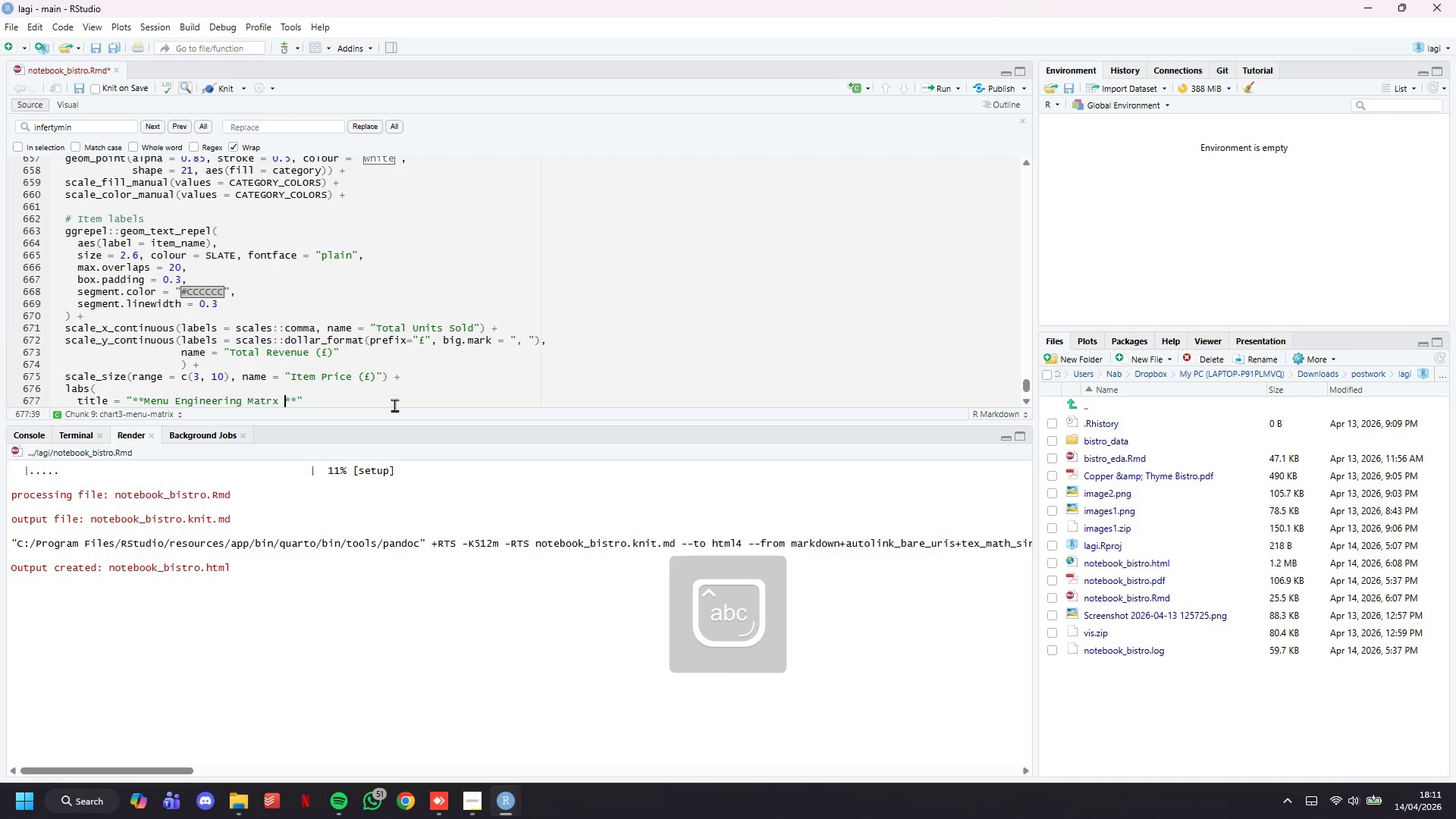 
key(ArrowLeft)
 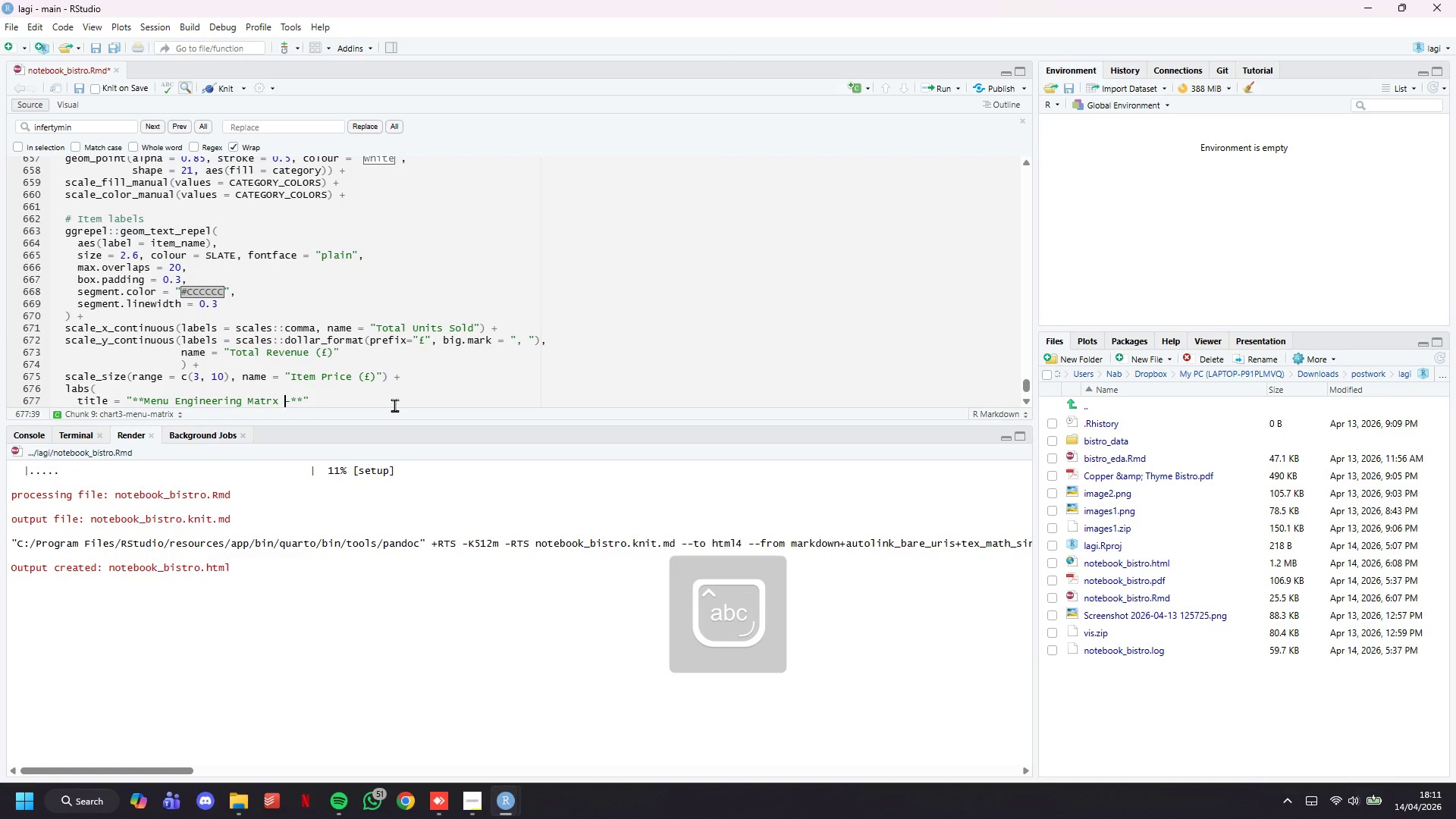 
key(ArrowLeft)
 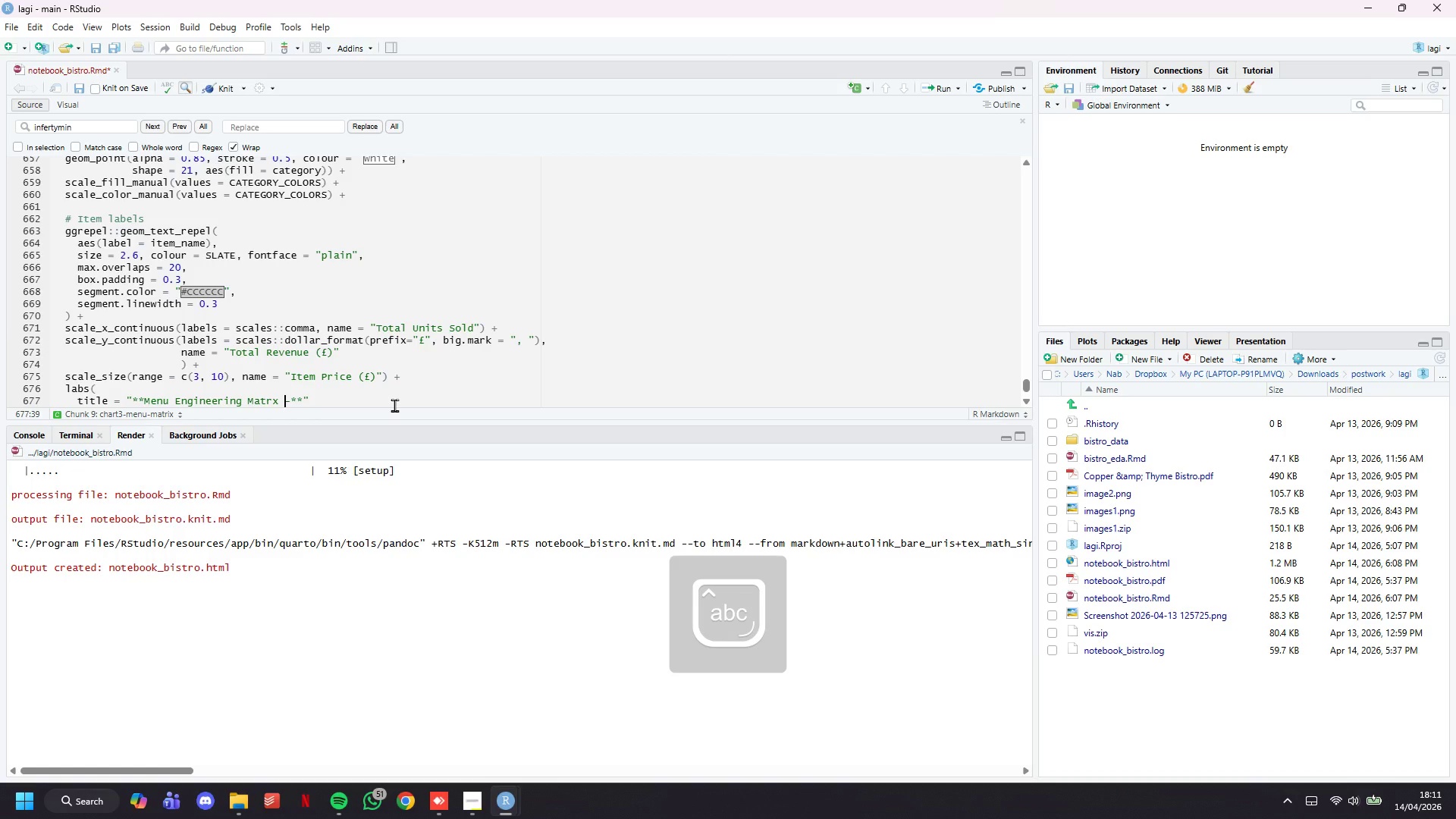 
key(ArrowLeft)
 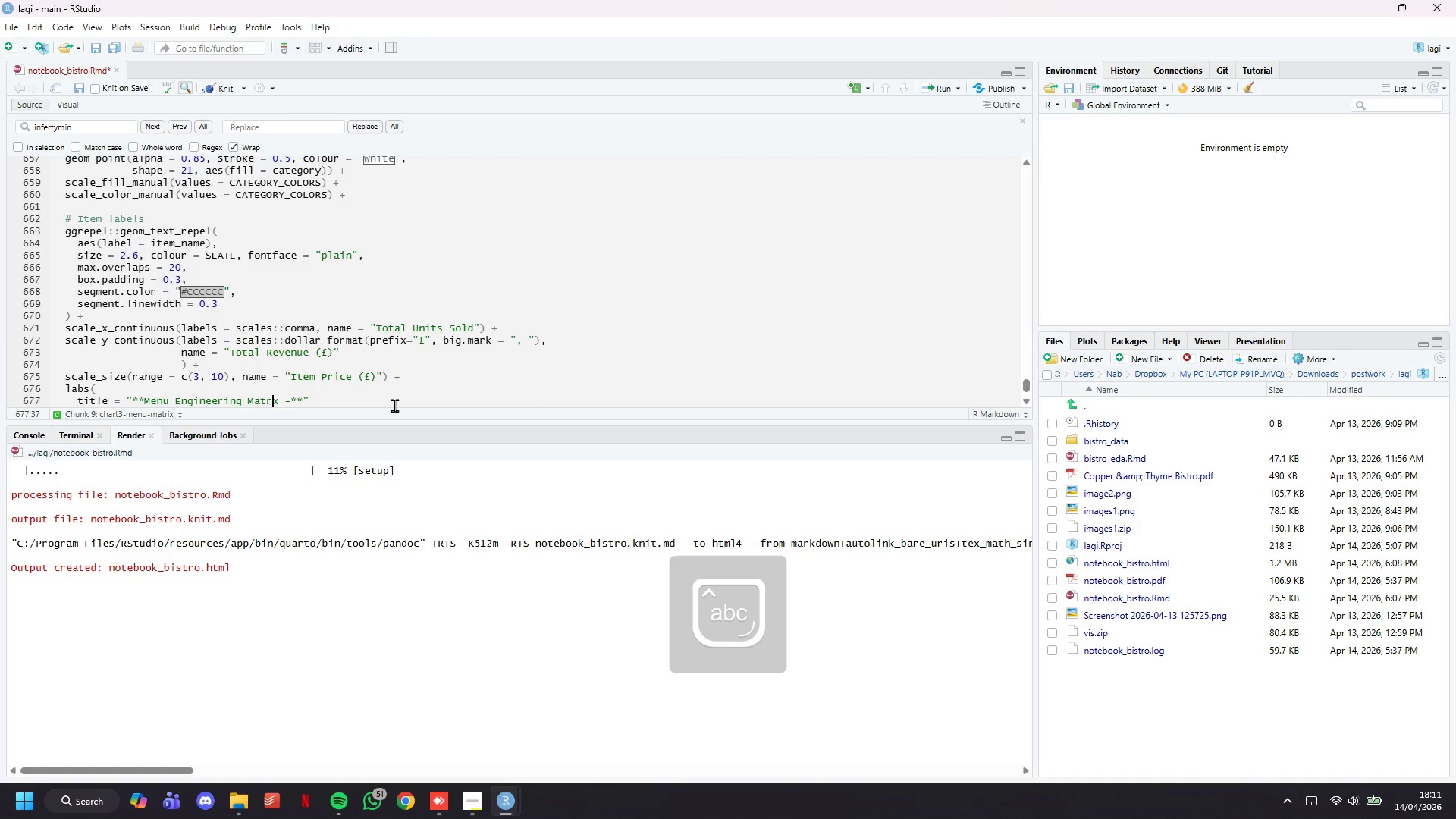 
key(O)
 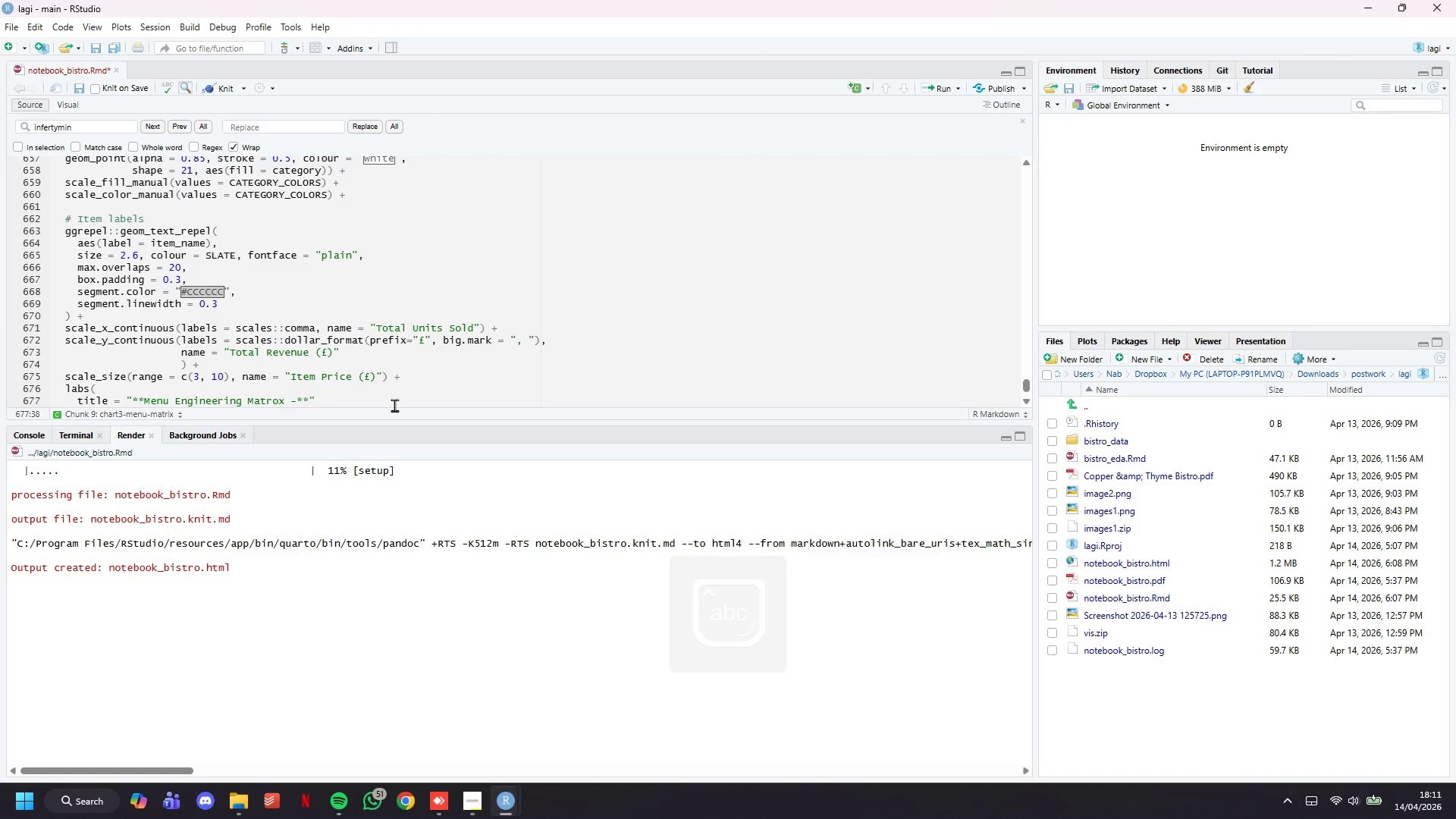 
key(Backspace)
 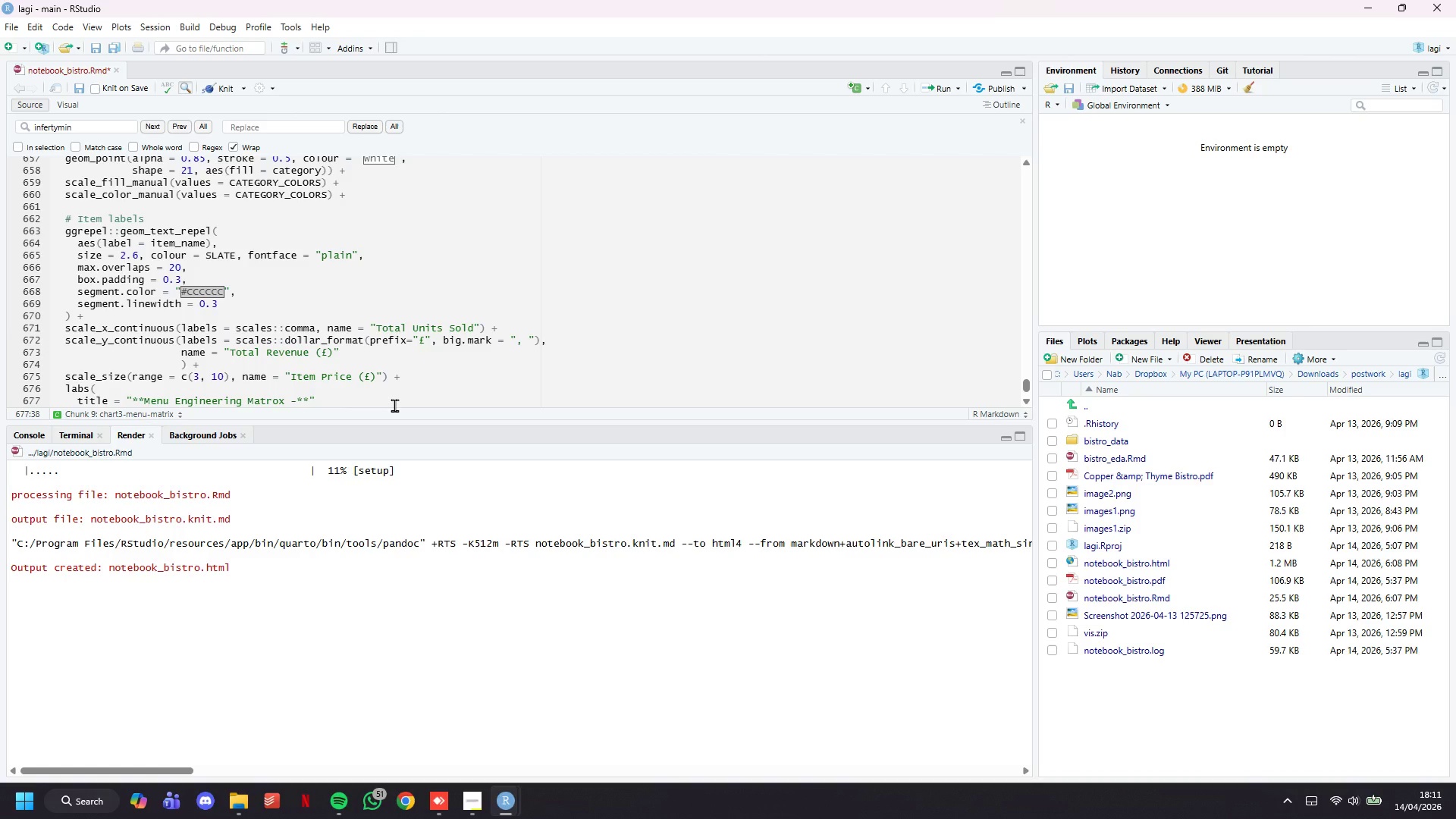 
key(I)
 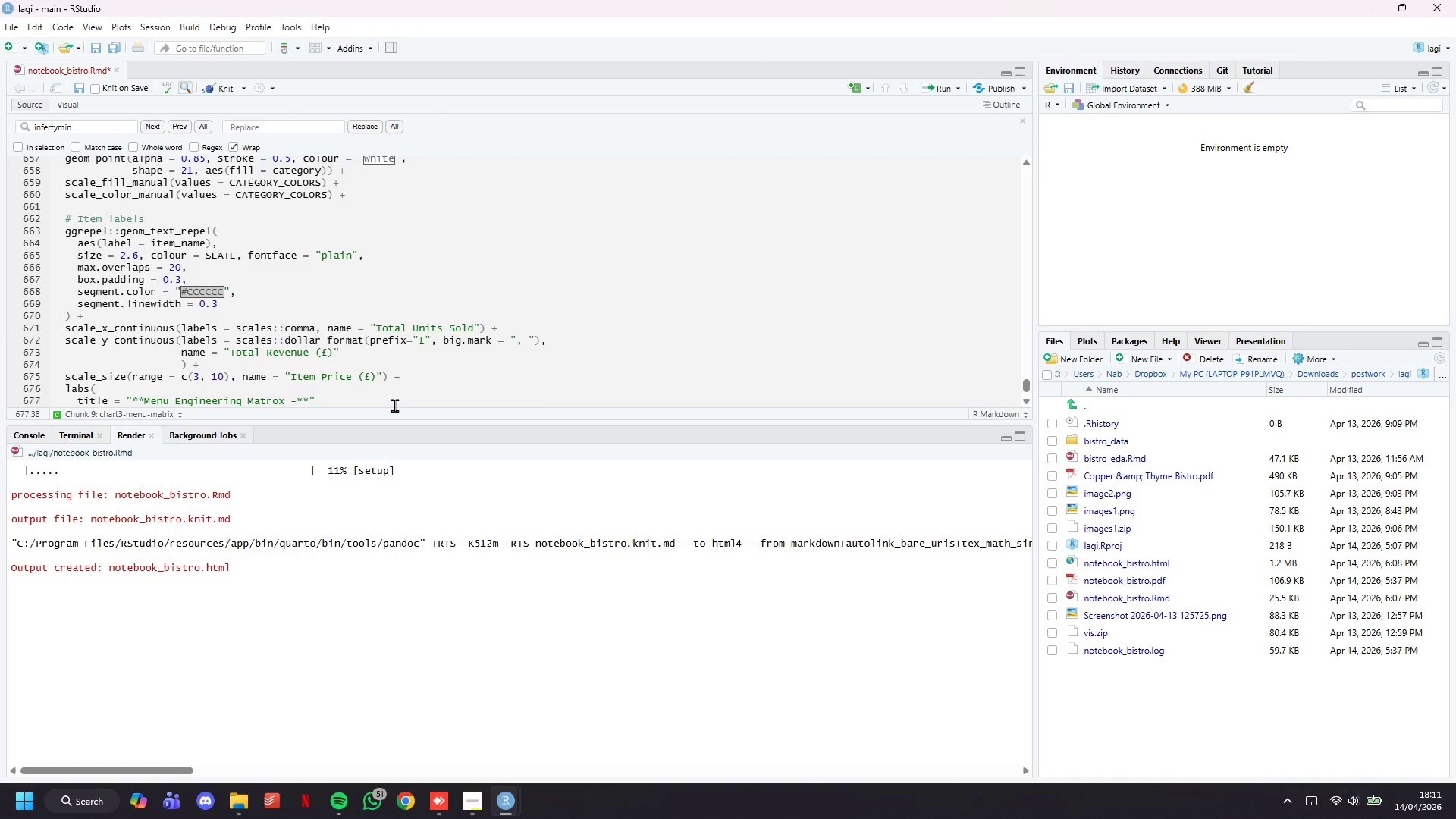 
key(ArrowRight)
 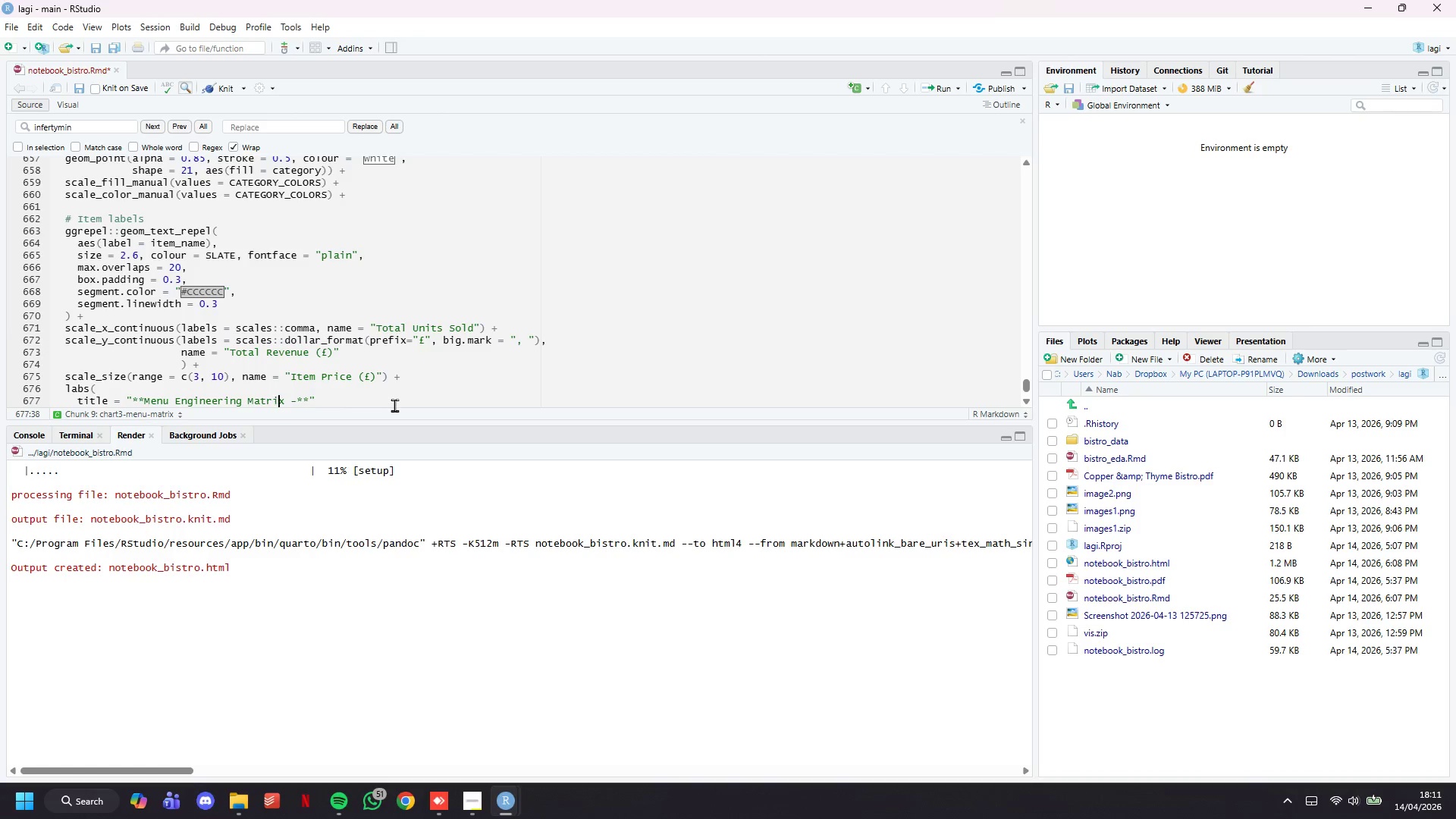 
key(ArrowRight)
 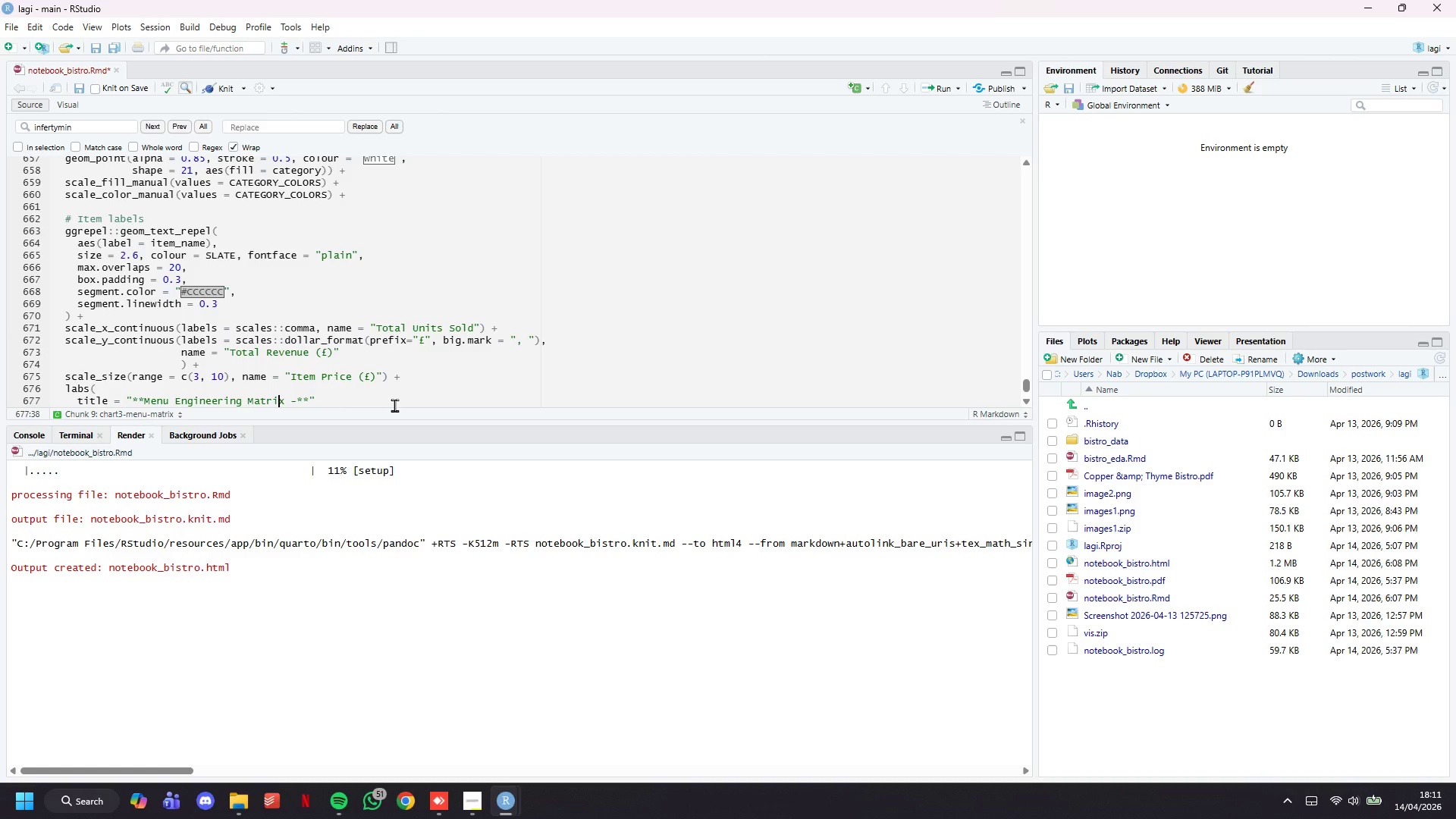 
key(ArrowRight)
 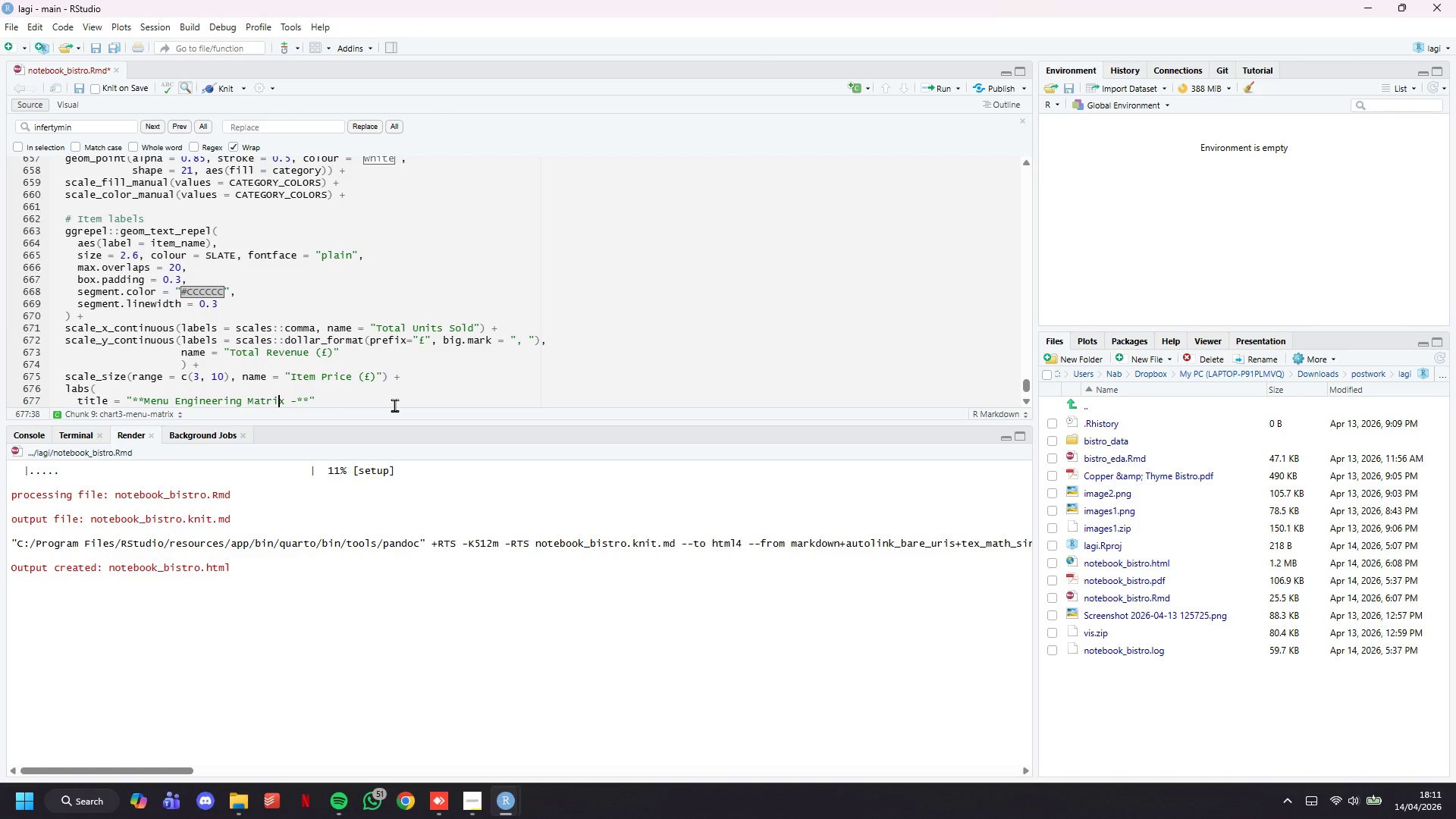 
type( Quantity vs Revenue)
 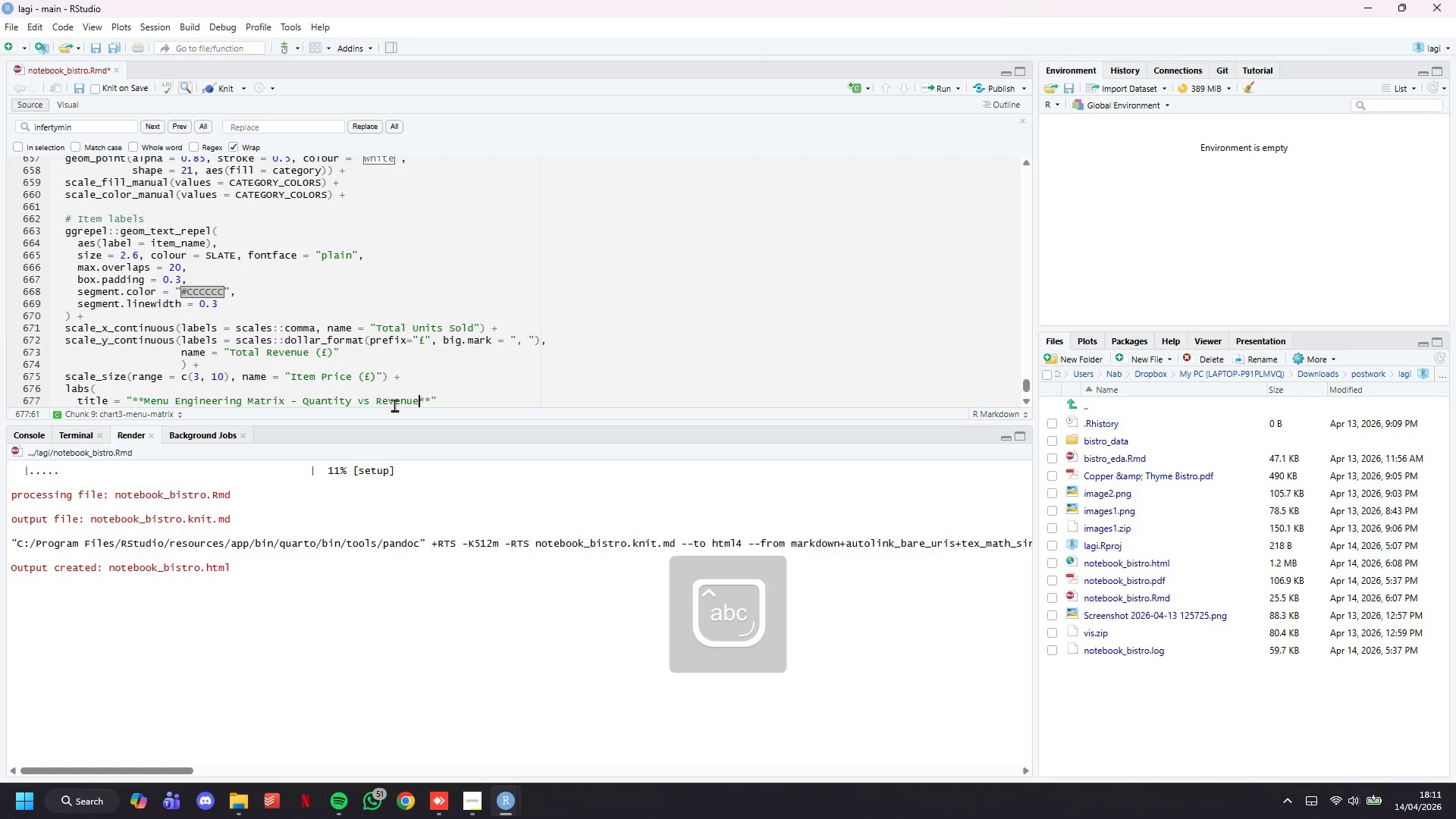 
key(ArrowRight)
 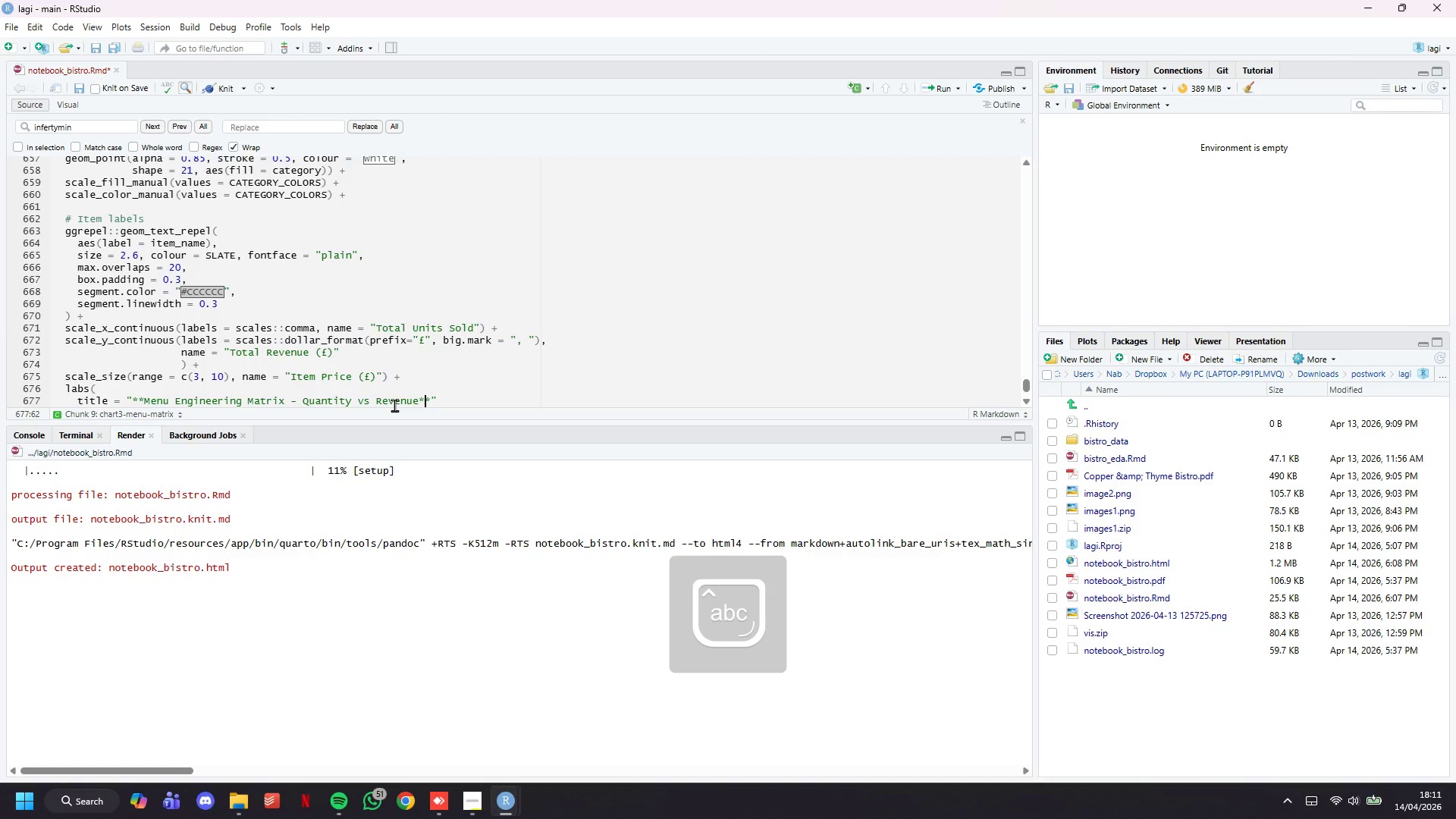 
key(ArrowRight)
 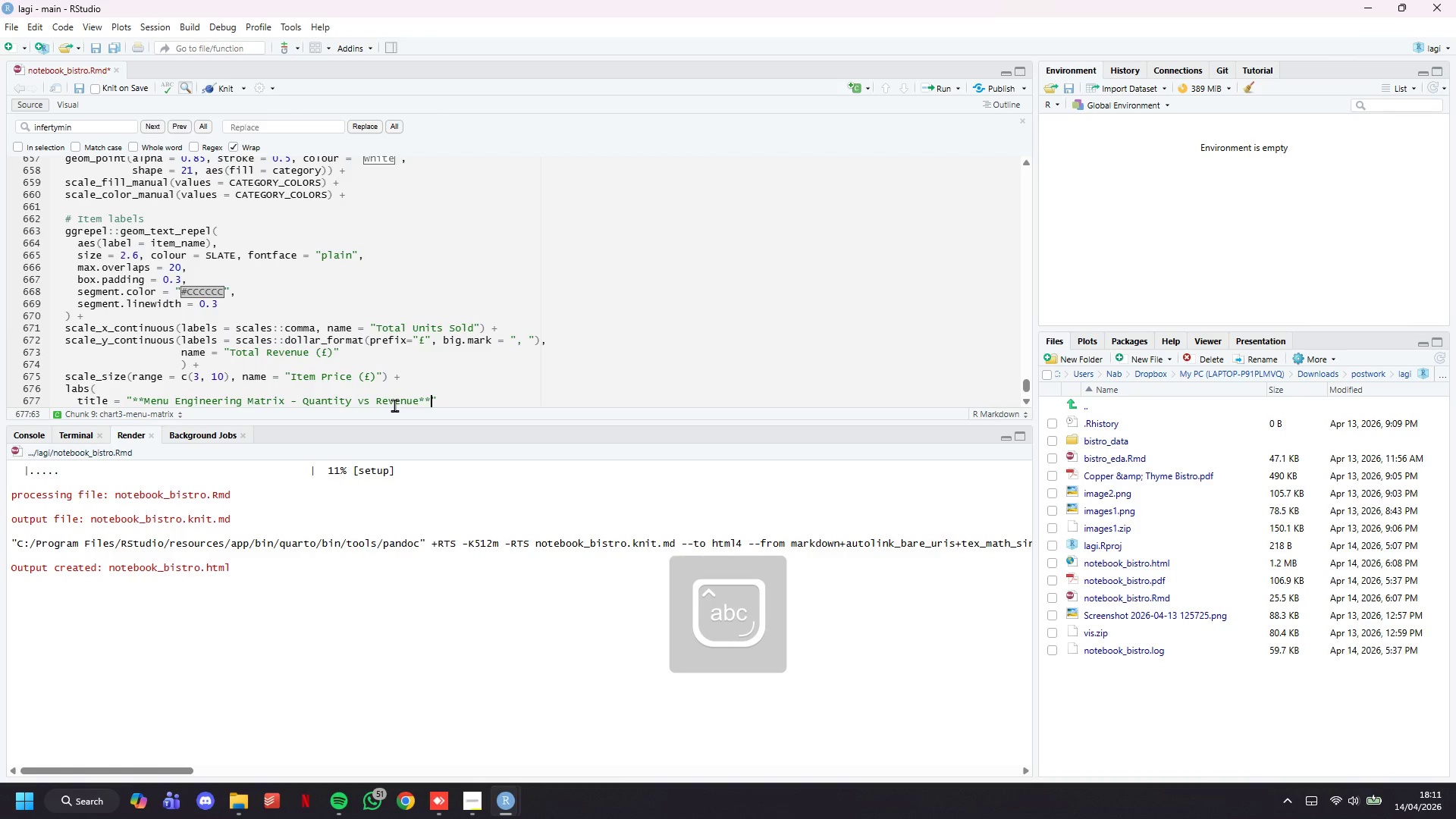 
key(ArrowRight)
 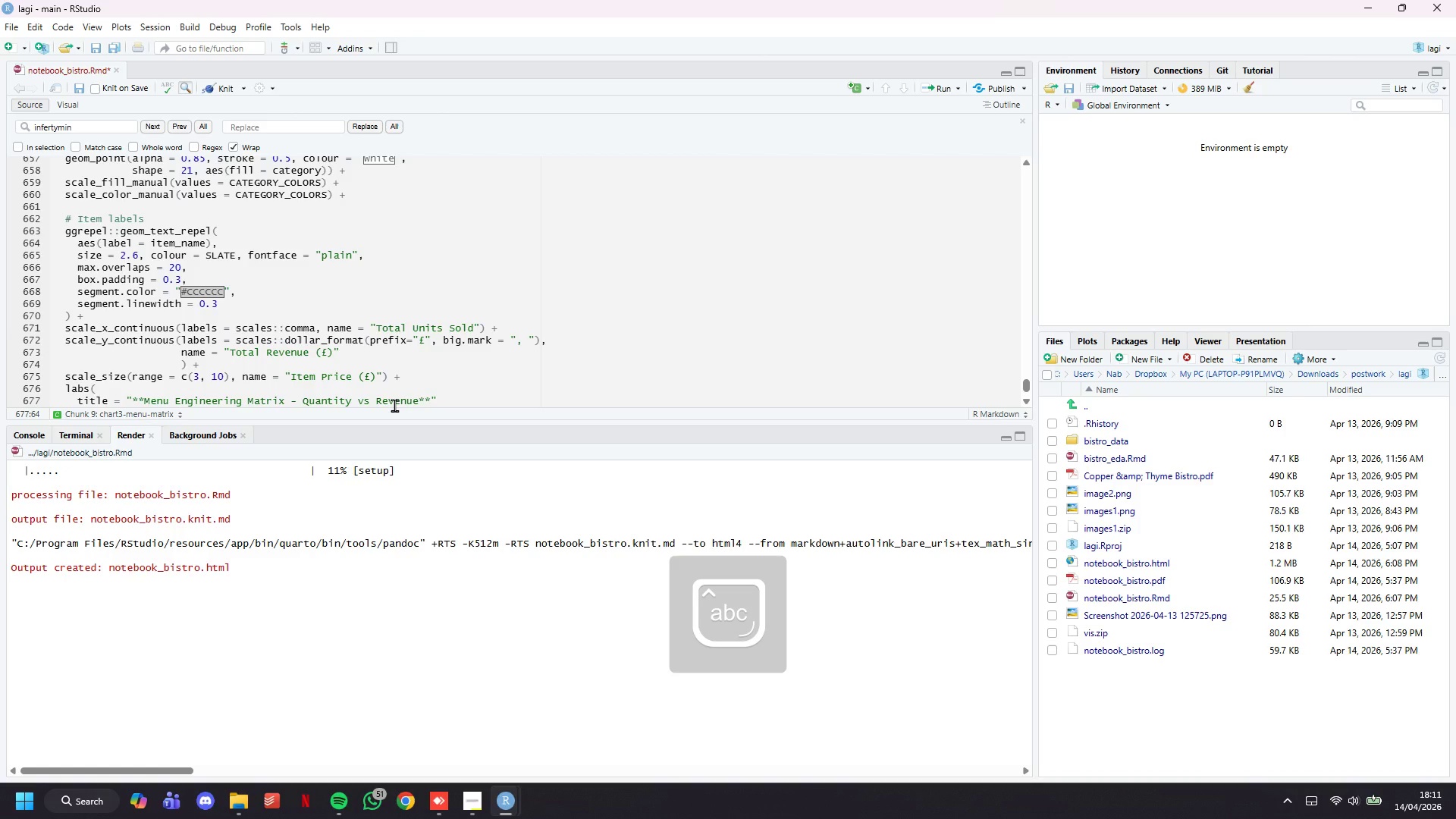 
key(Comma)
 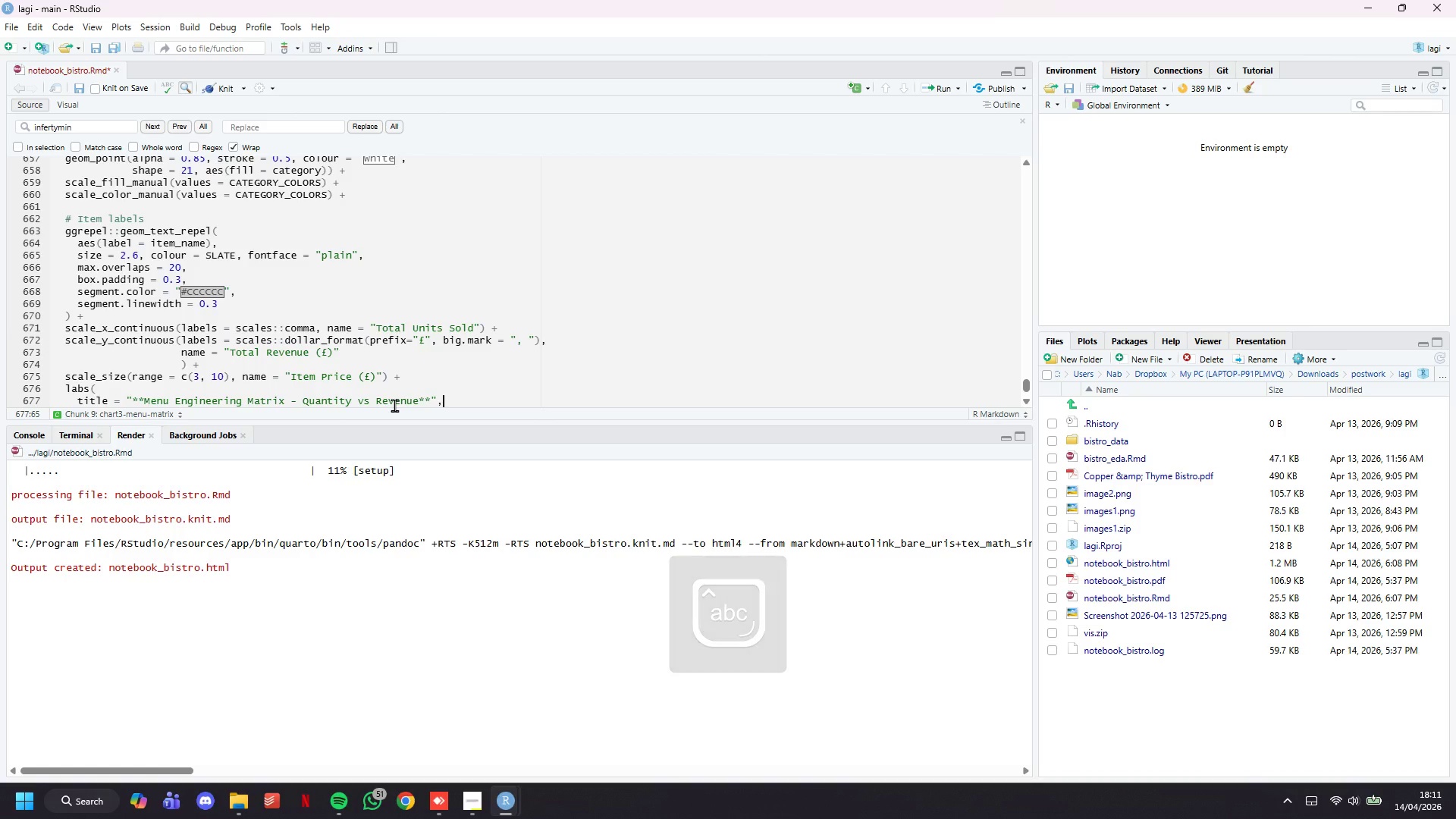 
key(Enter)
 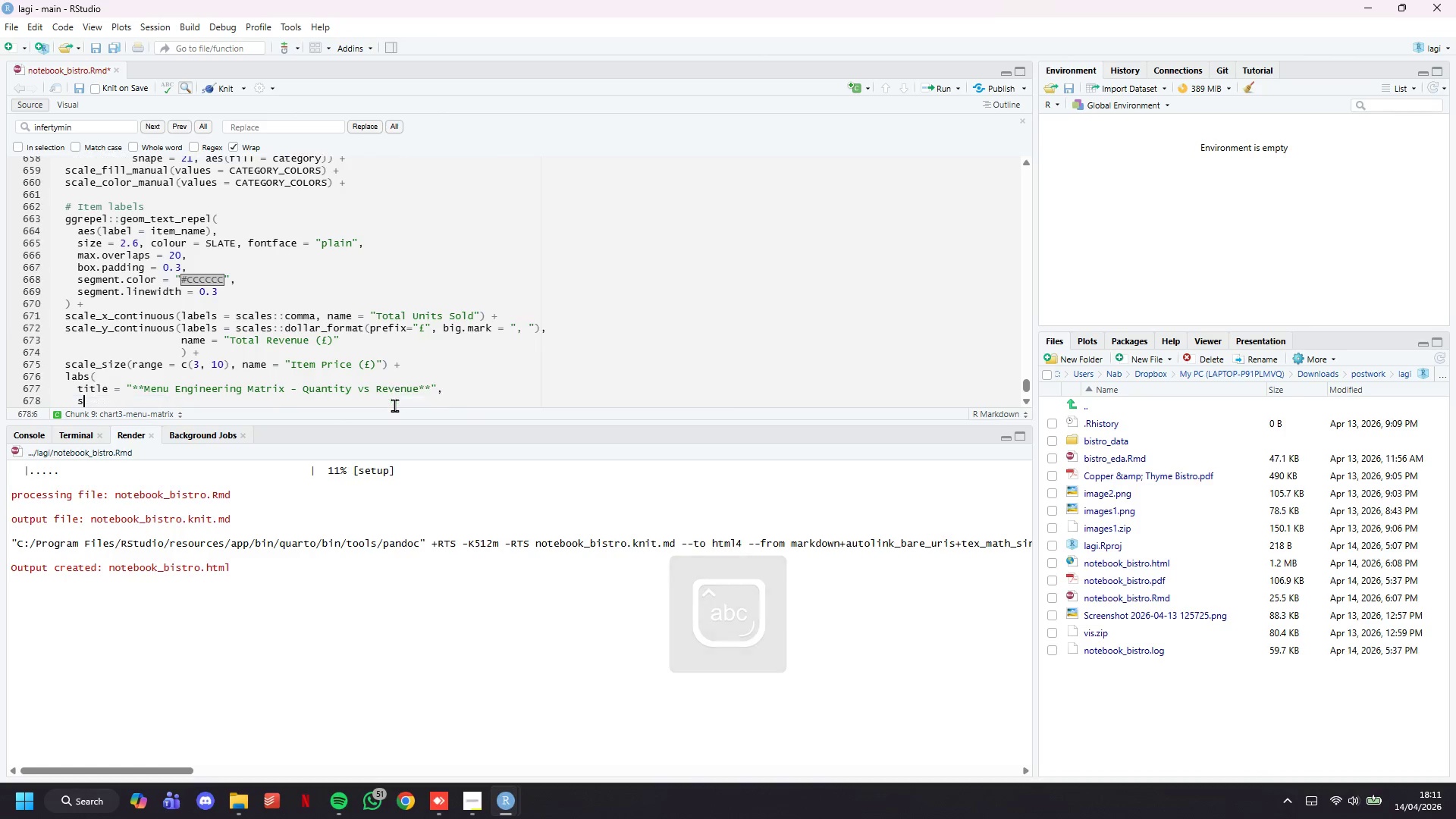 
type(subtitle = "Bubble size - )
key(Backspace)
key(Backspace)
type(= item price | Colour = category | Quadrant bpu)
key(Backspace)
key(Backspace)
type(p)
key(Backspace)
type(oud)
key(Backspace)
type(ndaries at median values)
 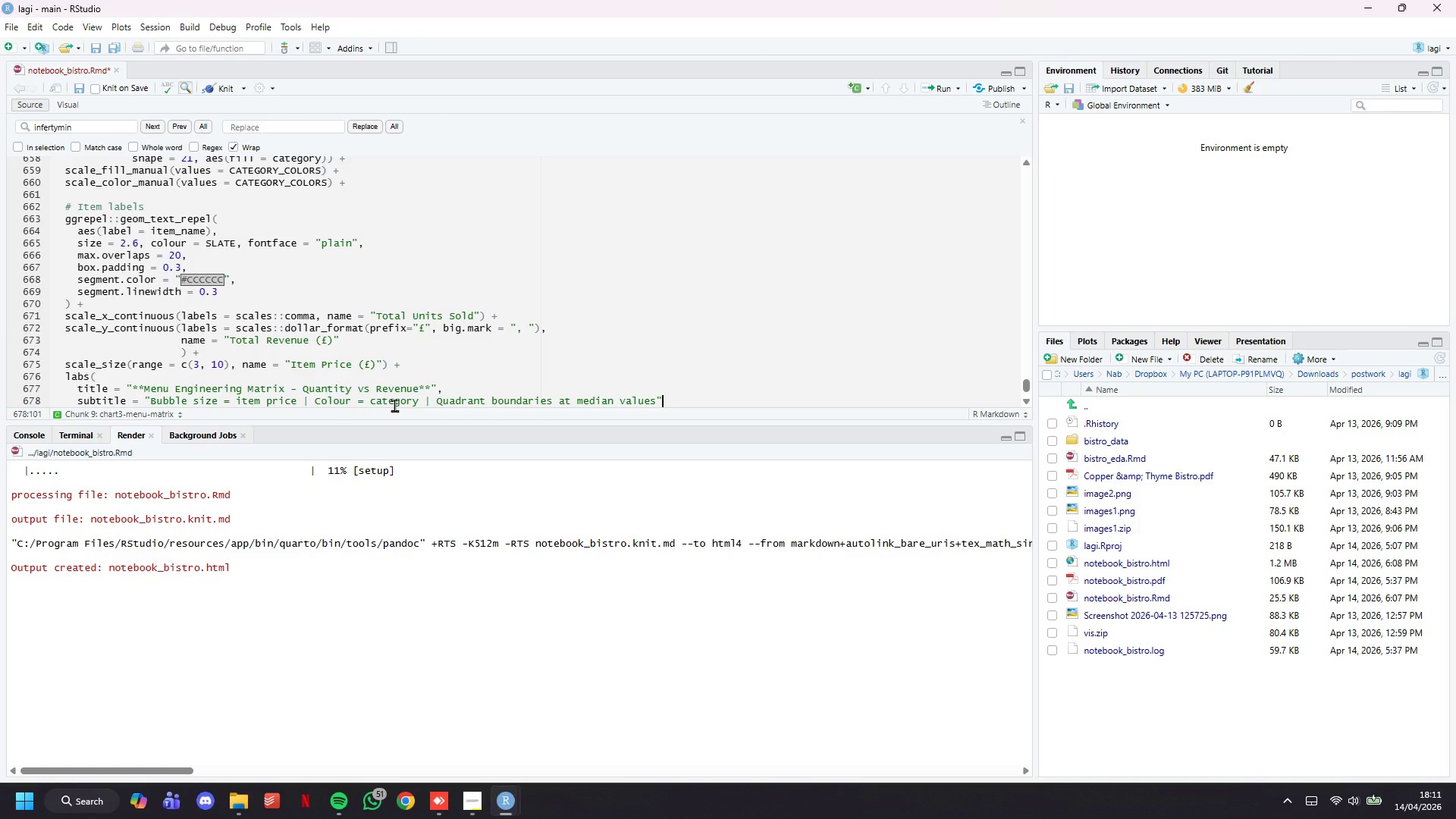 
 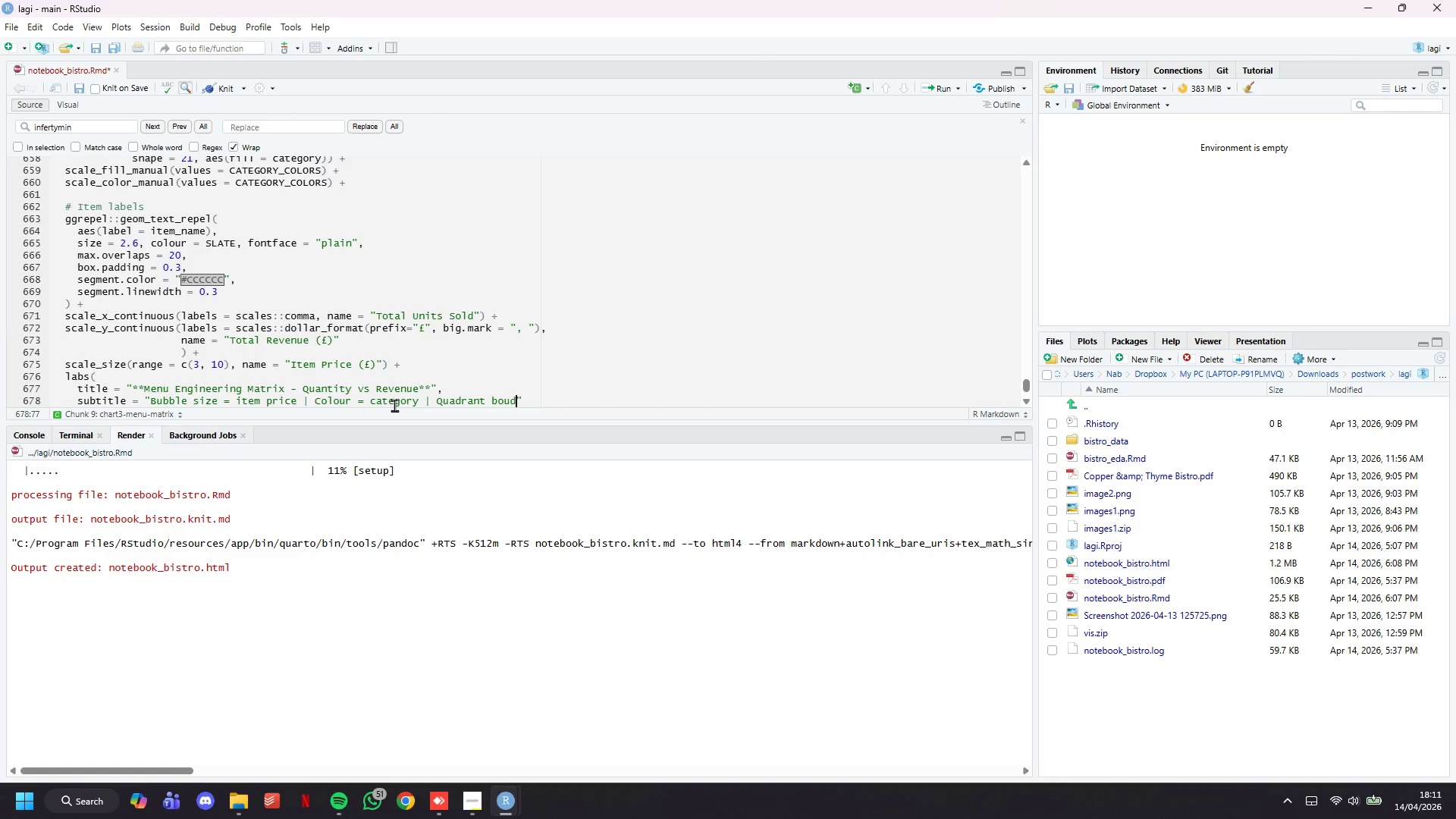 
key(ArrowRight)
 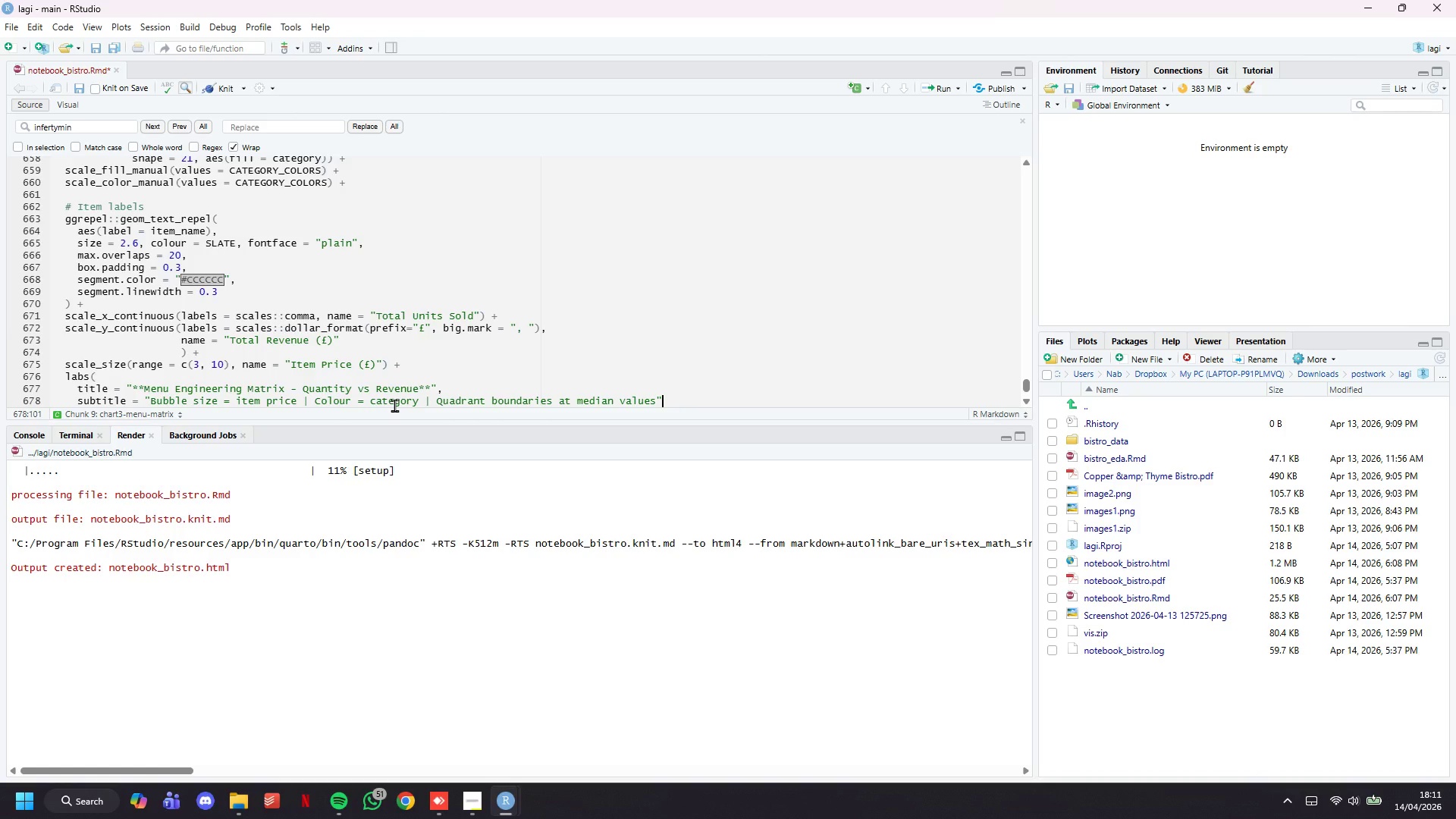 
key(Comma)
 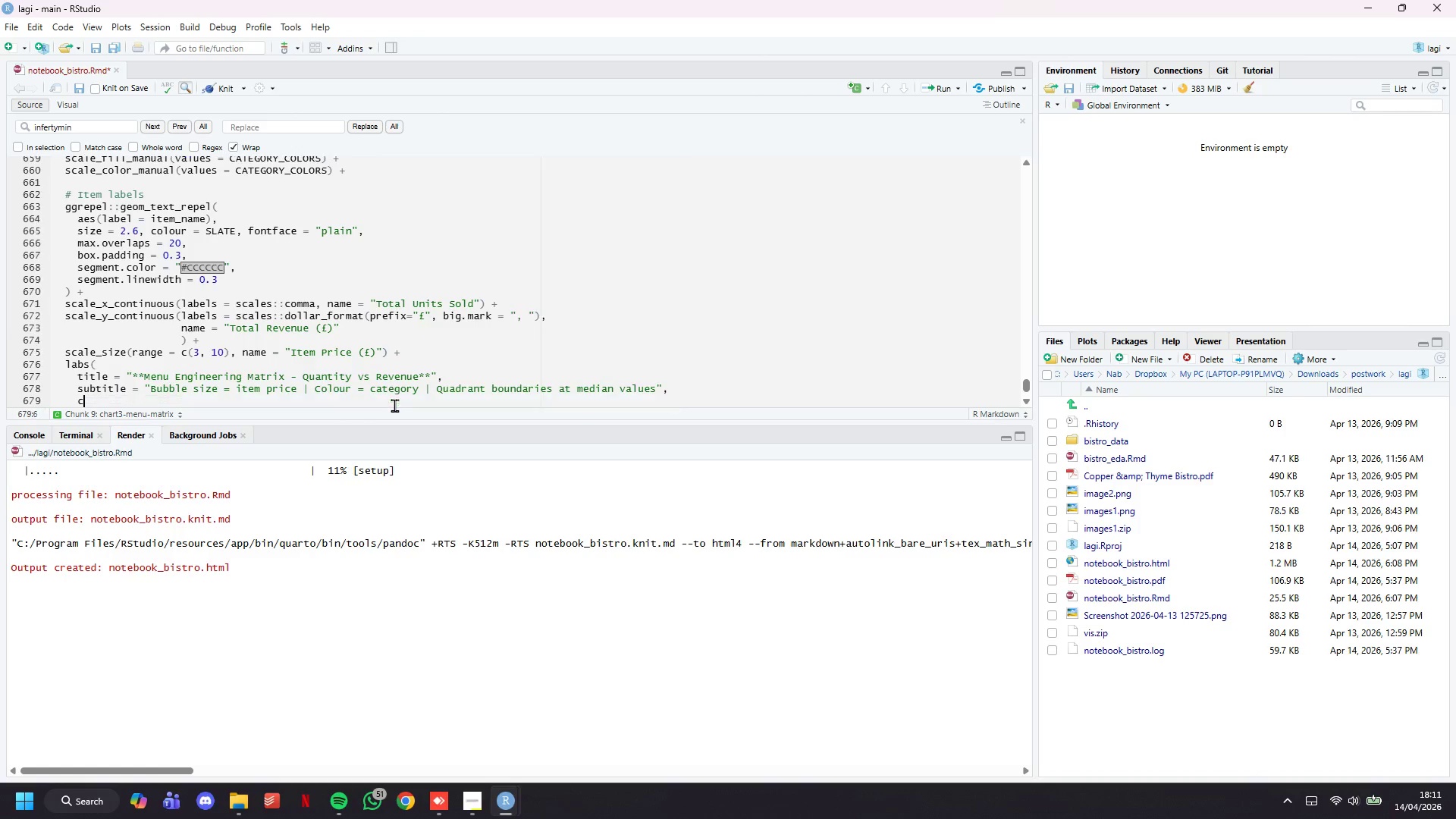 
key(Enter)
 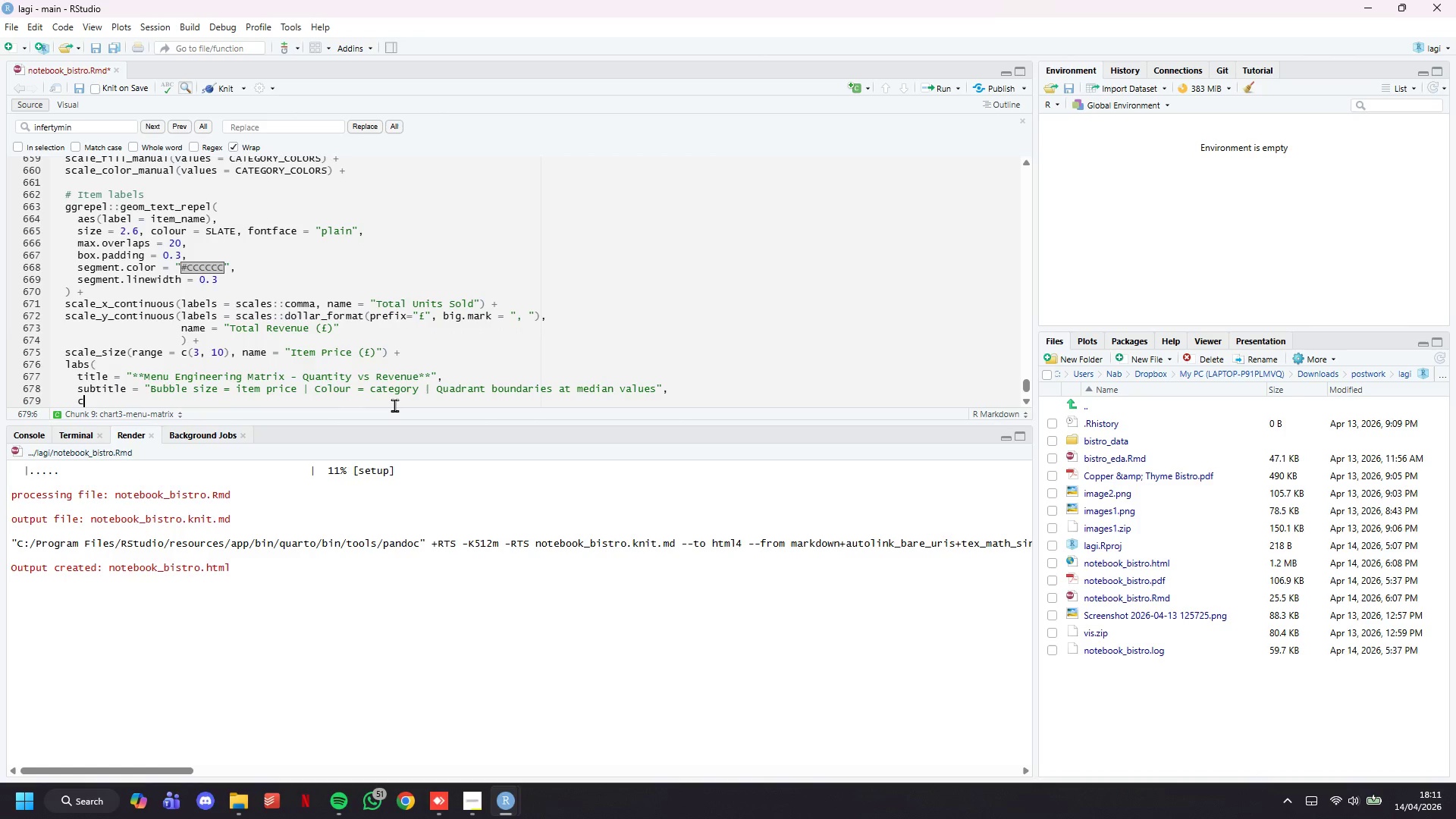 
type(caption = "Source: Copper & Thyme Bistro POS Data, FY 2023)
 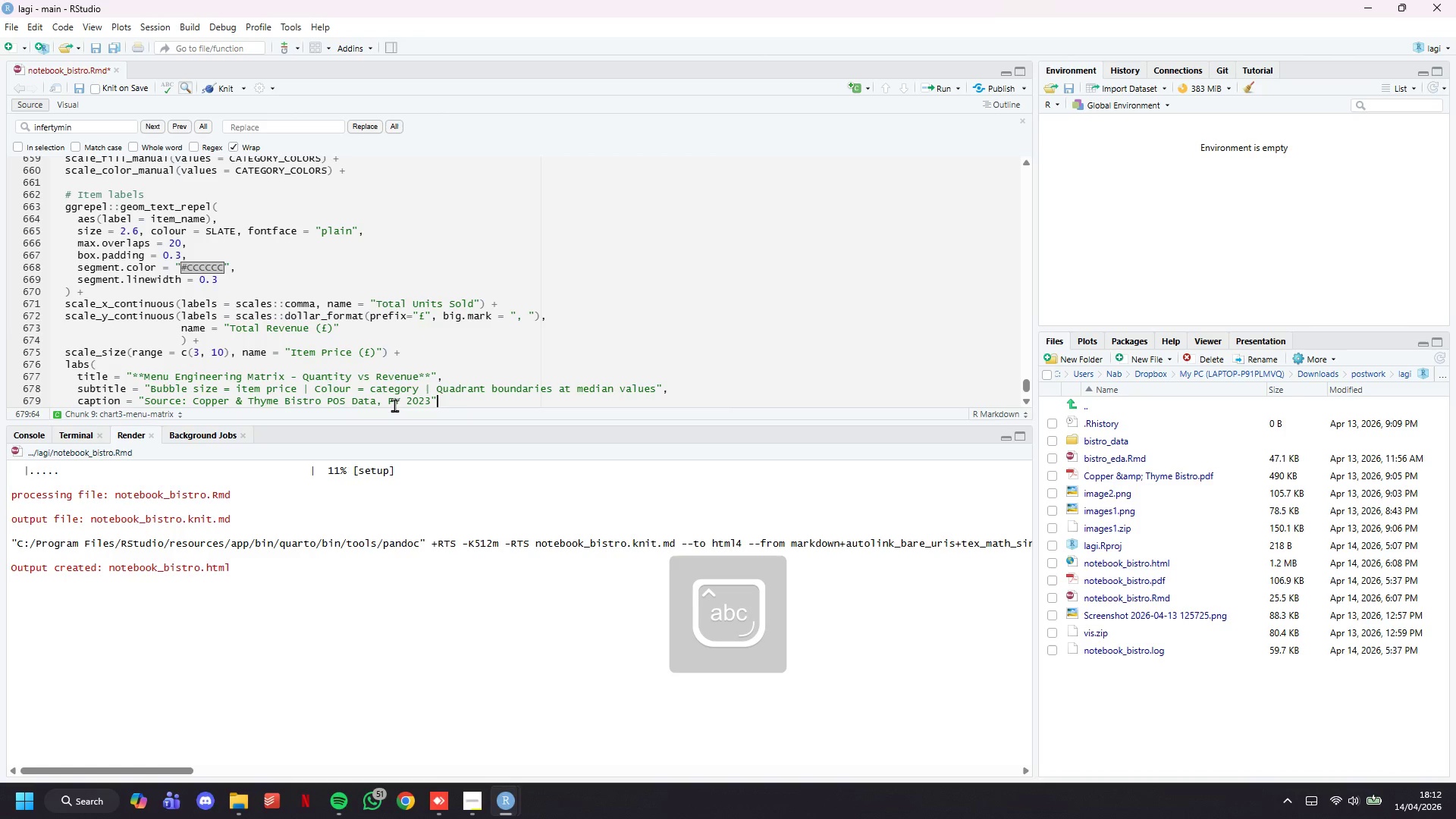 
 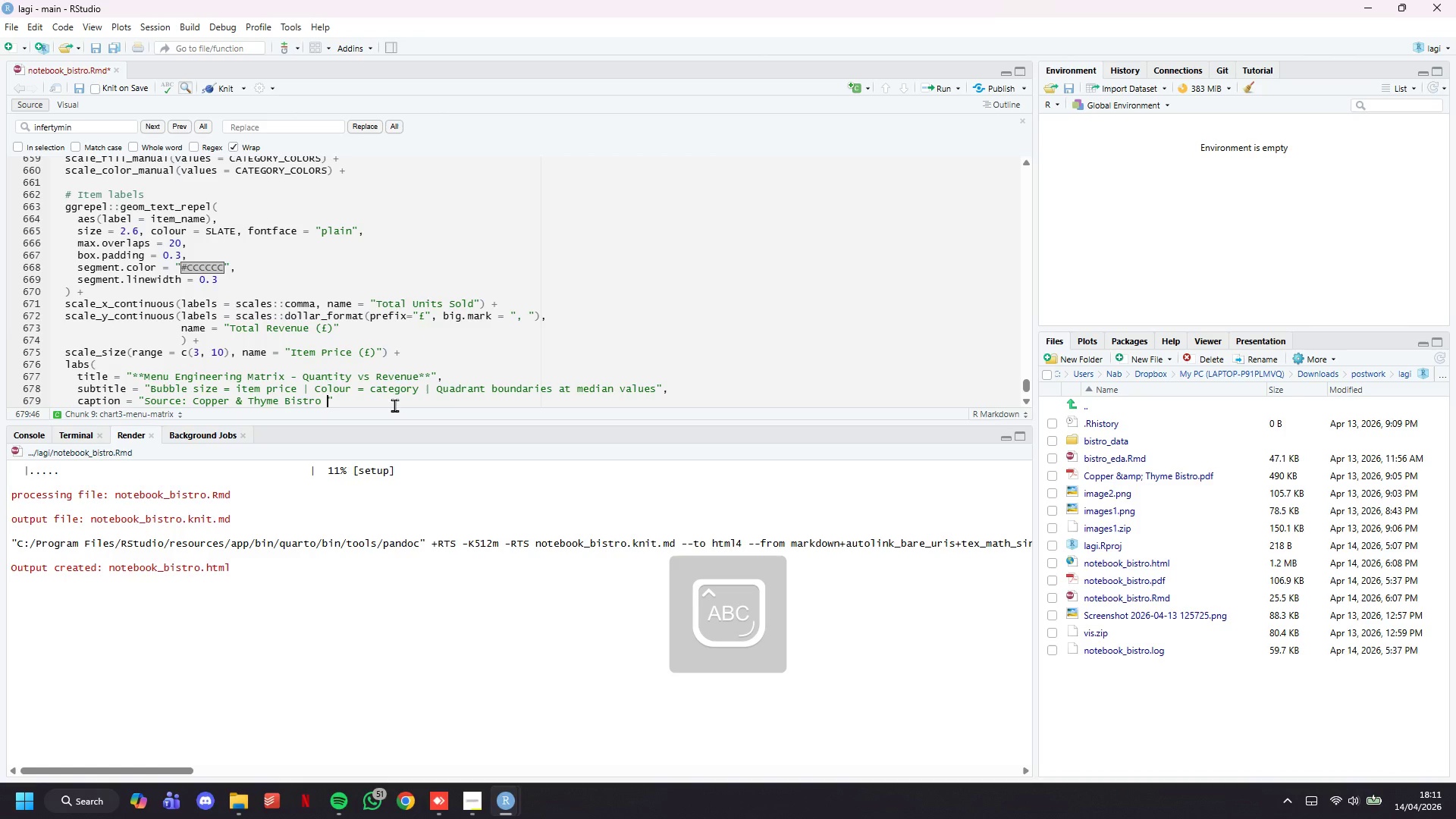 
key(ArrowRight)
 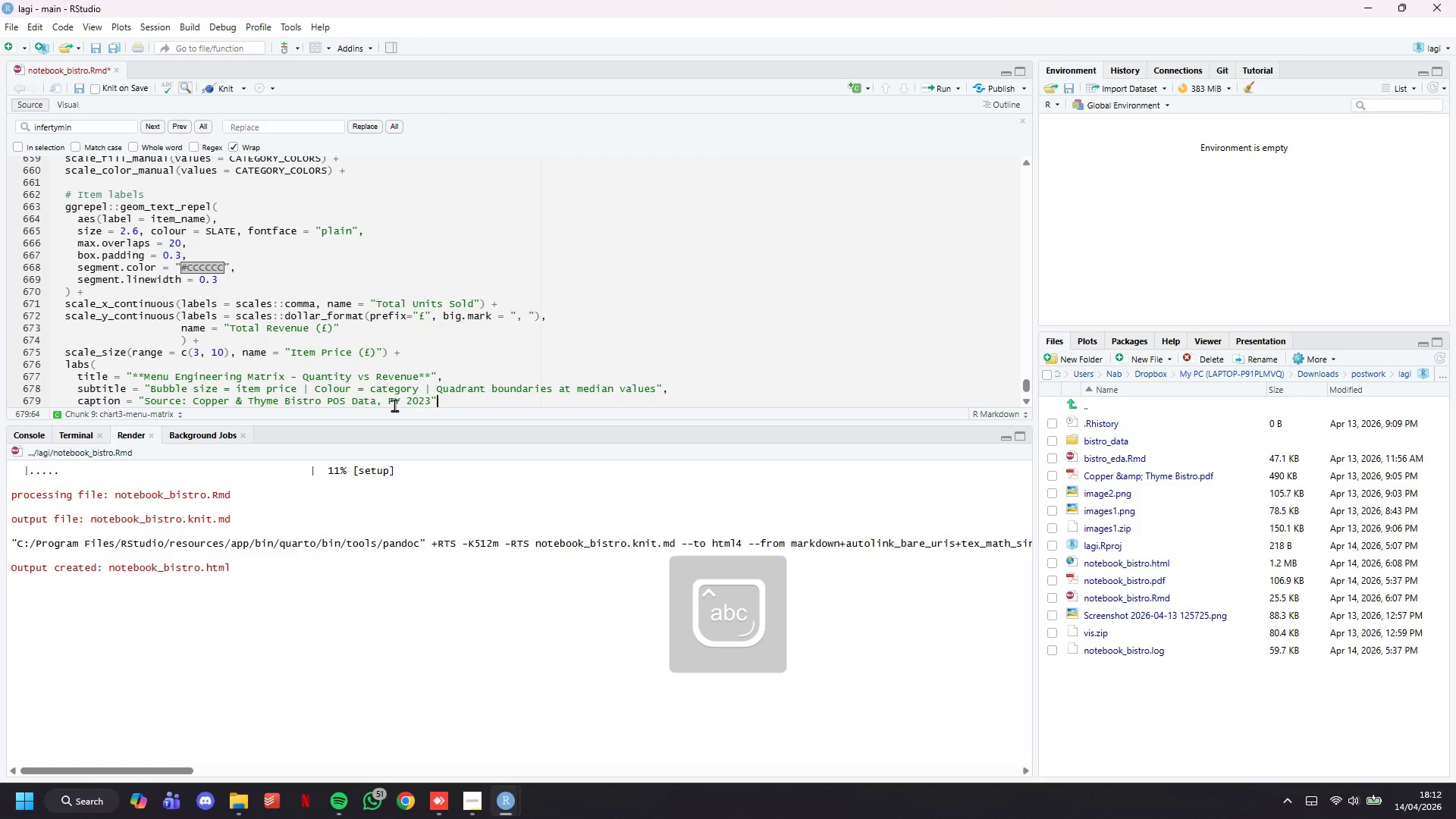 
key(Comma)
 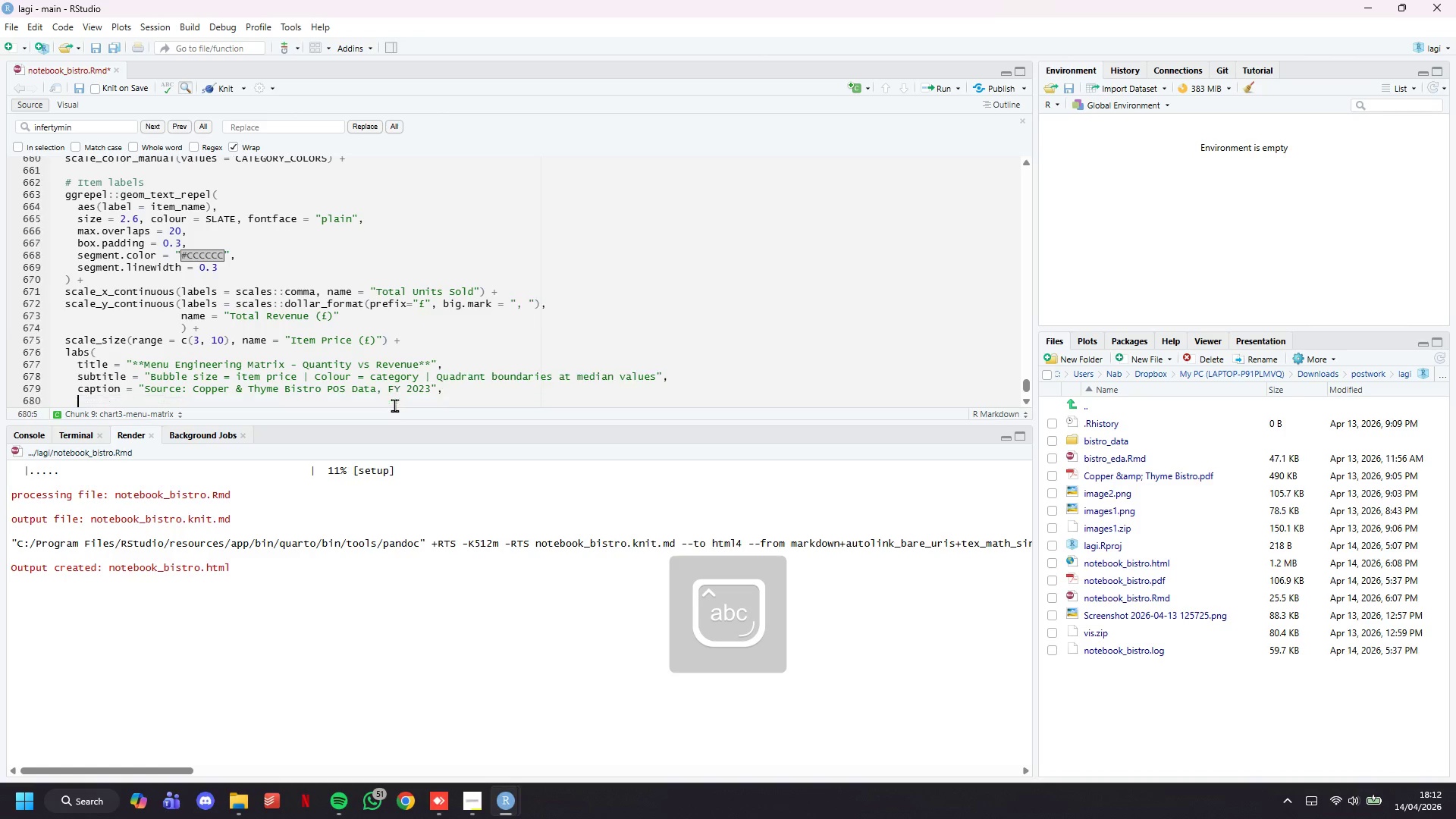 
key(Enter)
 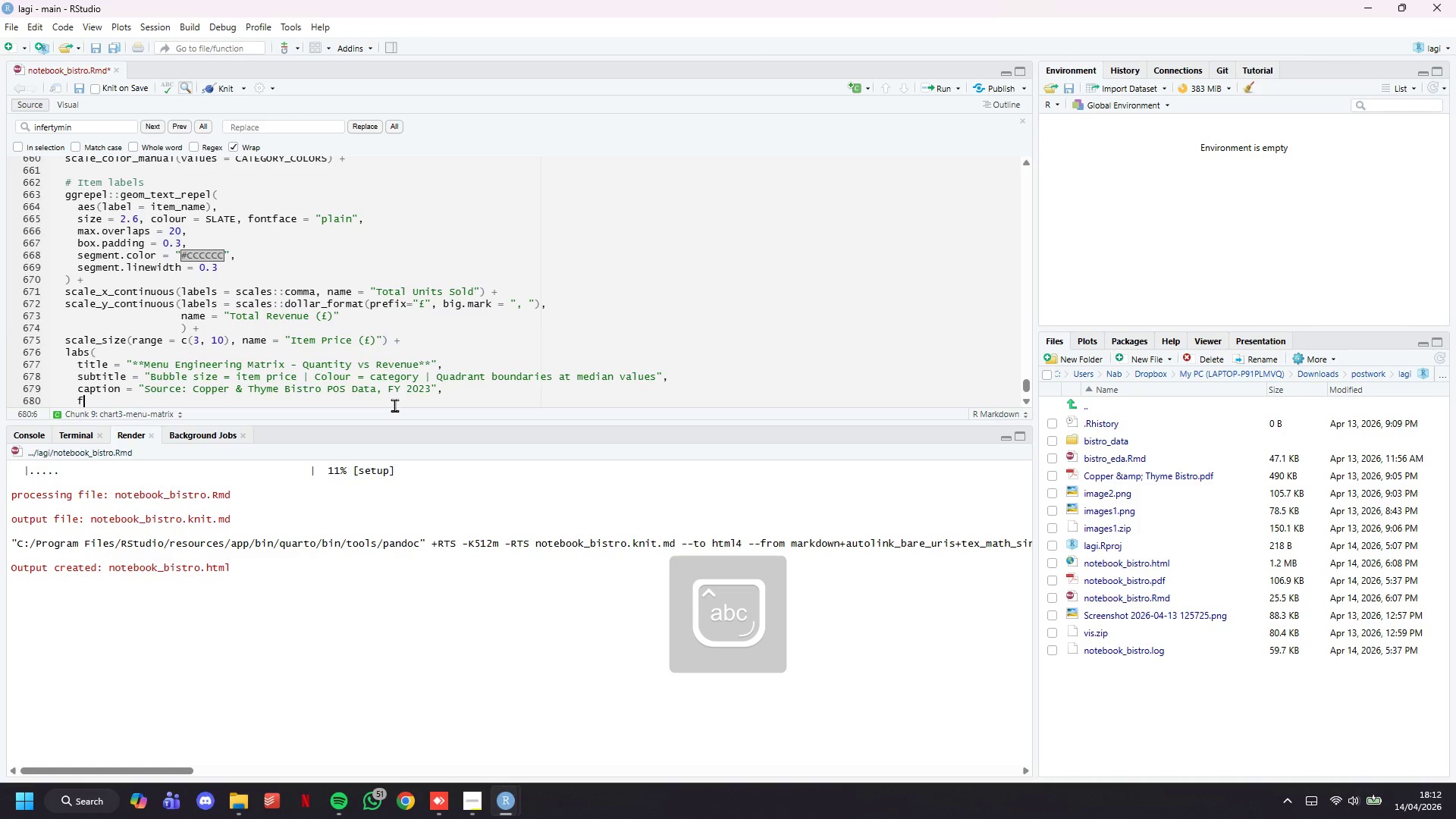 
type(fill = "Category)
 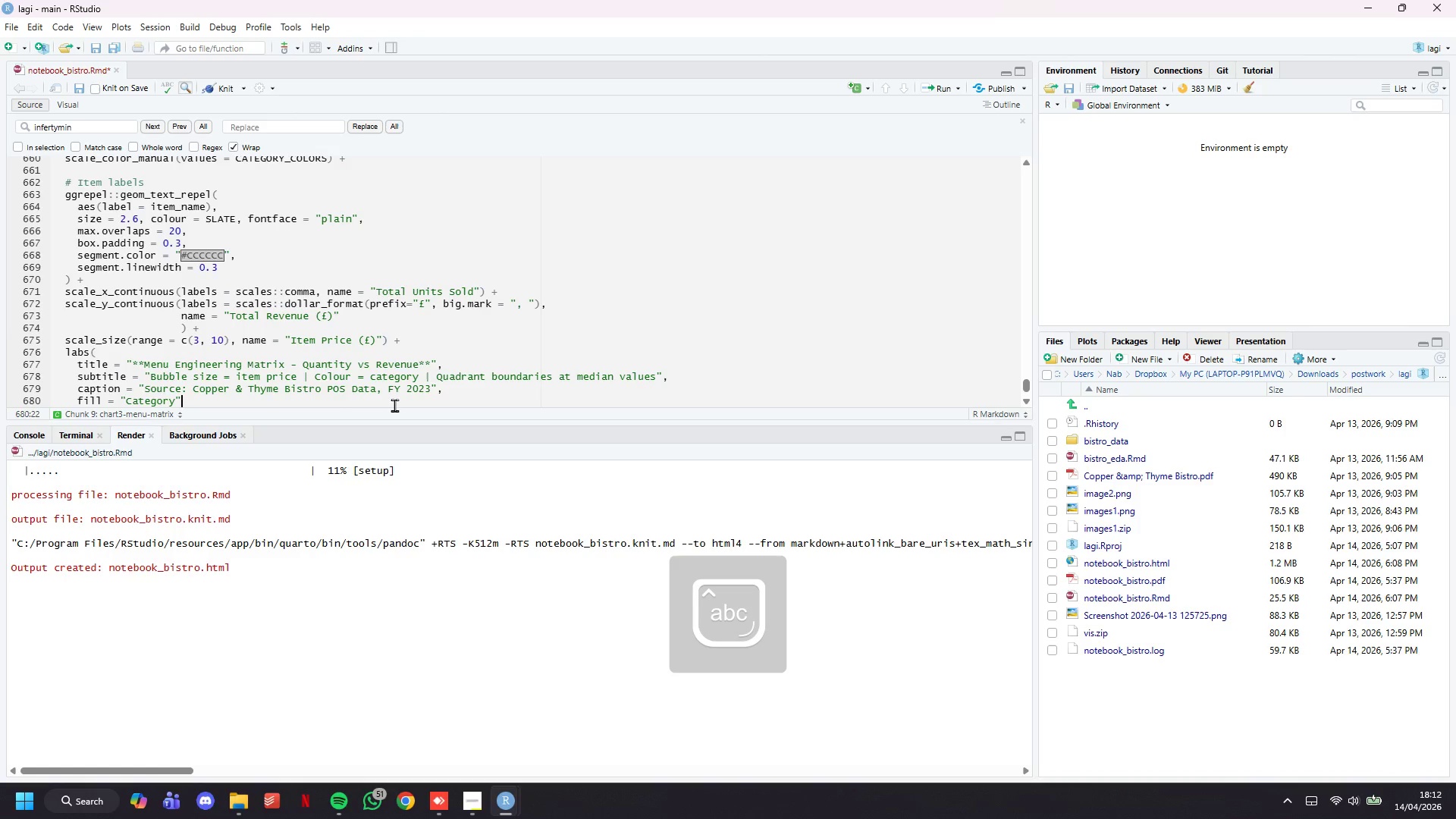 
 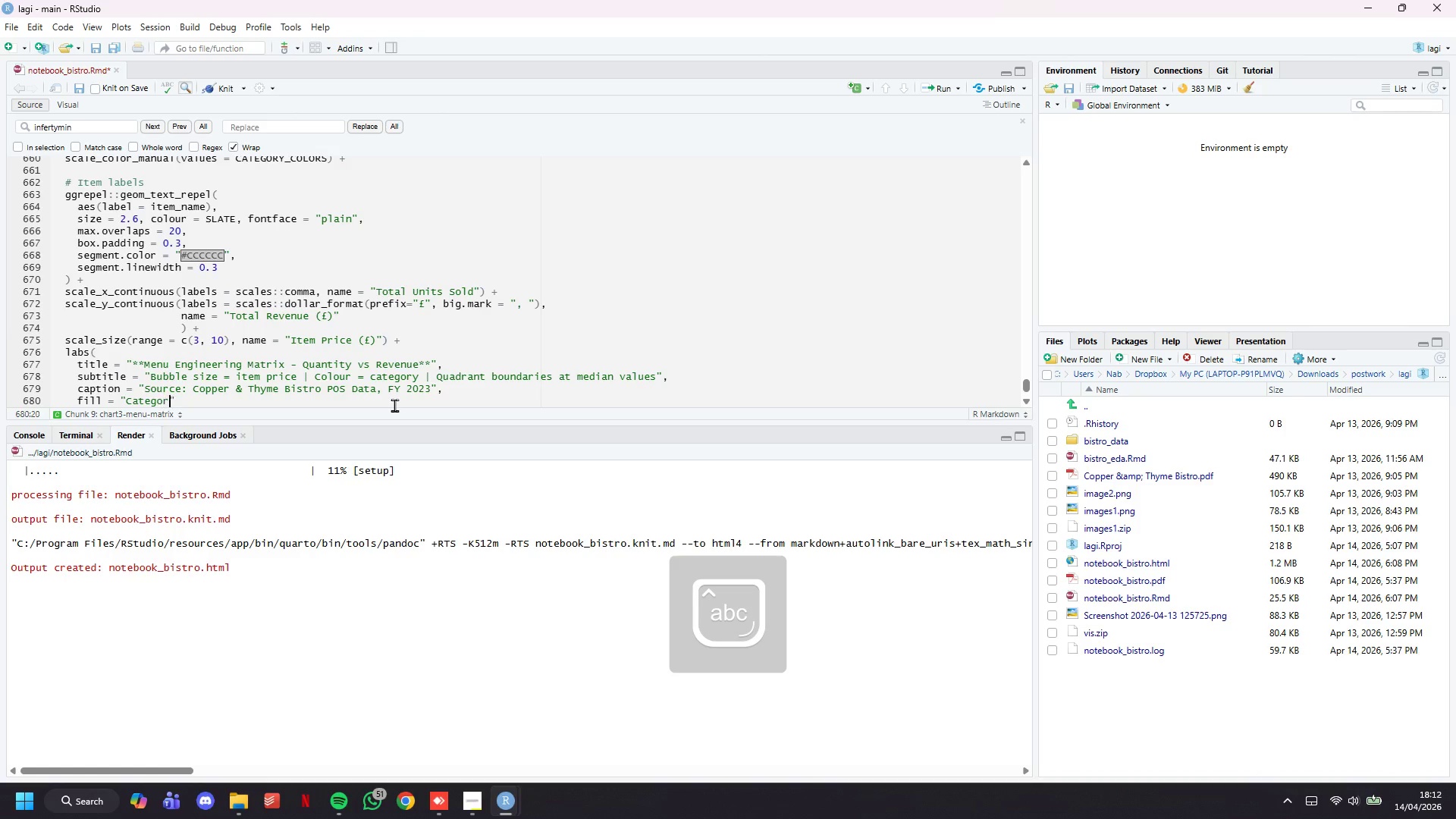 
key(ArrowRight)
 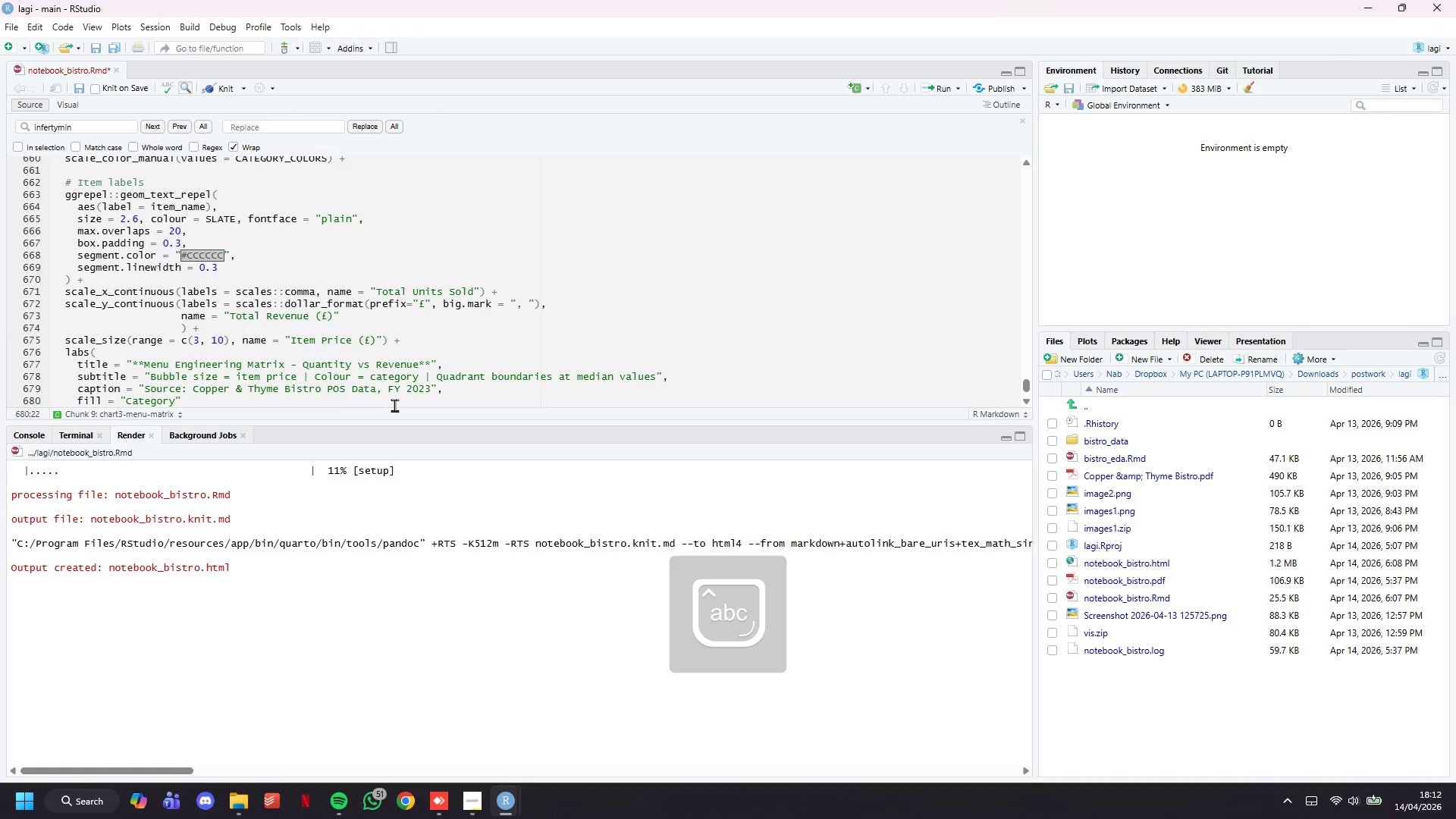 
type(, colour = "Category)
 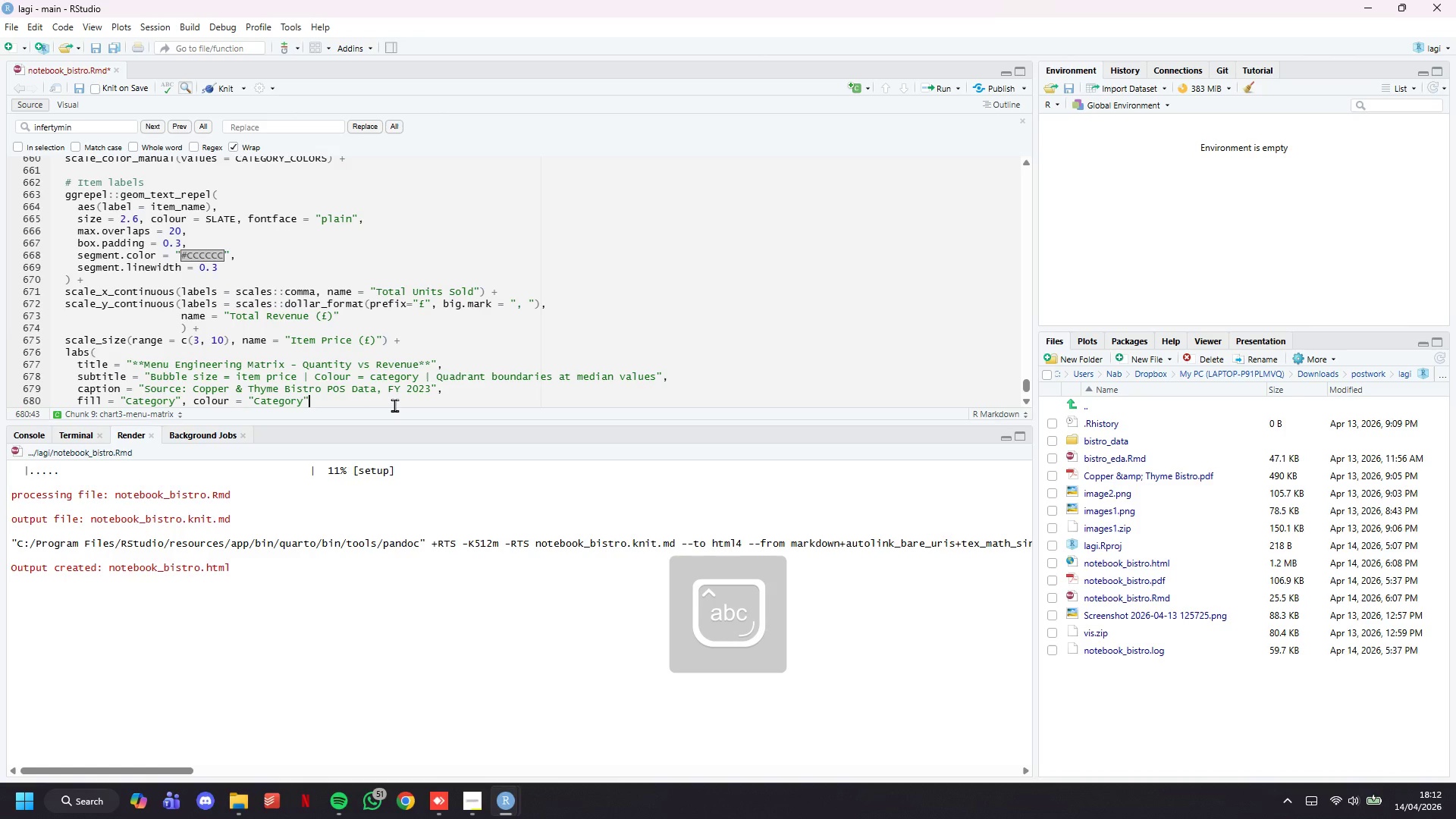 
key(ArrowRight)
 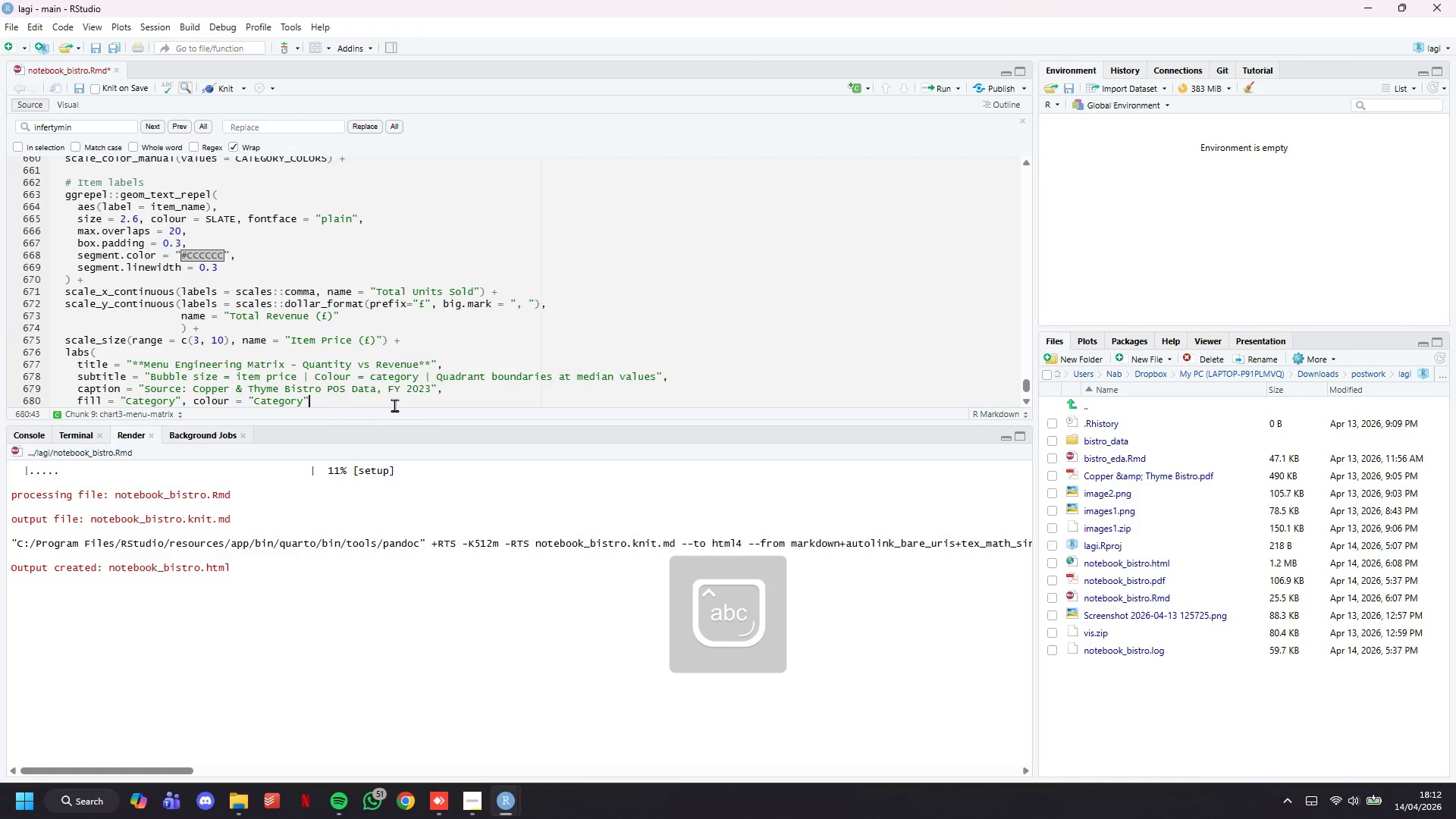 
key(ArrowDown)
 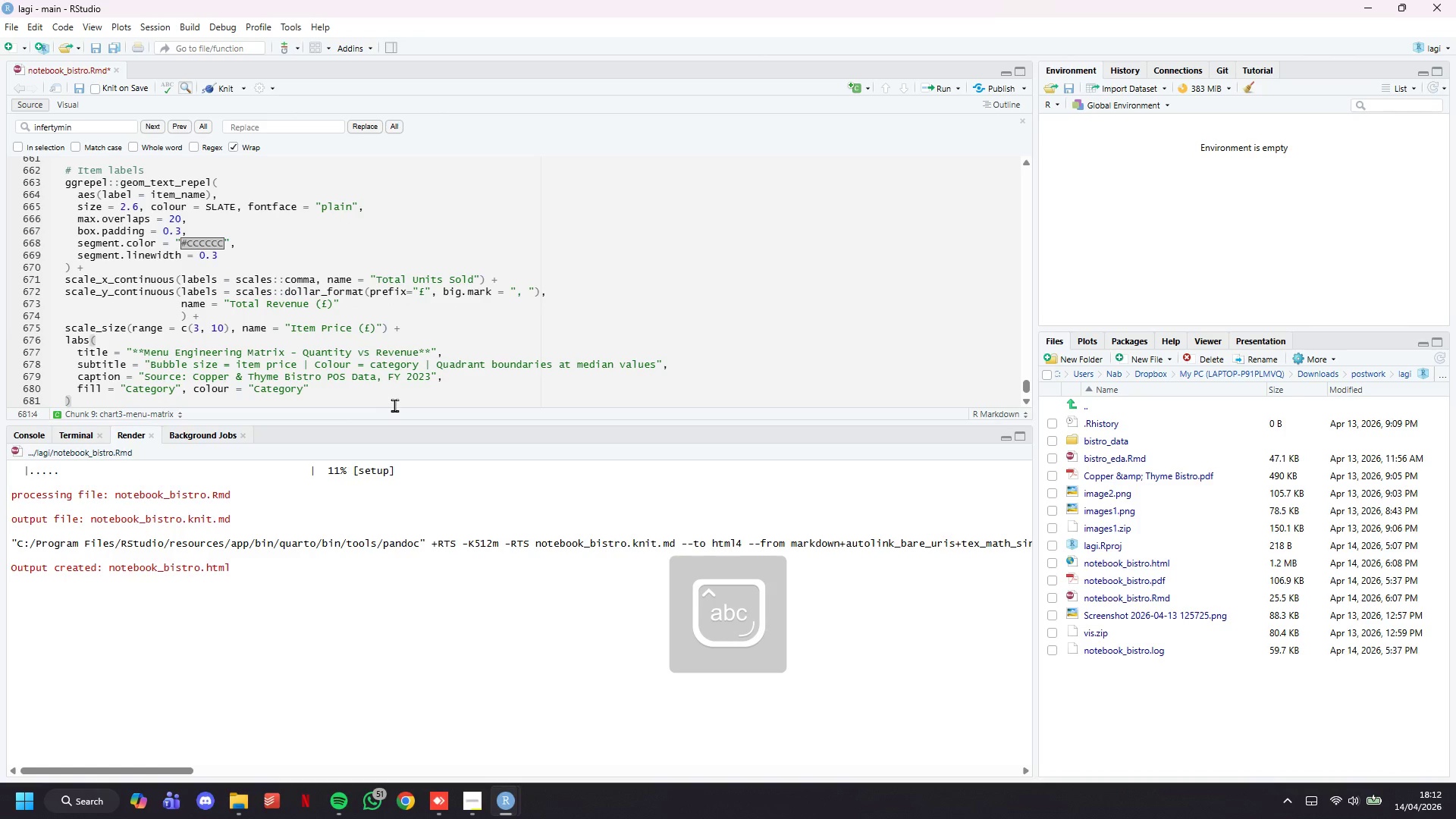 
key(Space)
 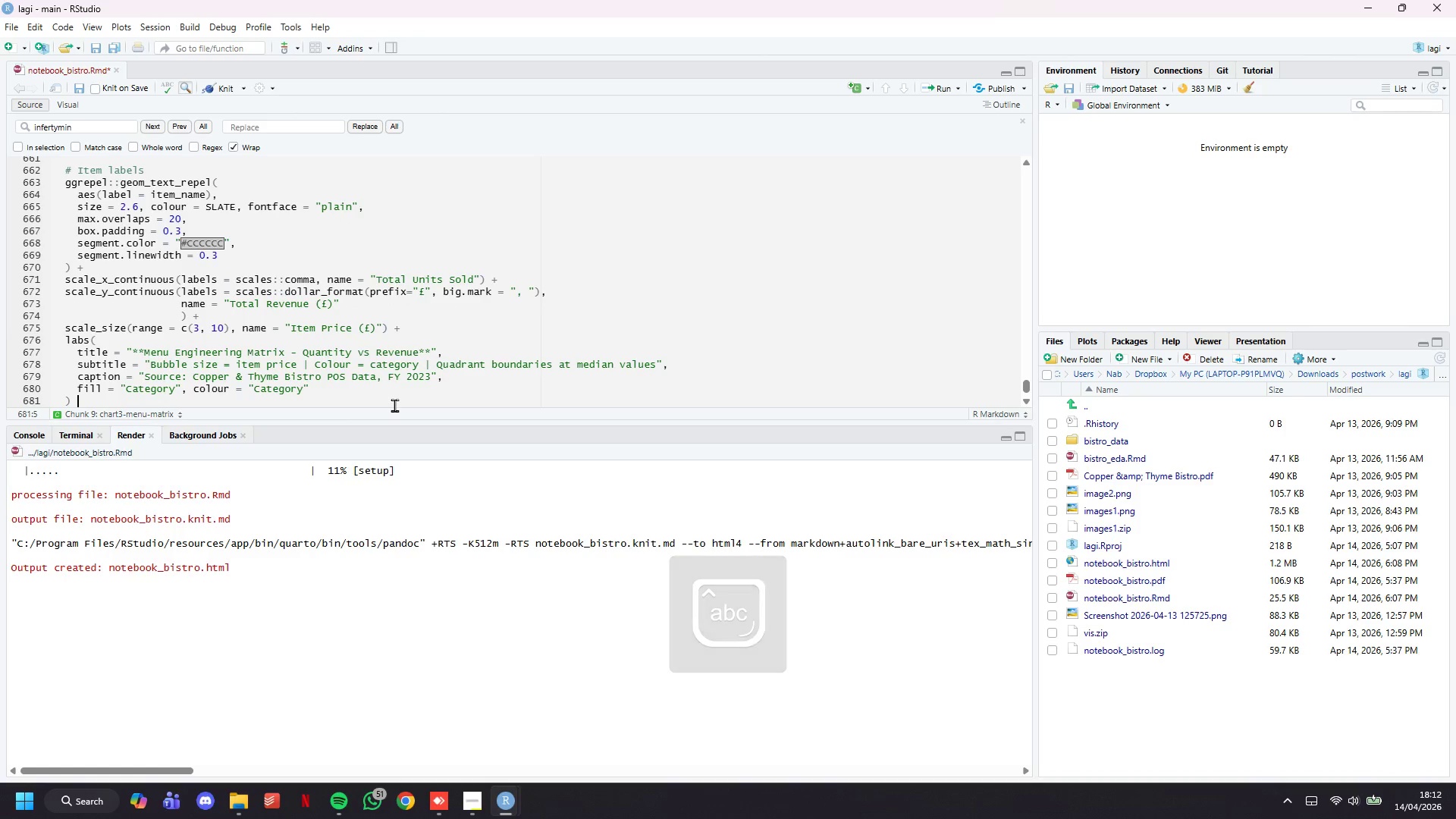 
key(Shift+Equal)
 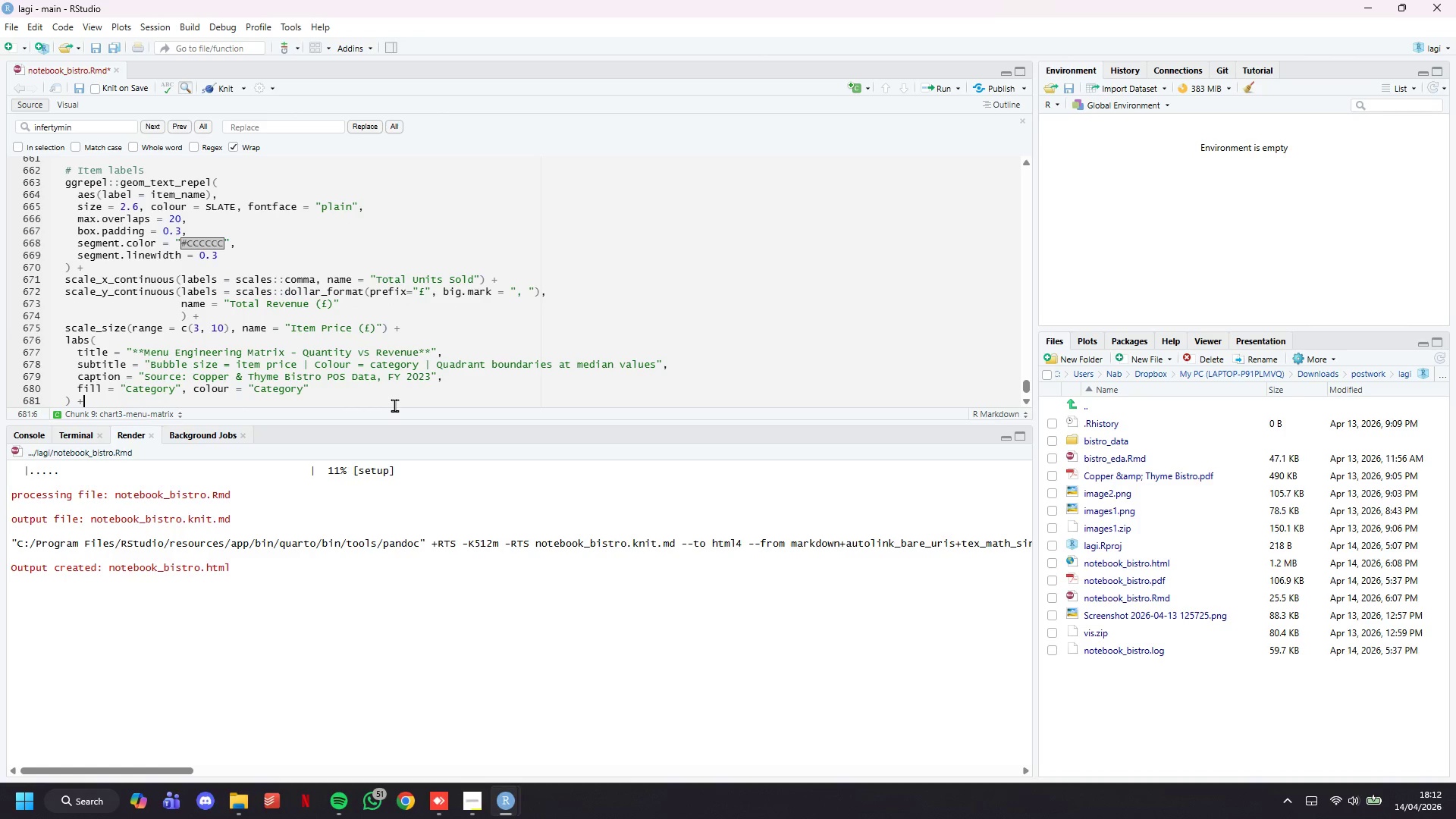 
key(Enter)
 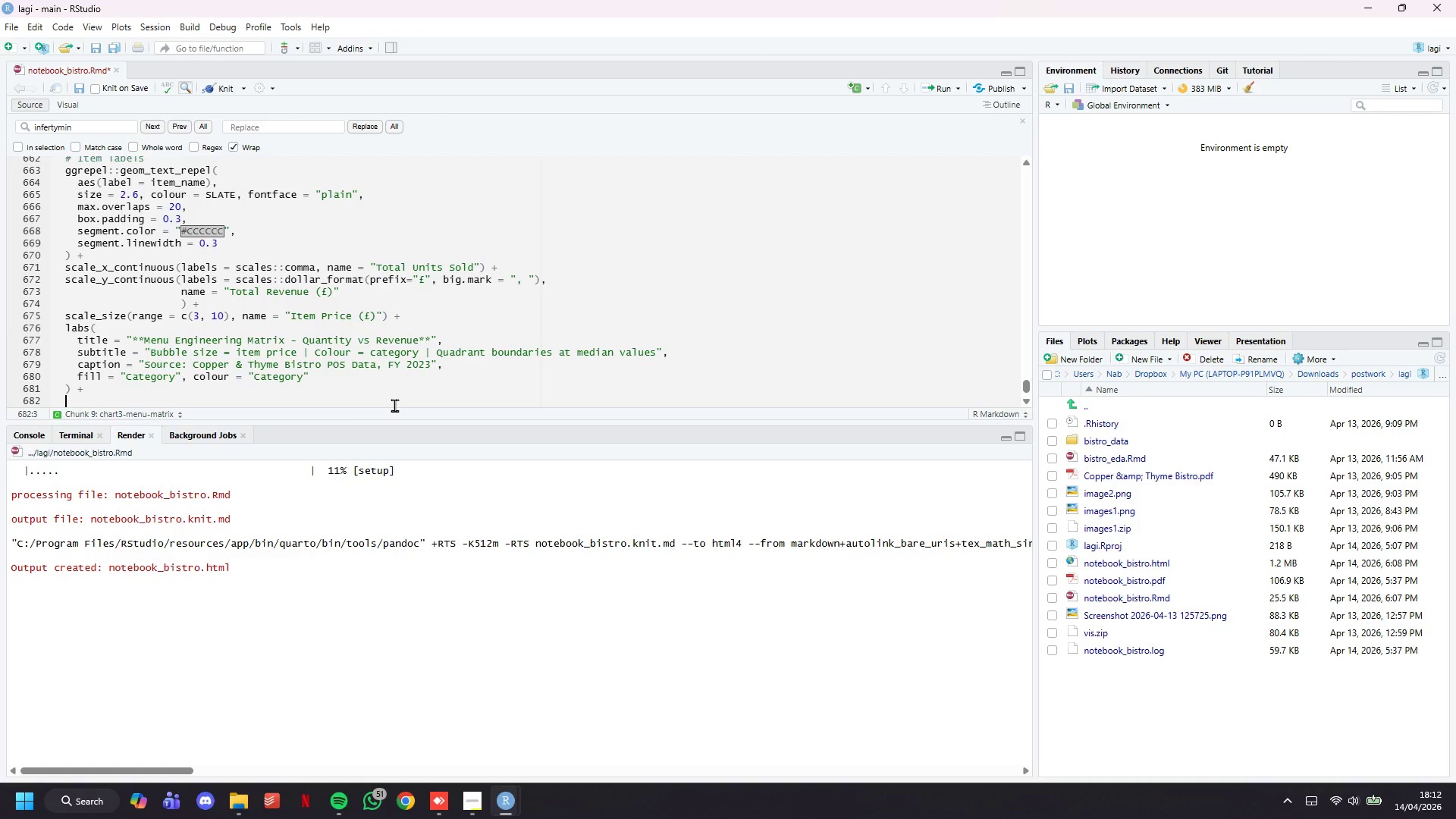 
type(guides()
 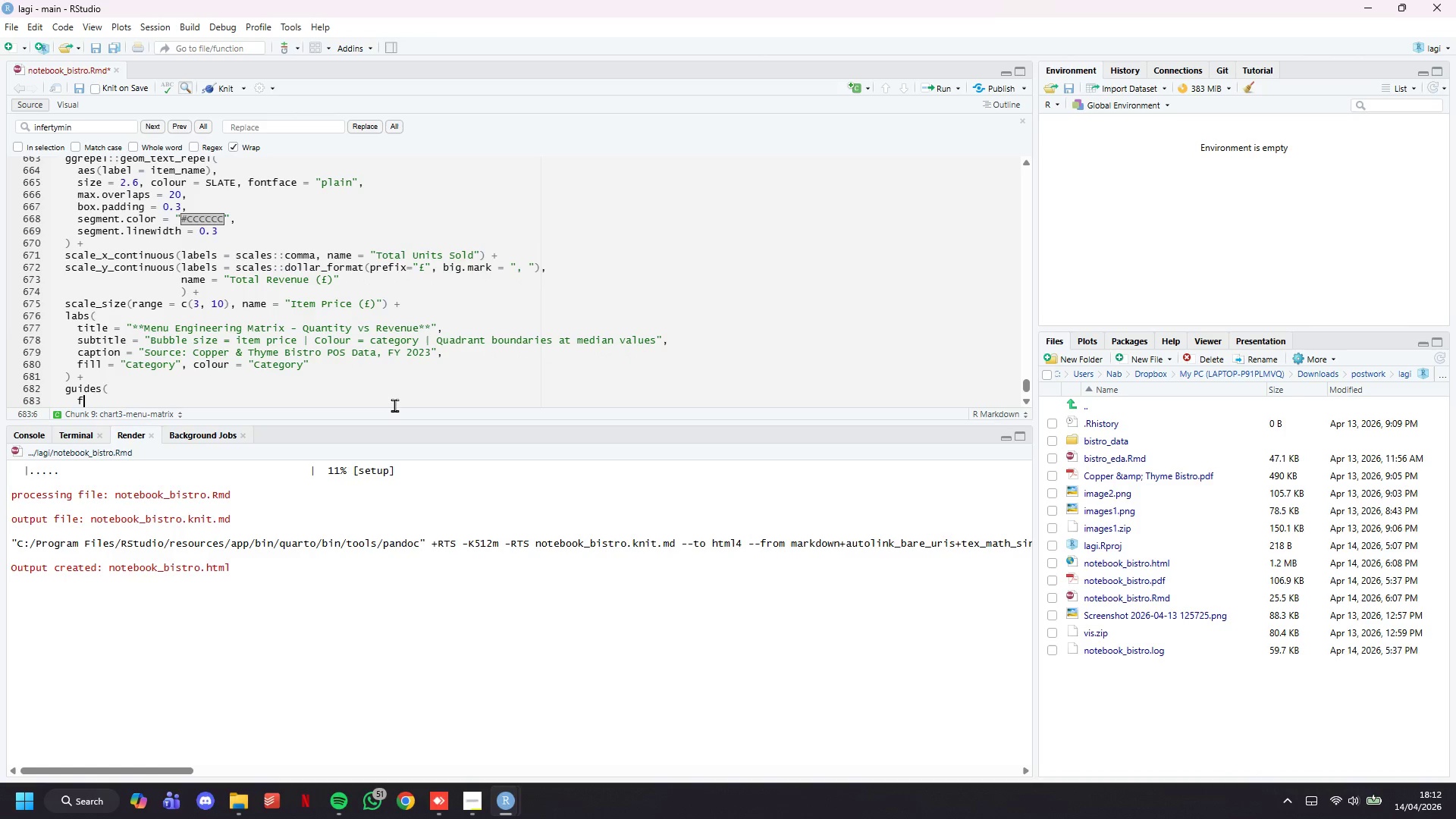 
 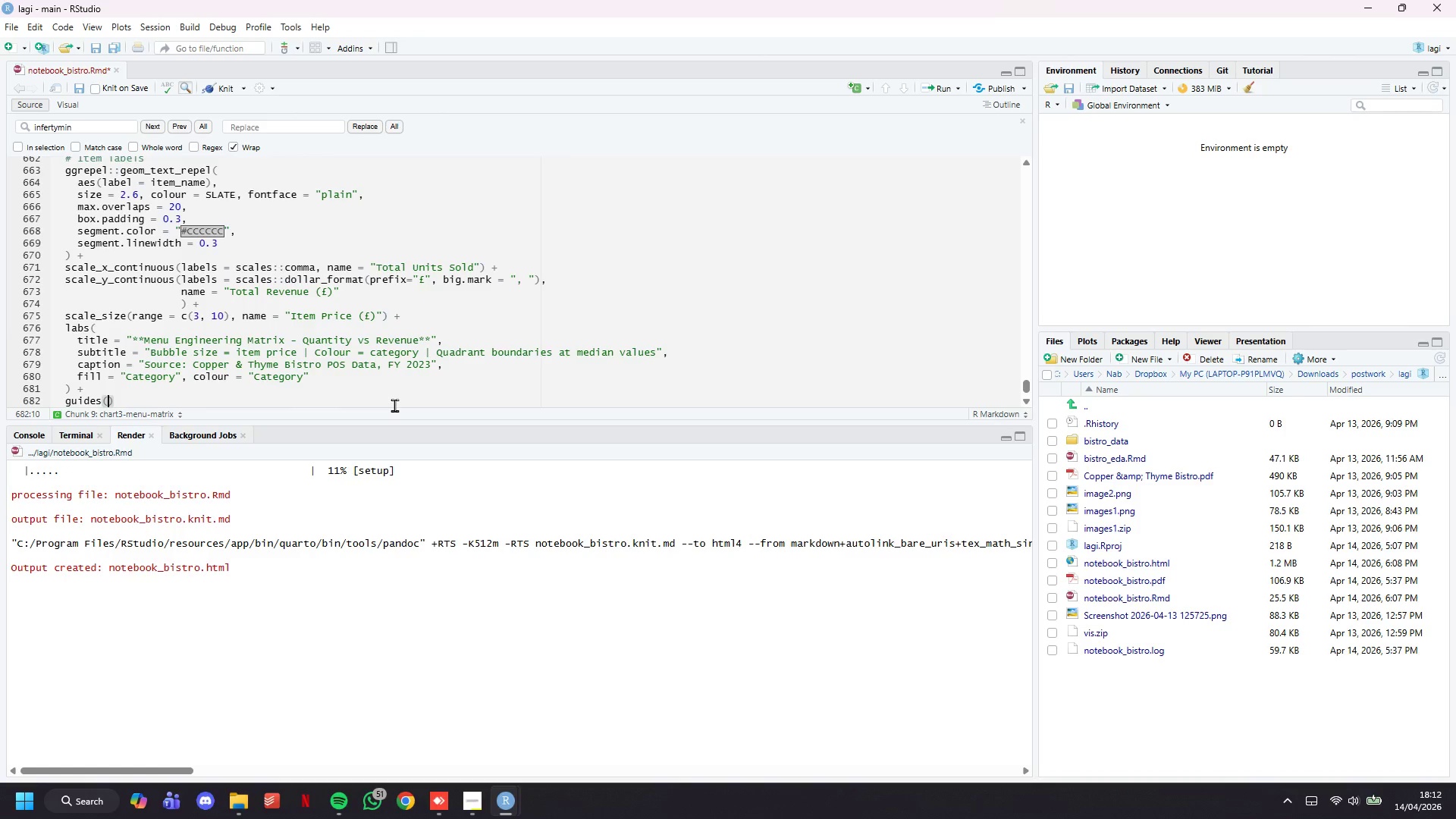 
key(Enter)
 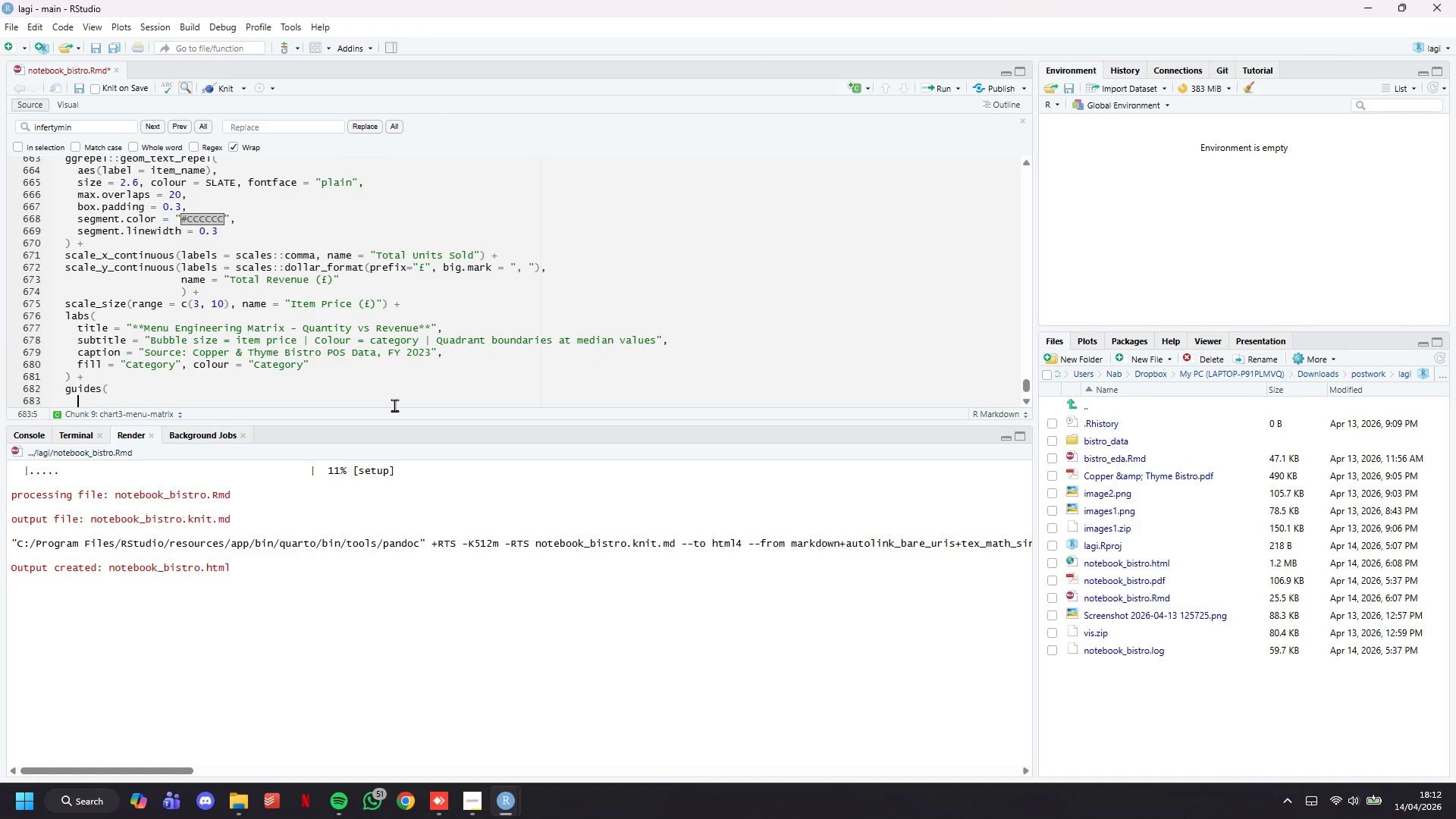 
type(fill = guide_legend(oberride)
key(Backspace)
key(Backspace)
key(Backspace)
key(Backspace)
key(Backspace)
key(Backspace)
key(Backspace)
type(verride.aes = list(size = 4)
 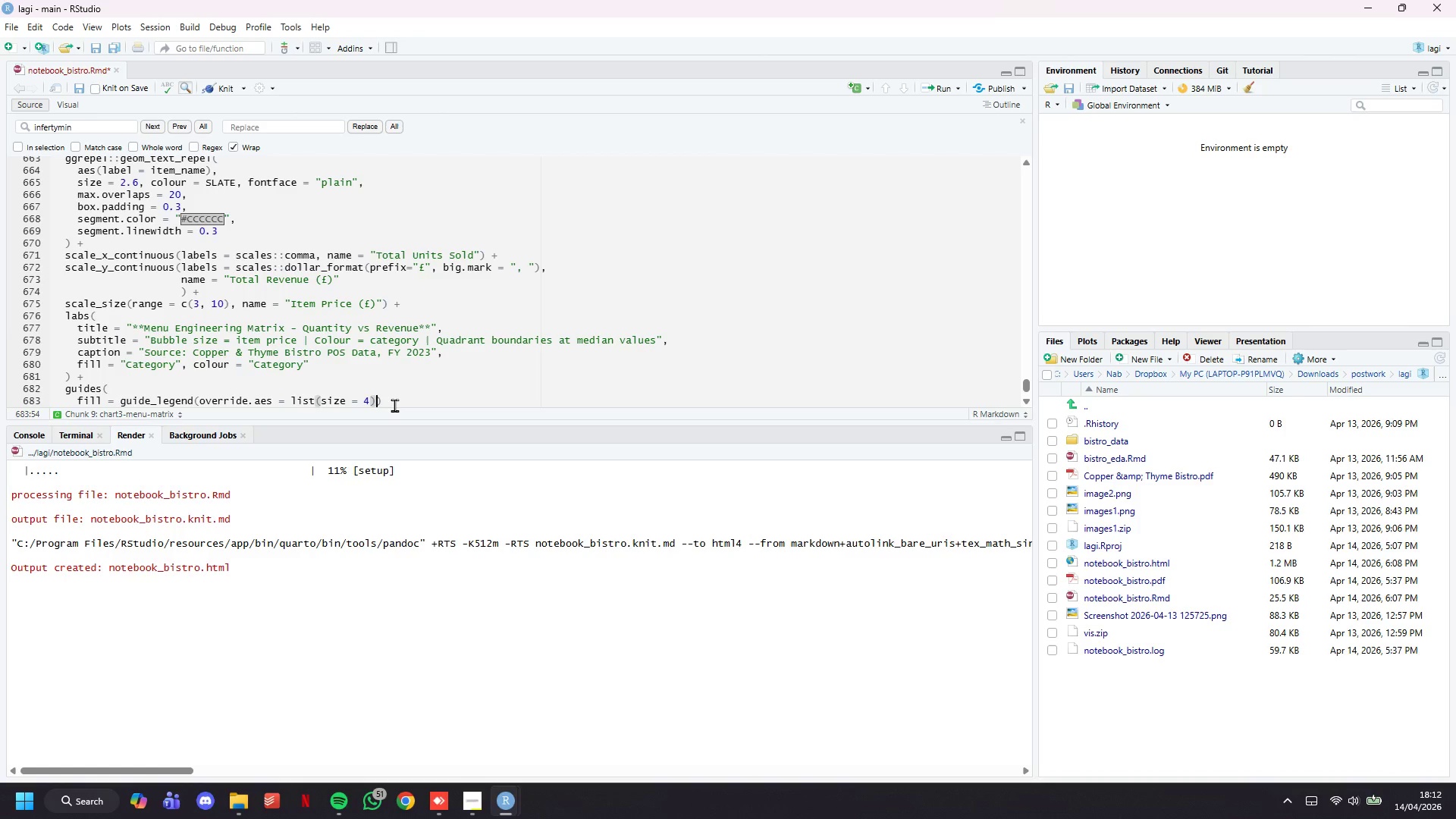 
key(ArrowRight)
 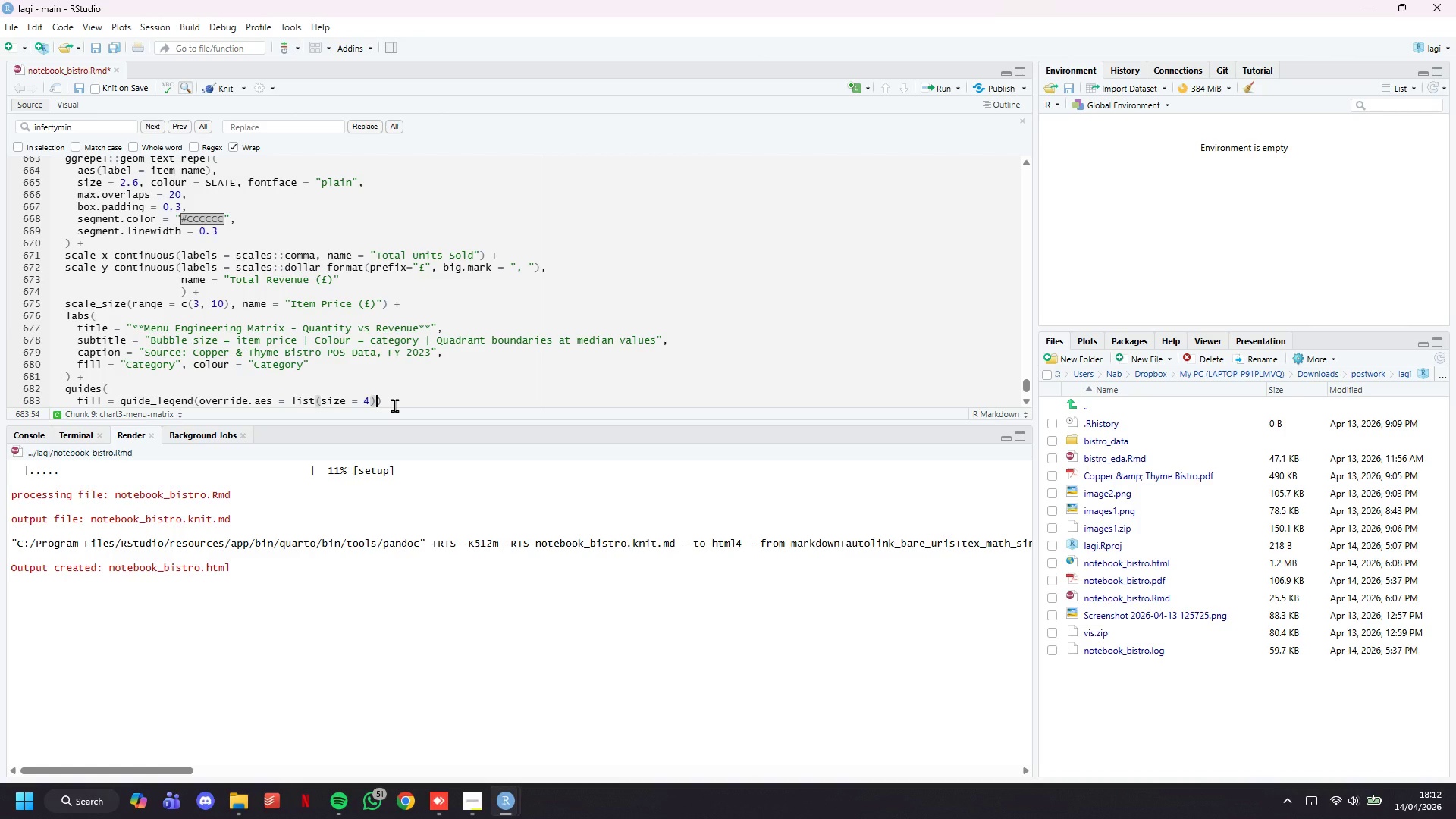 
type(, nrow = 2)
 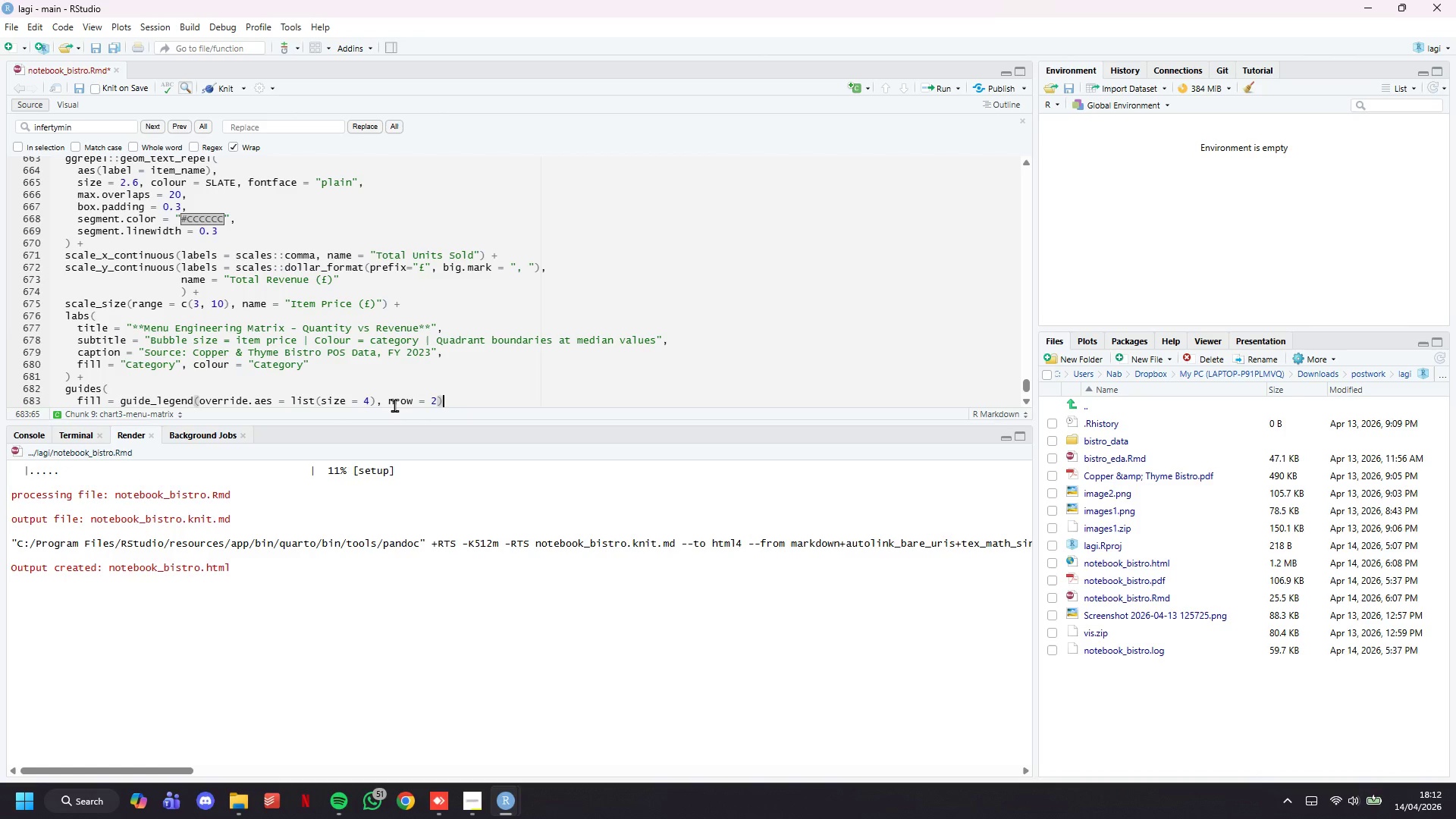 
key(ArrowRight)
 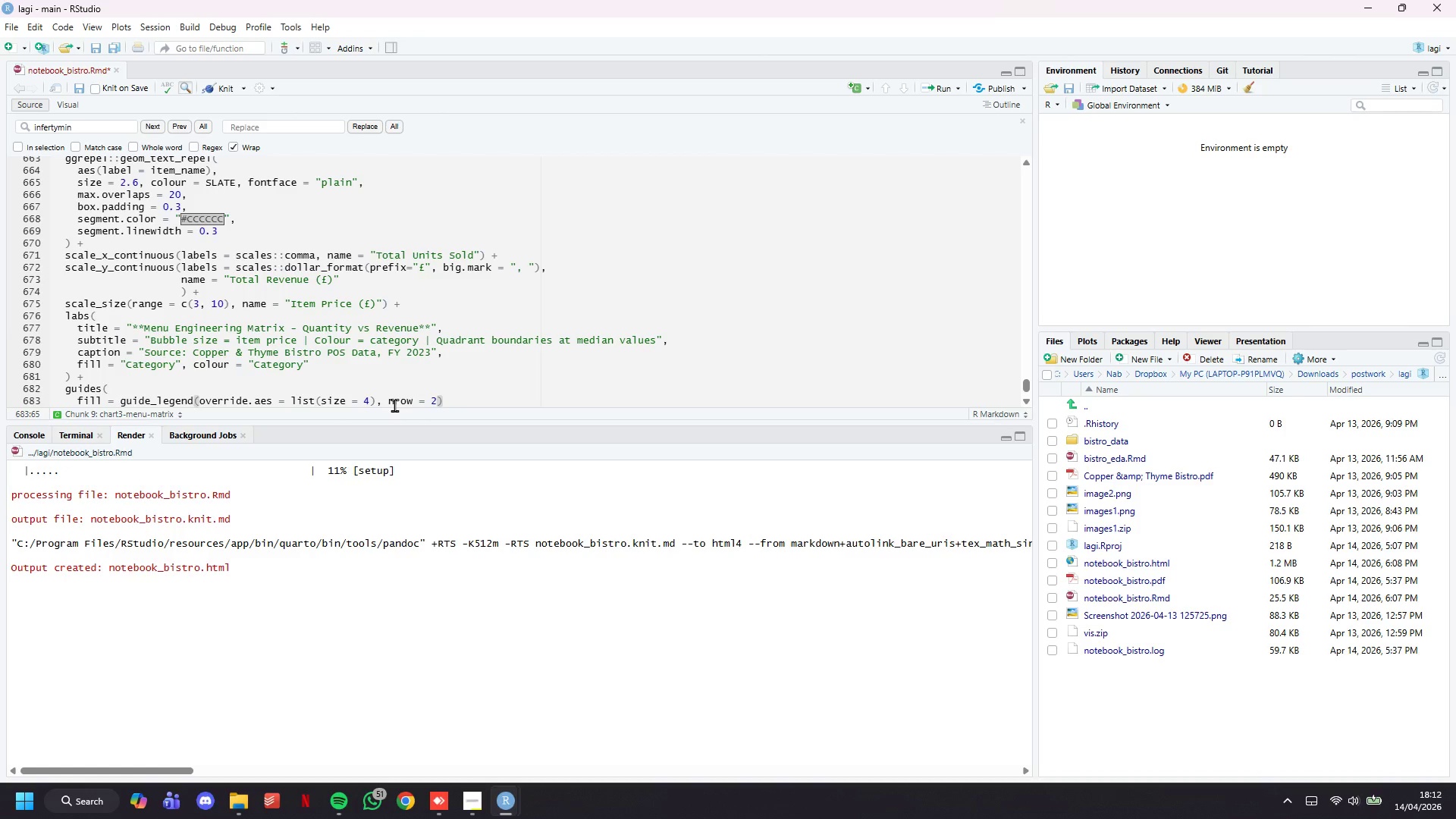 
key(Comma)
 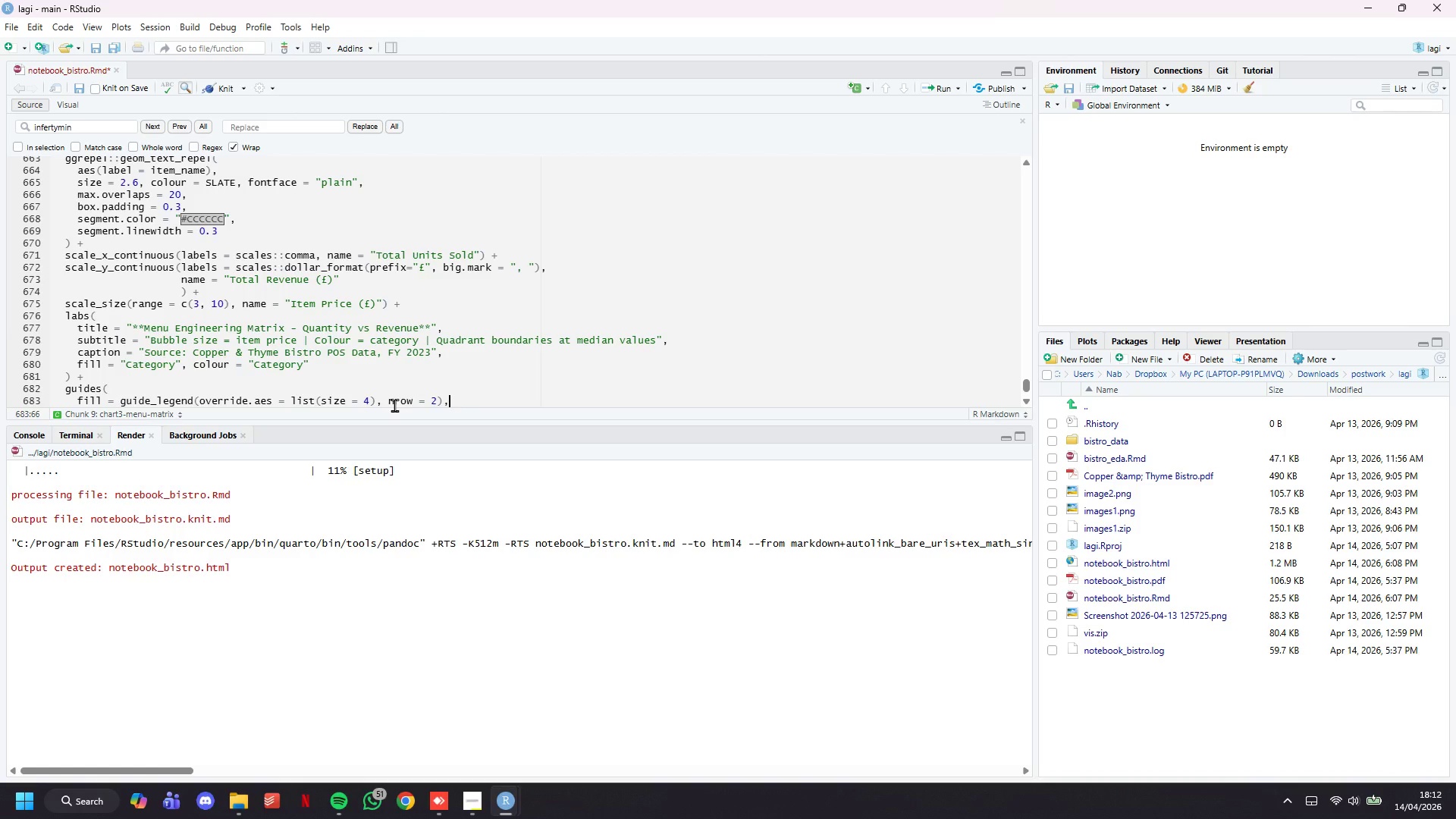 
key(Enter)
 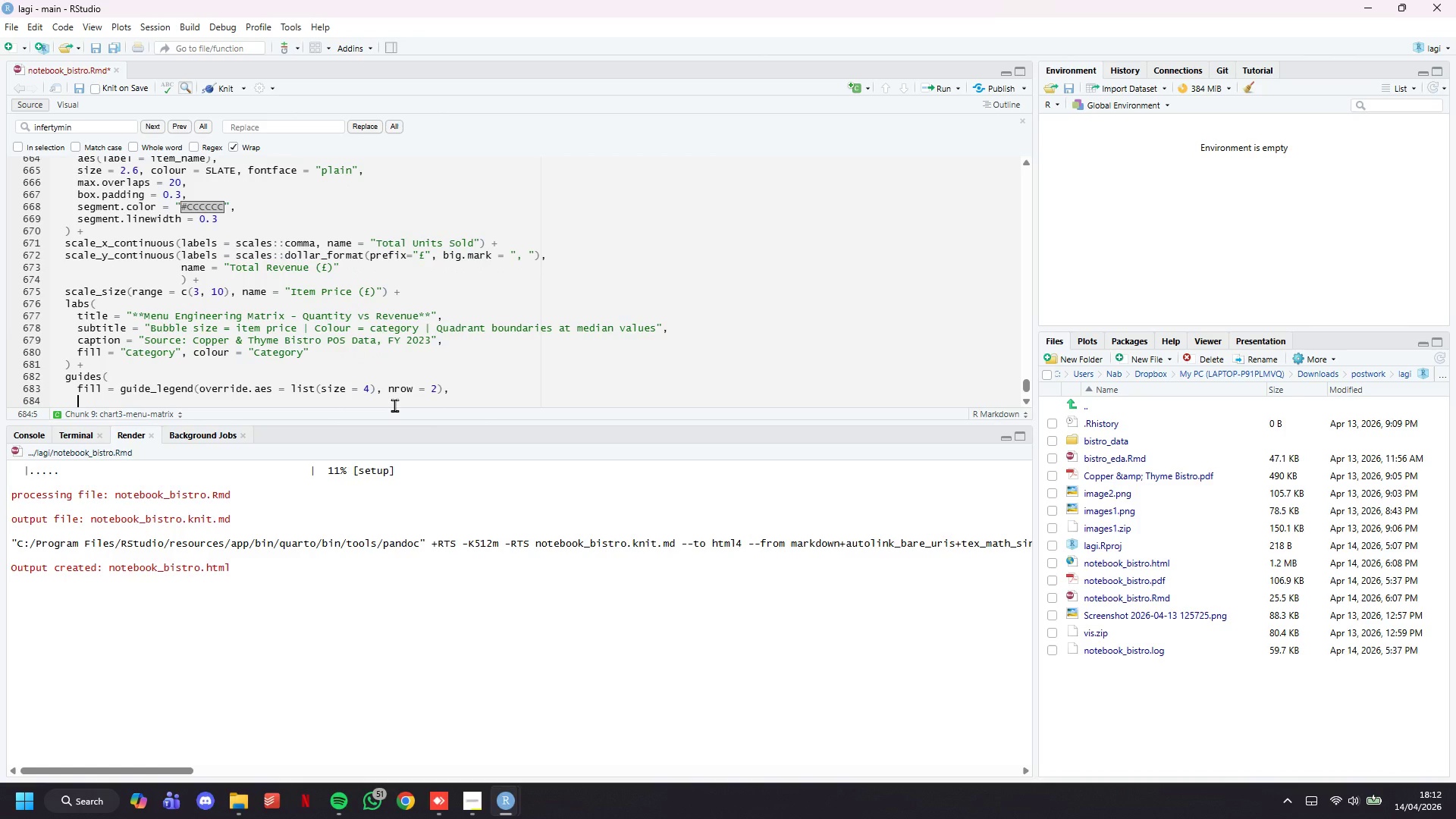 
type(colour = "none)
 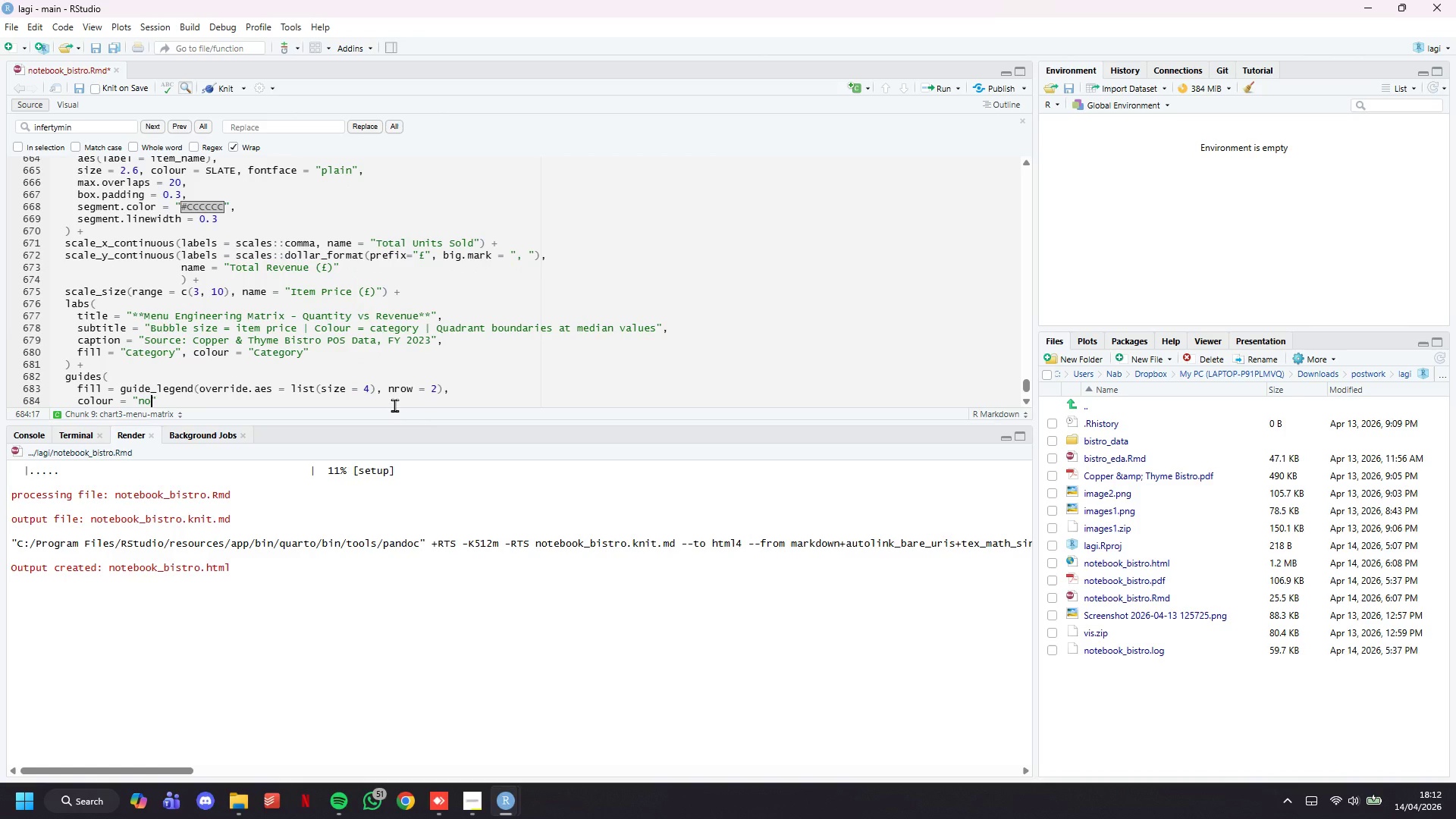 
key(ArrowRight)
 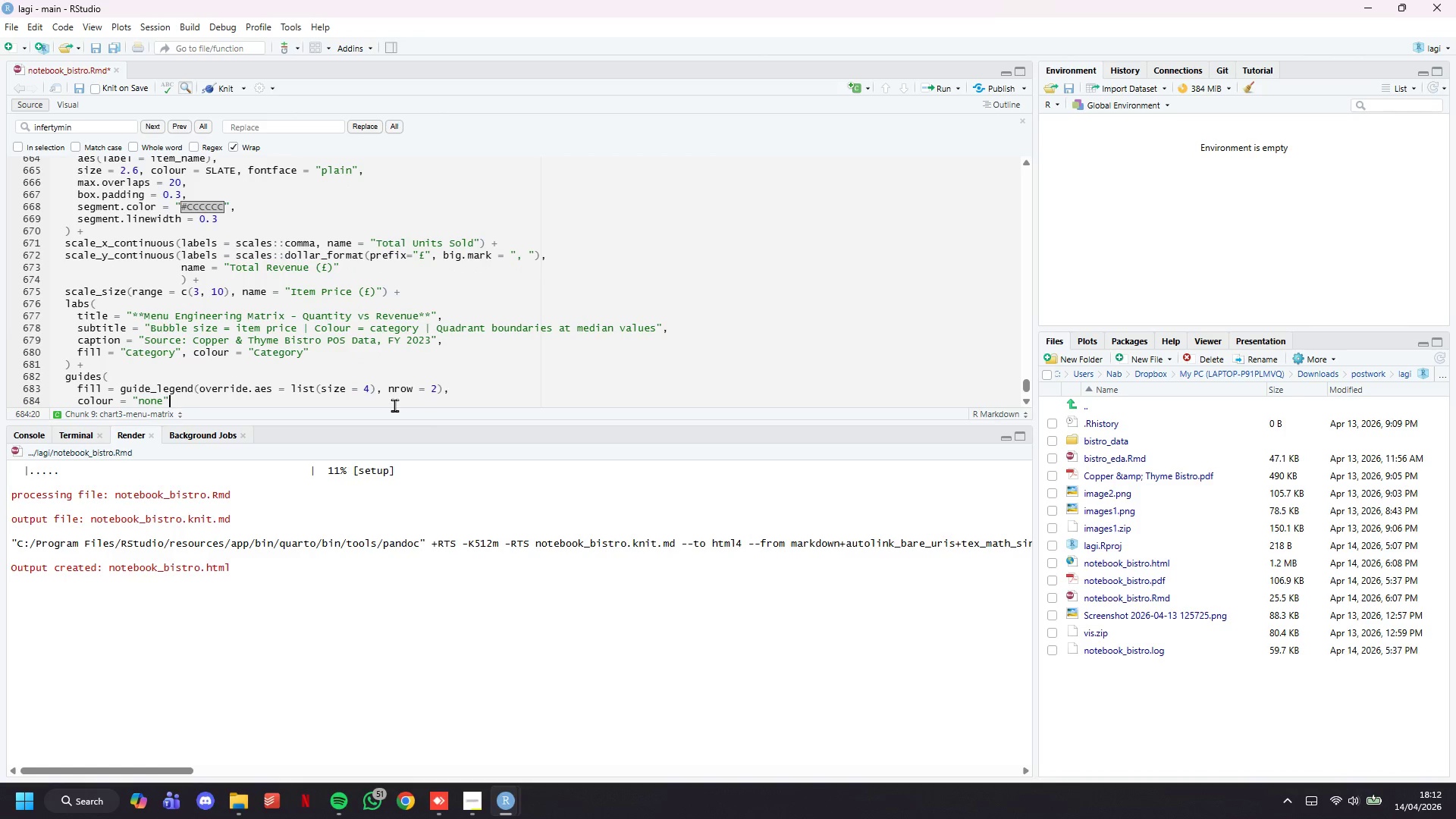 
key(Comma)
 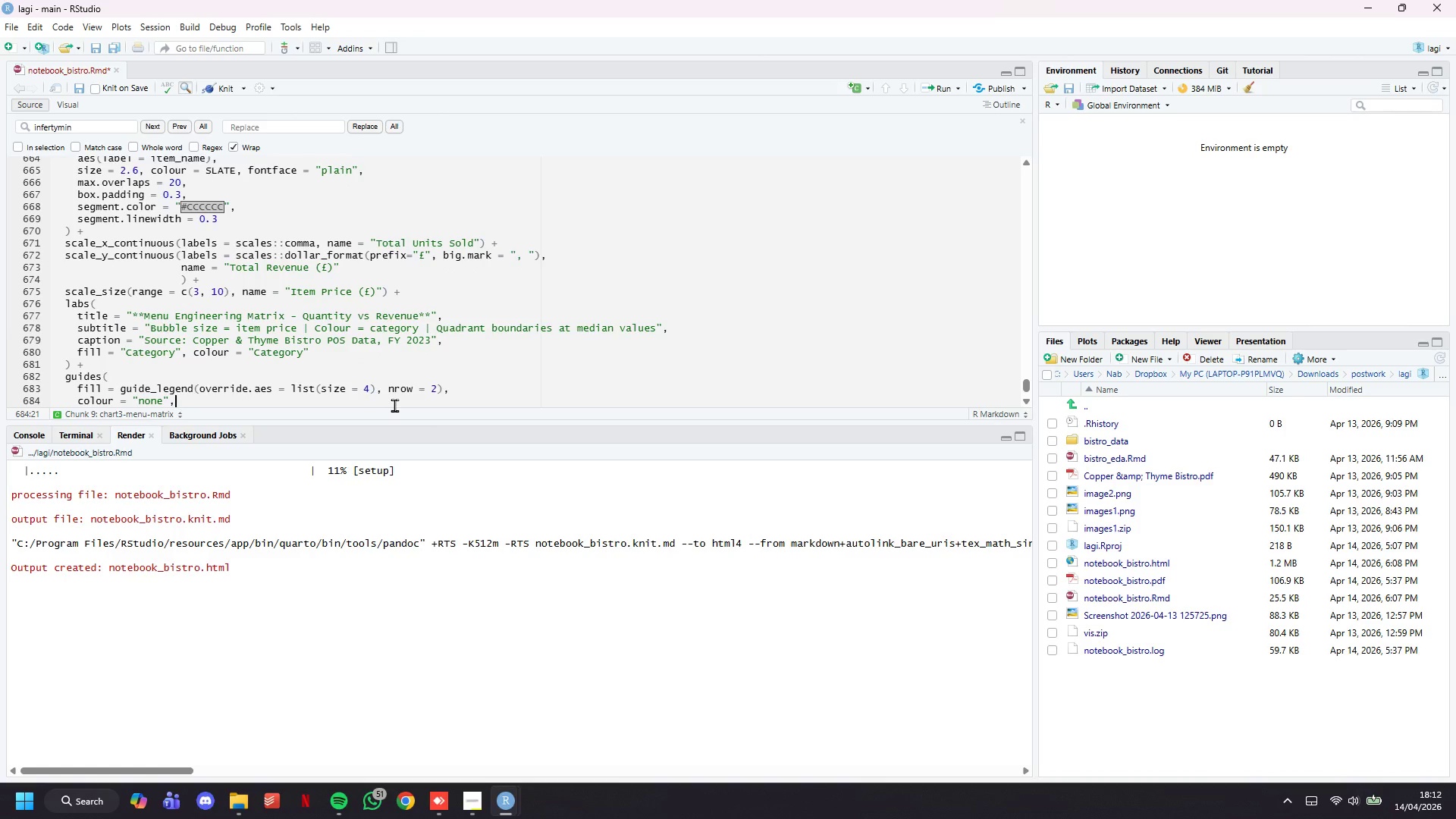 
key(Enter)
 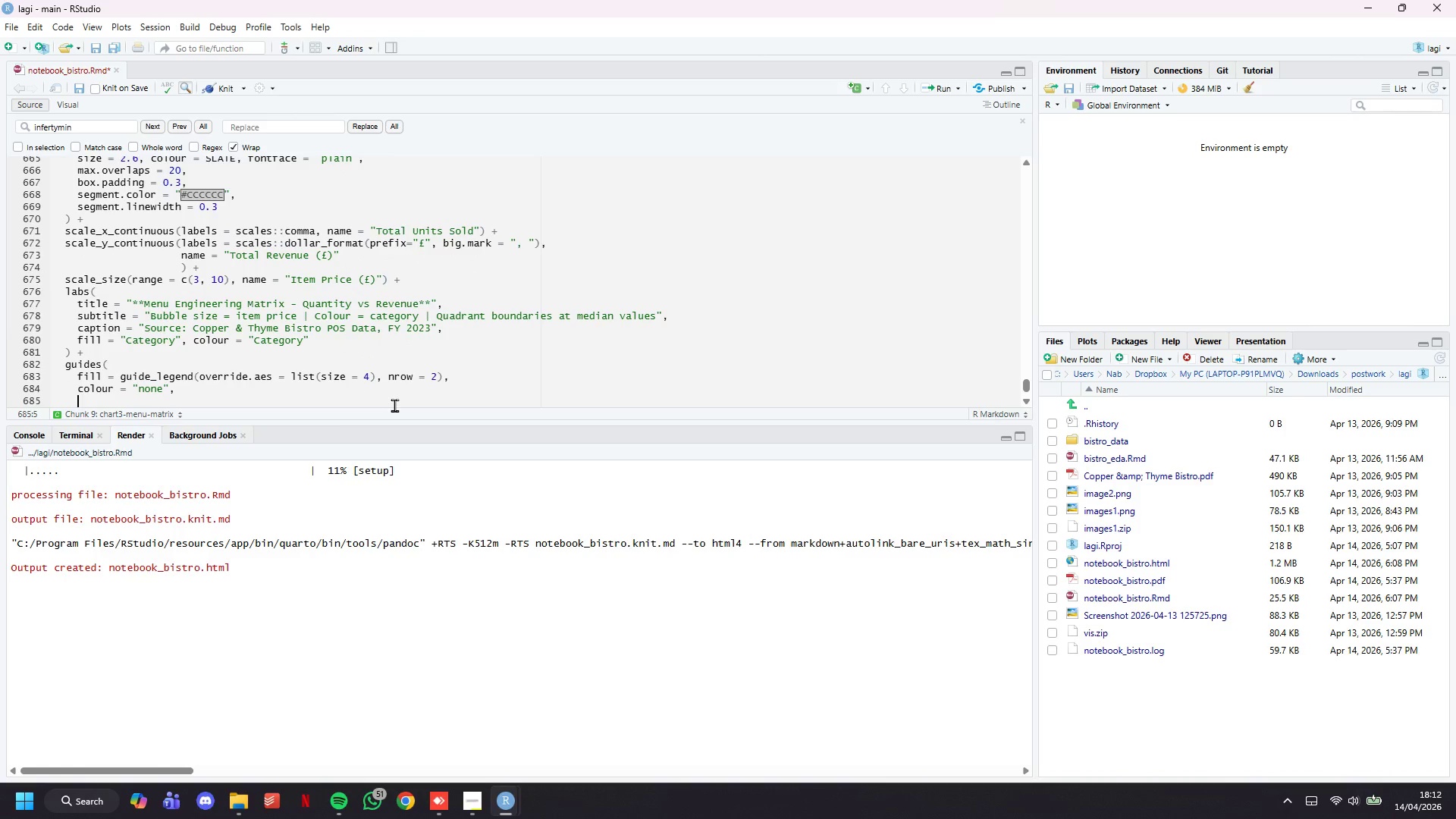 
type(size = guide_legend(nrow = 1)
 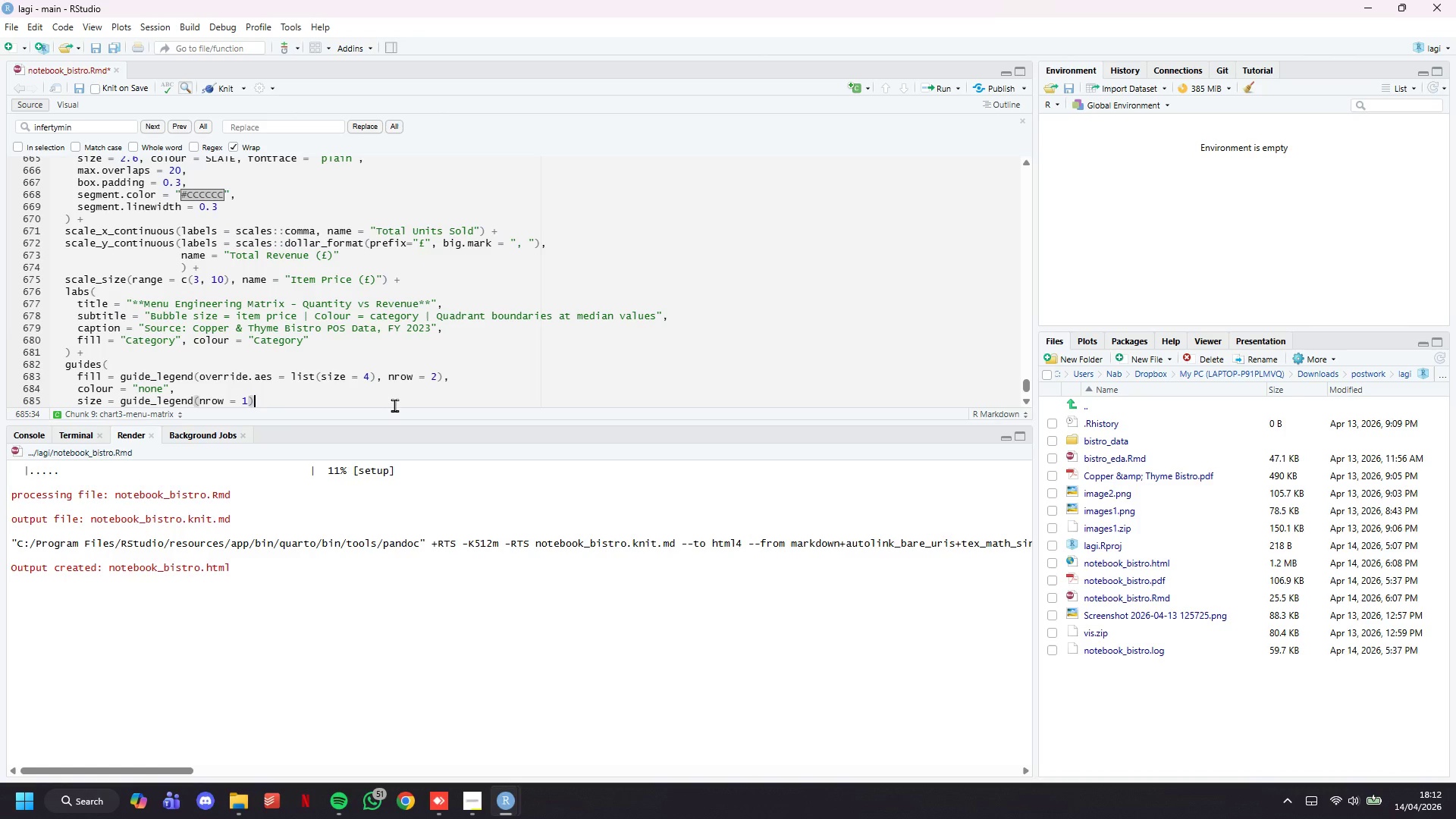 
 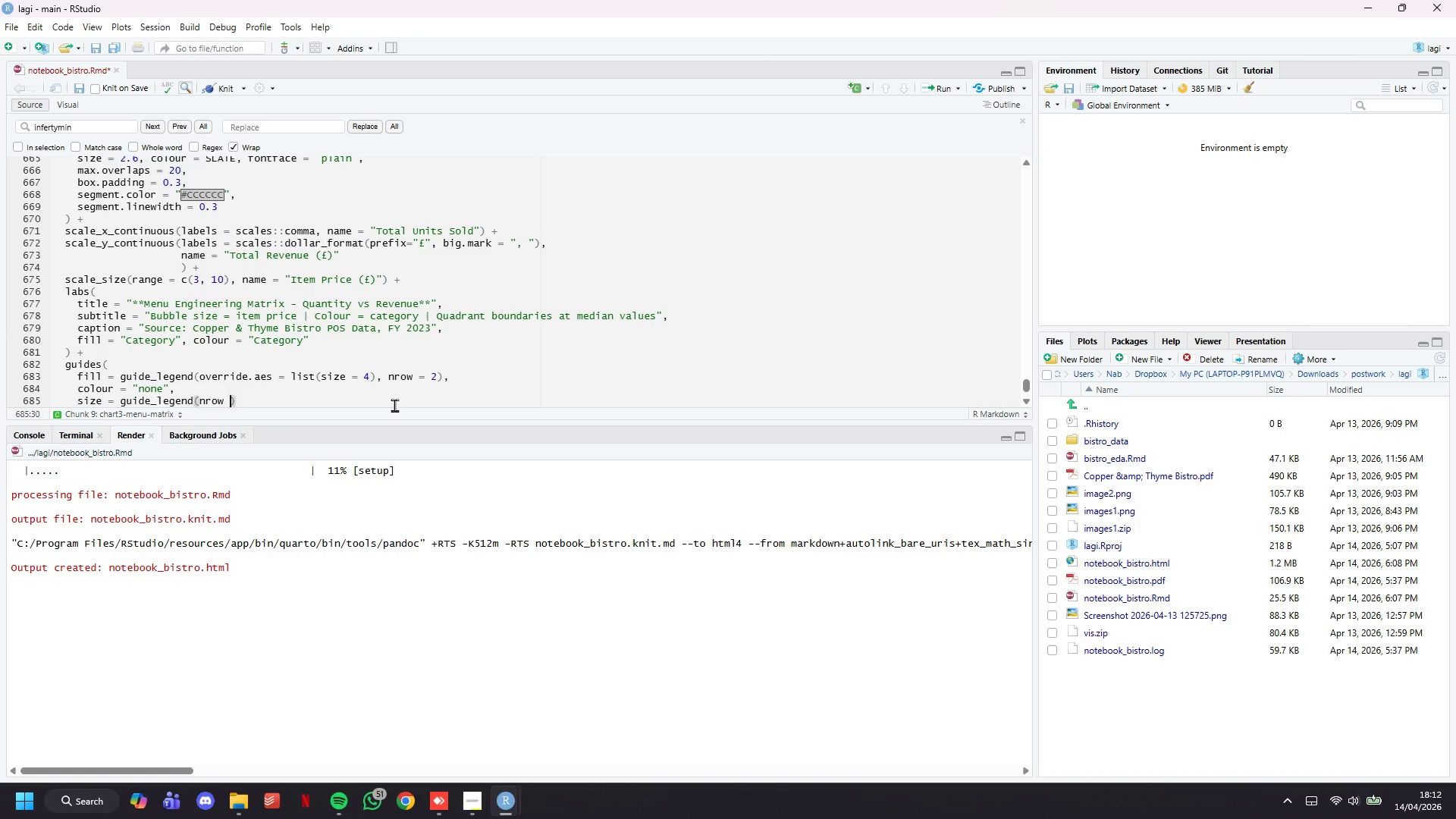 
key(ArrowRight)
 